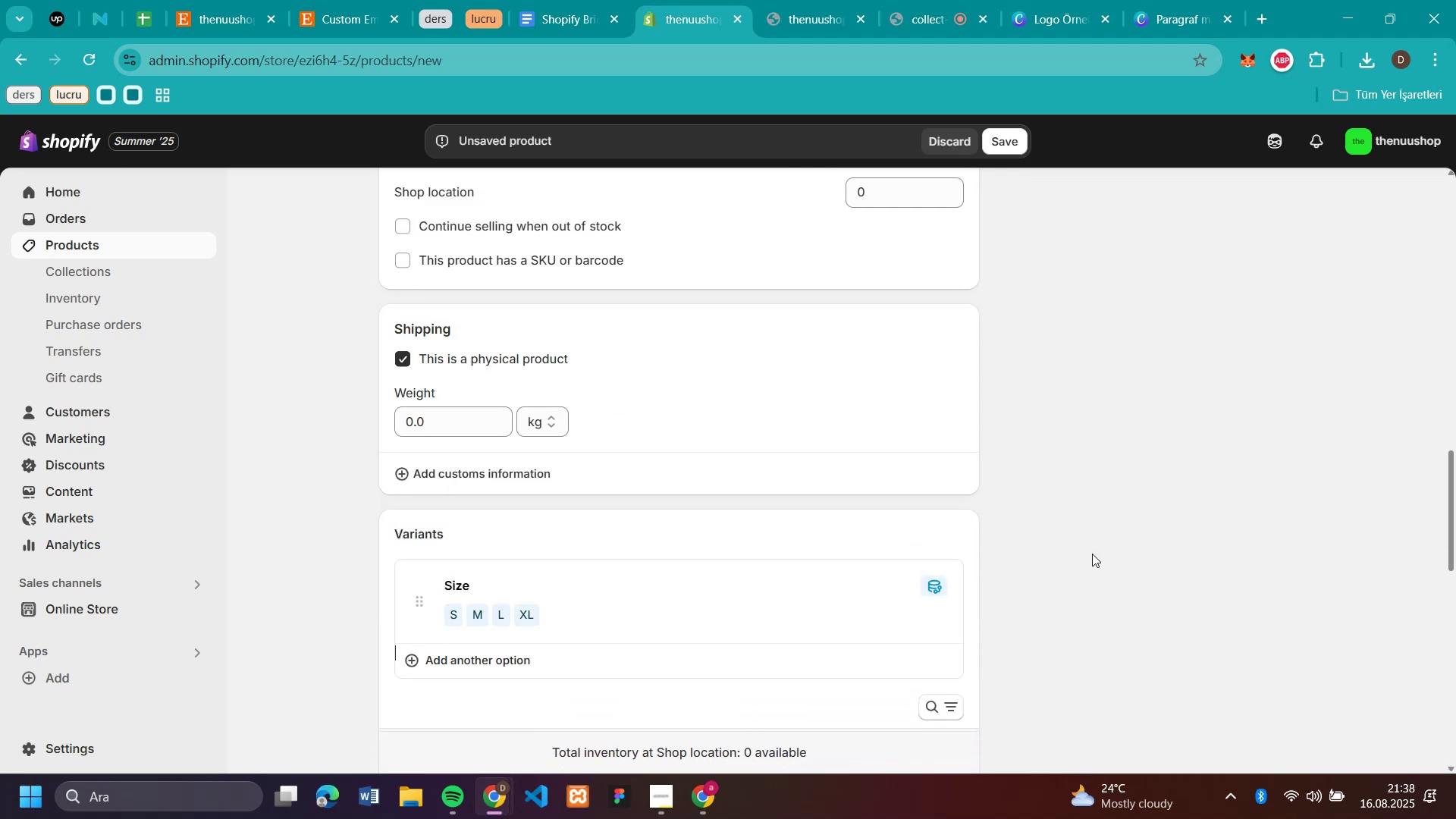 
scroll: coordinate [1091, 553], scroll_direction: up, amount: 4.0
 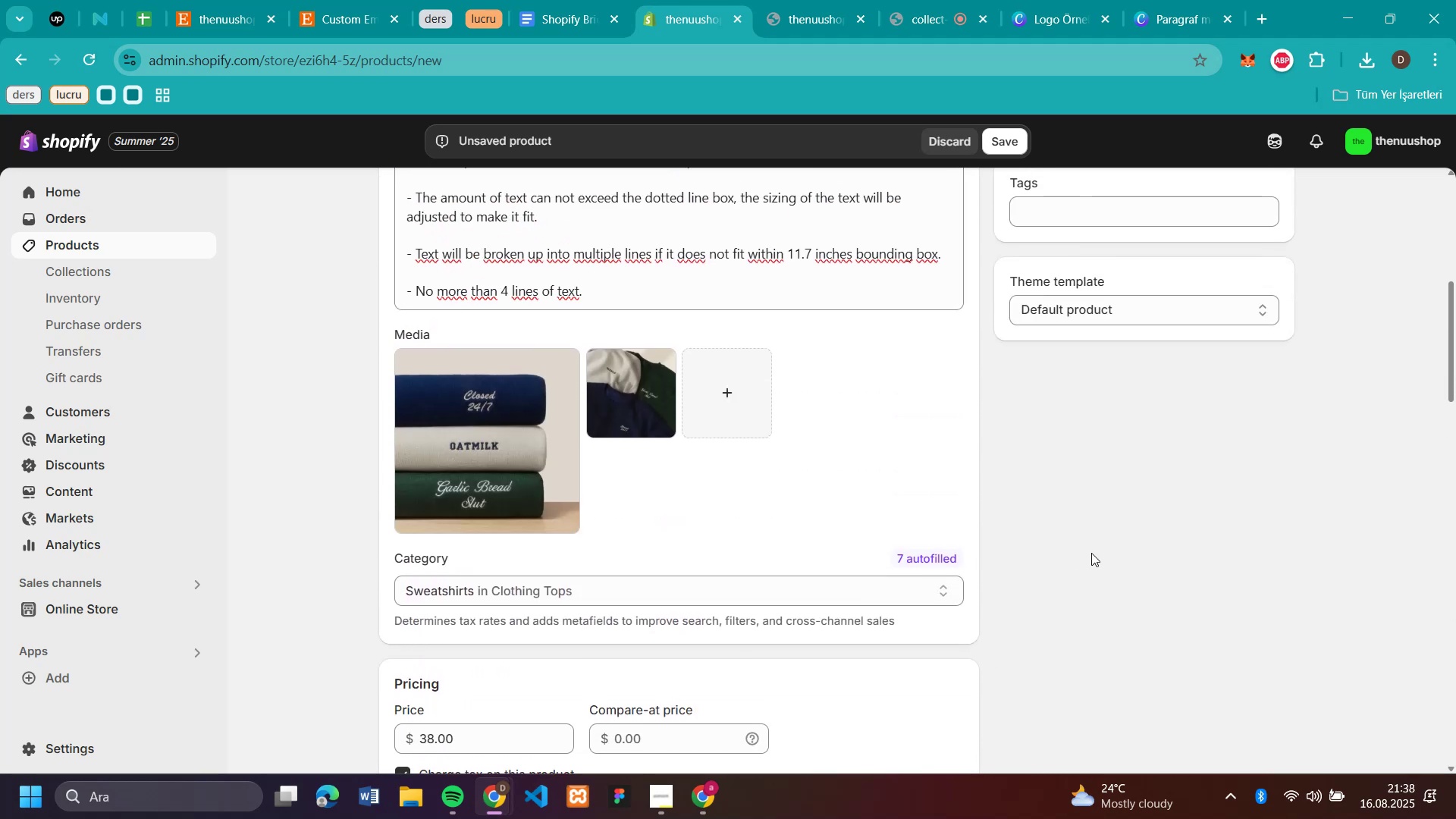 
scroll: coordinate [1091, 553], scroll_direction: down, amount: 11.0
 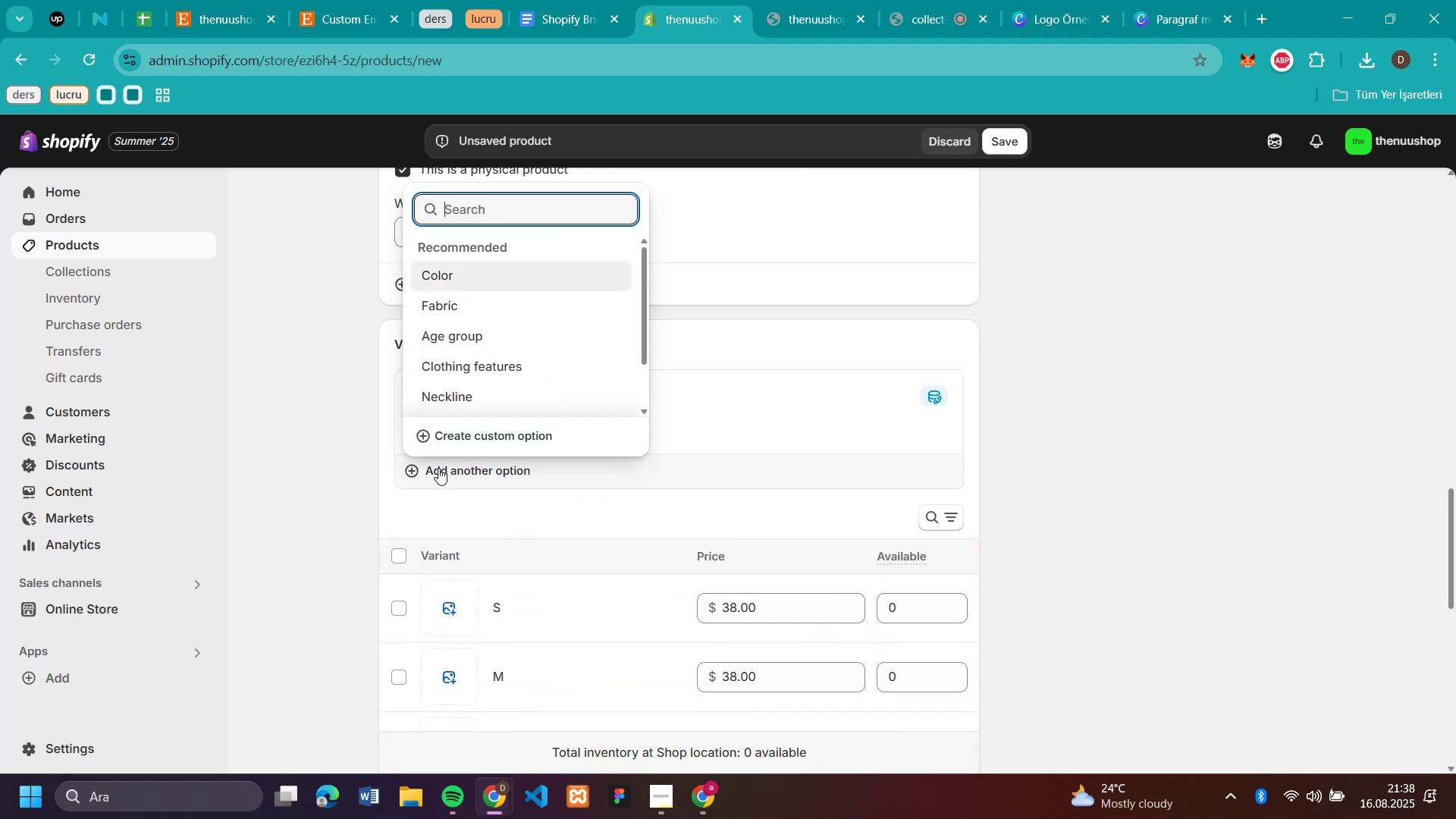 
left_click([461, 274])
 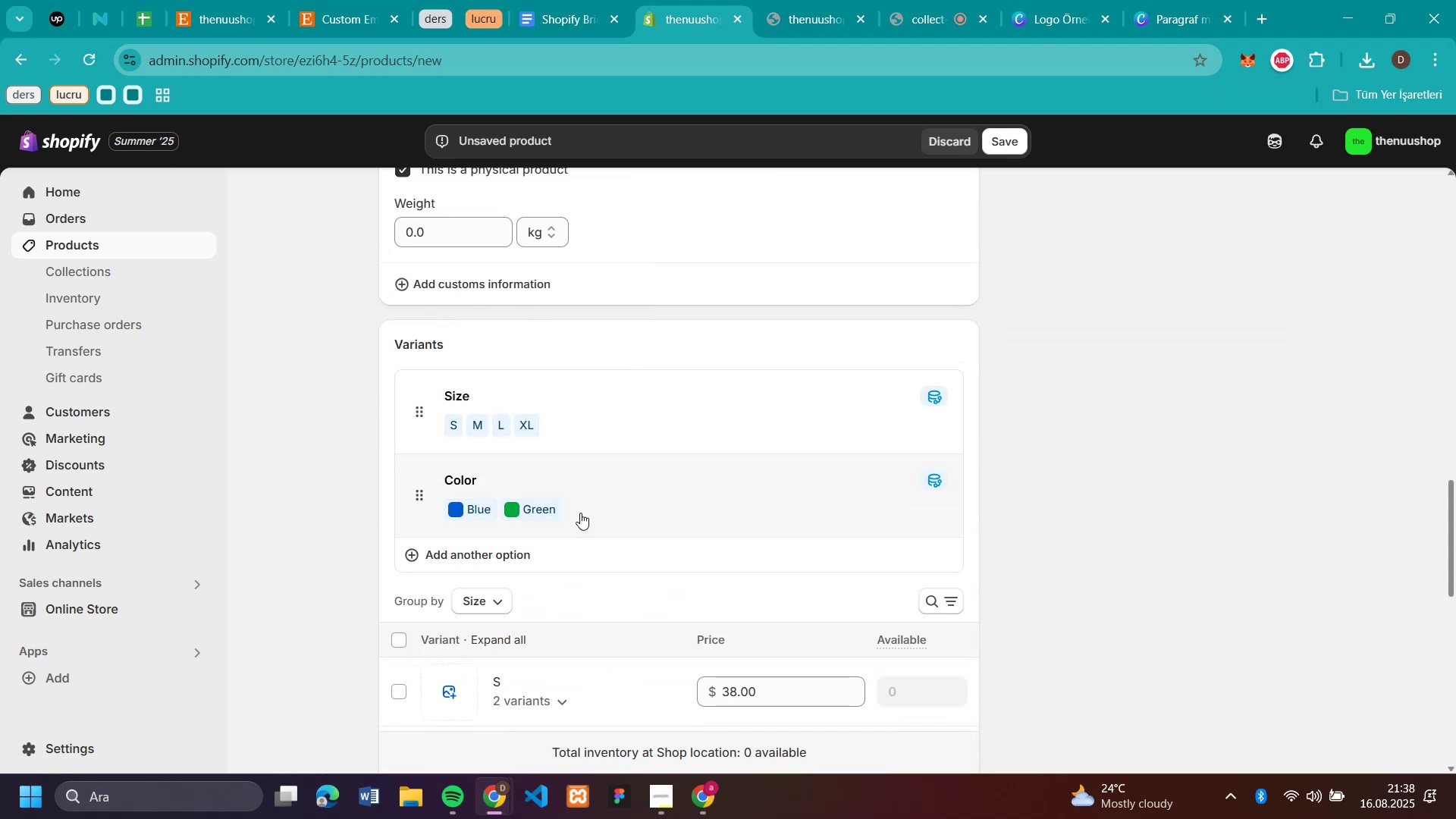 
left_click([595, 505])
 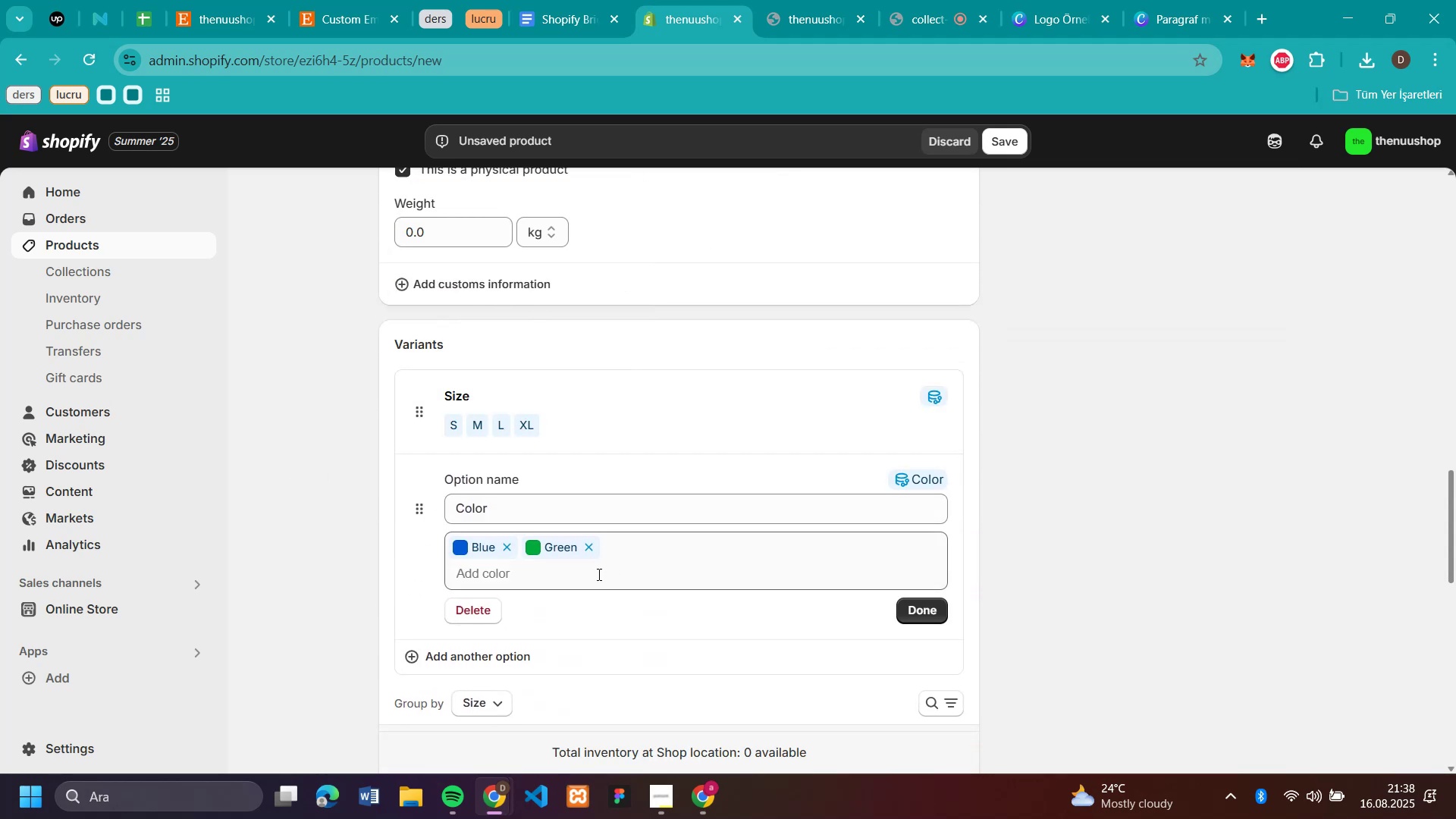 
left_click([596, 570])
 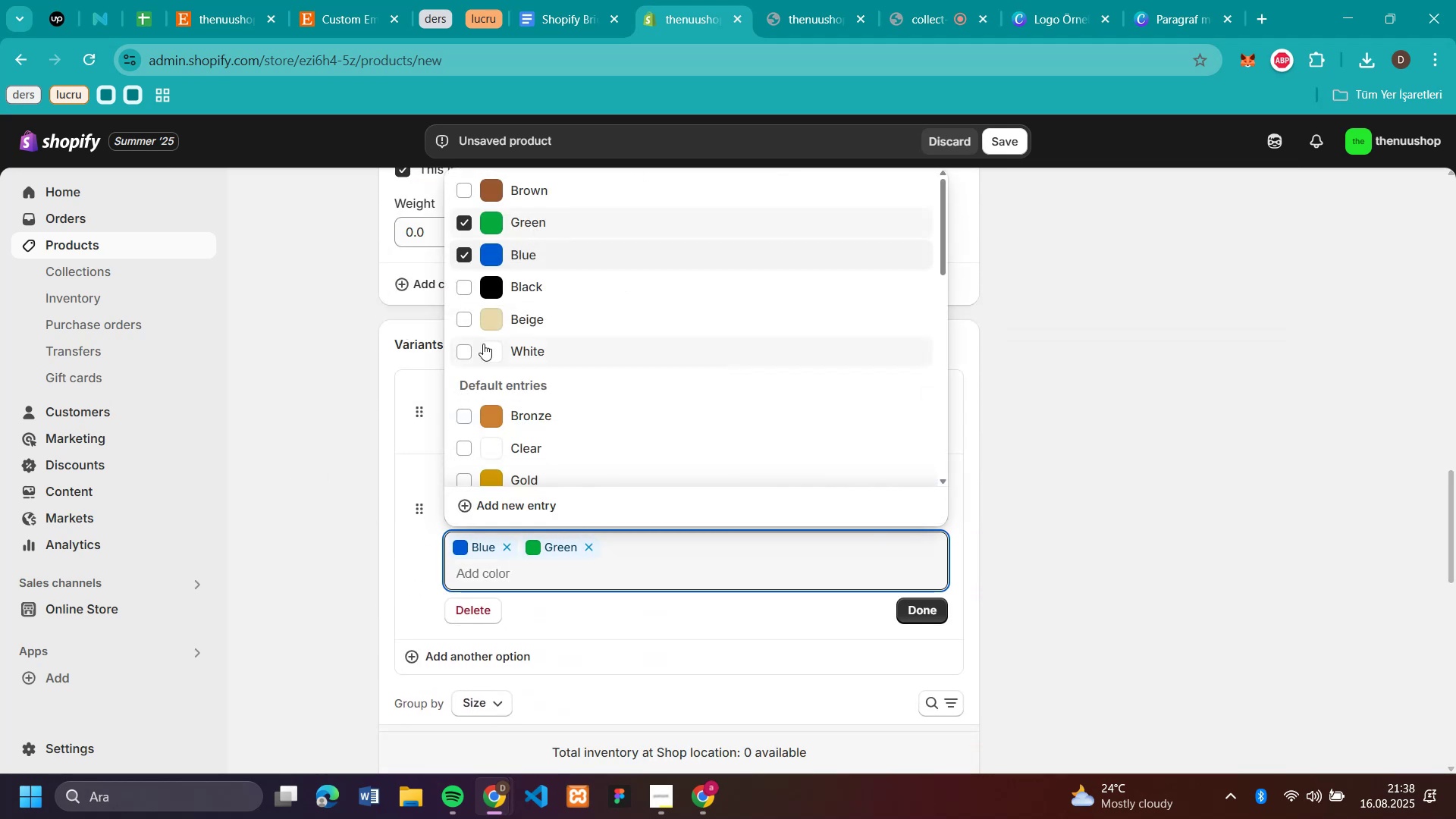 
left_click([459, 319])
 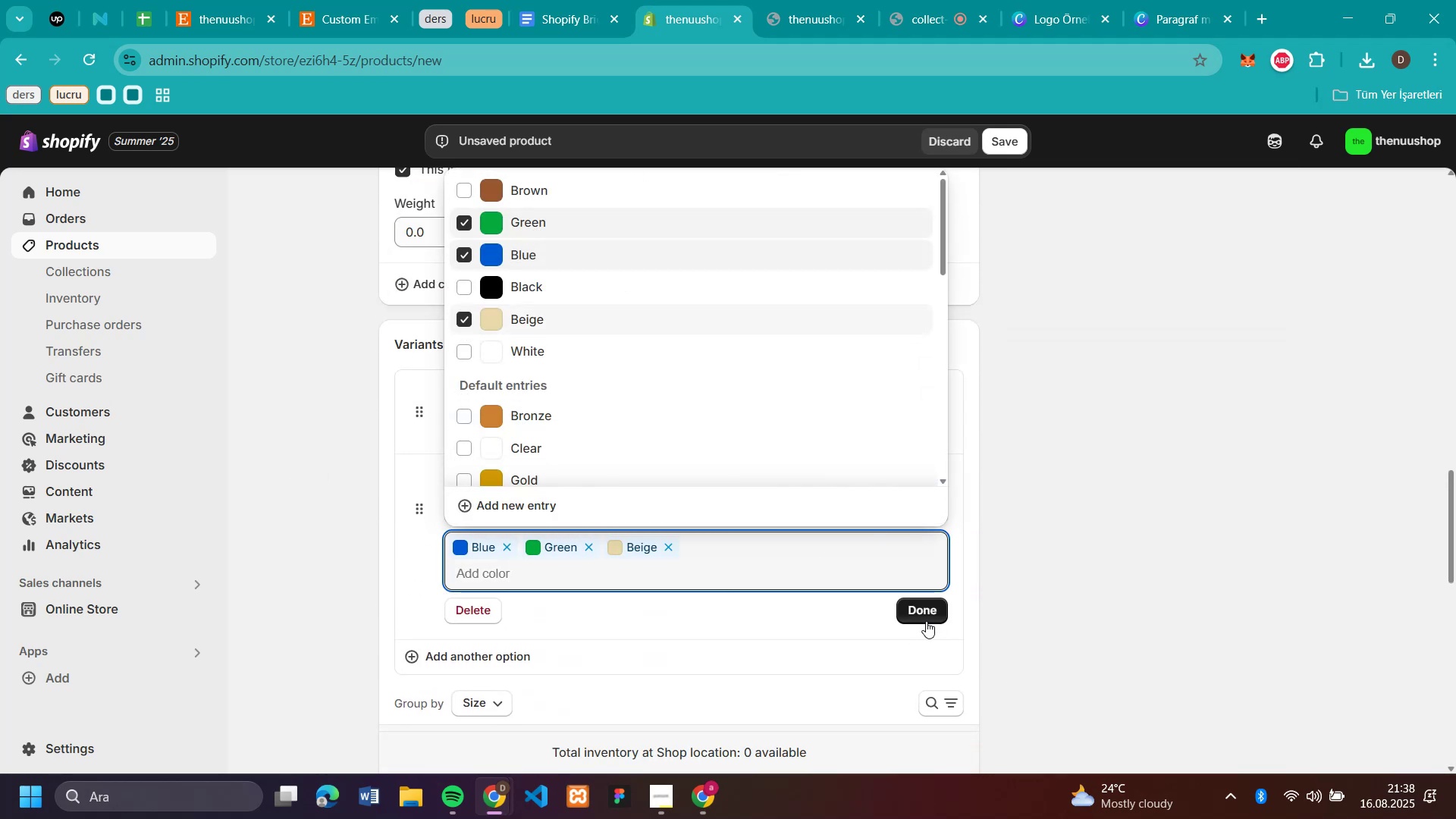 
left_click([924, 620])
 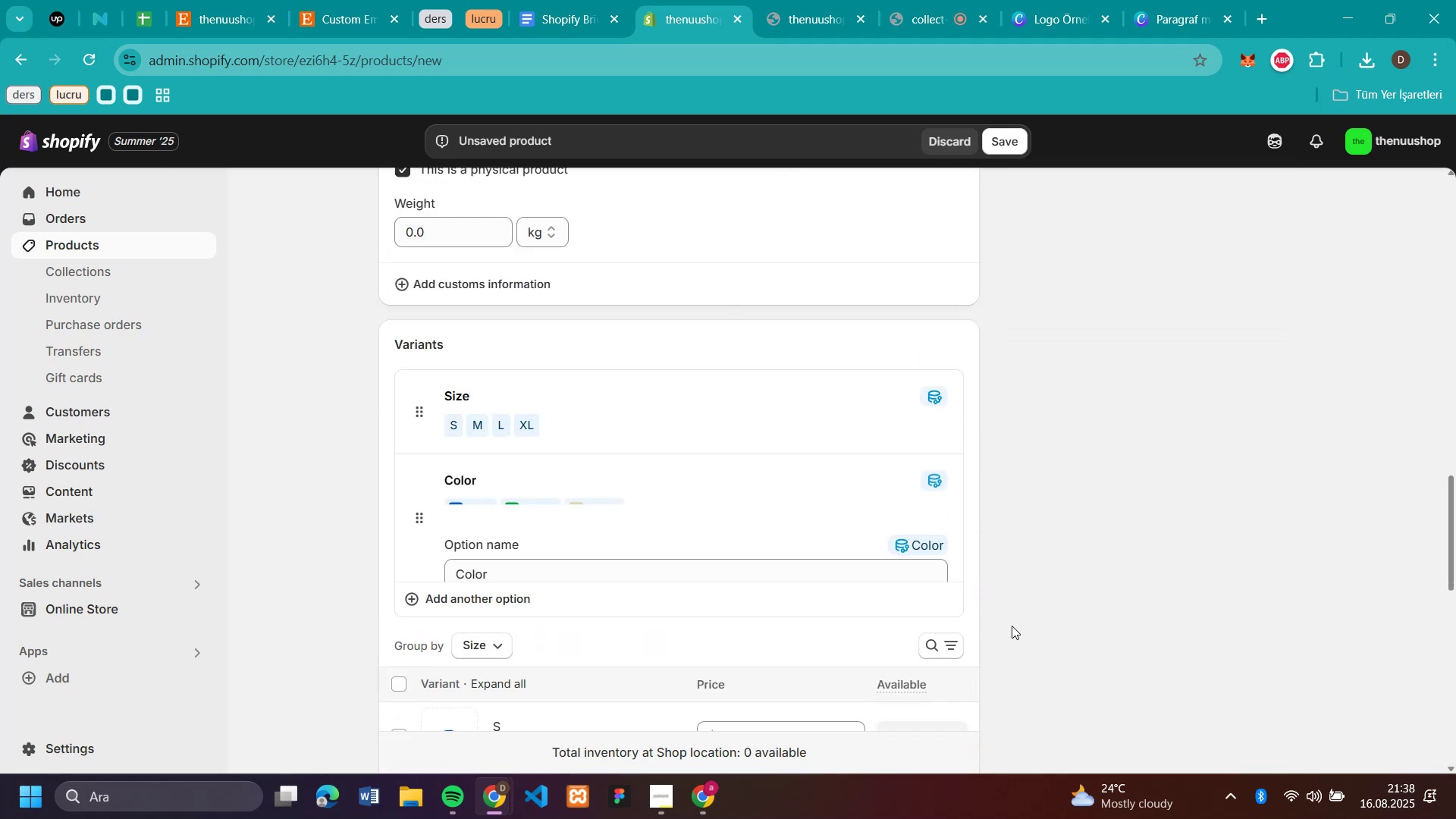 
scroll: coordinate [1025, 613], scroll_direction: down, amount: 3.0
 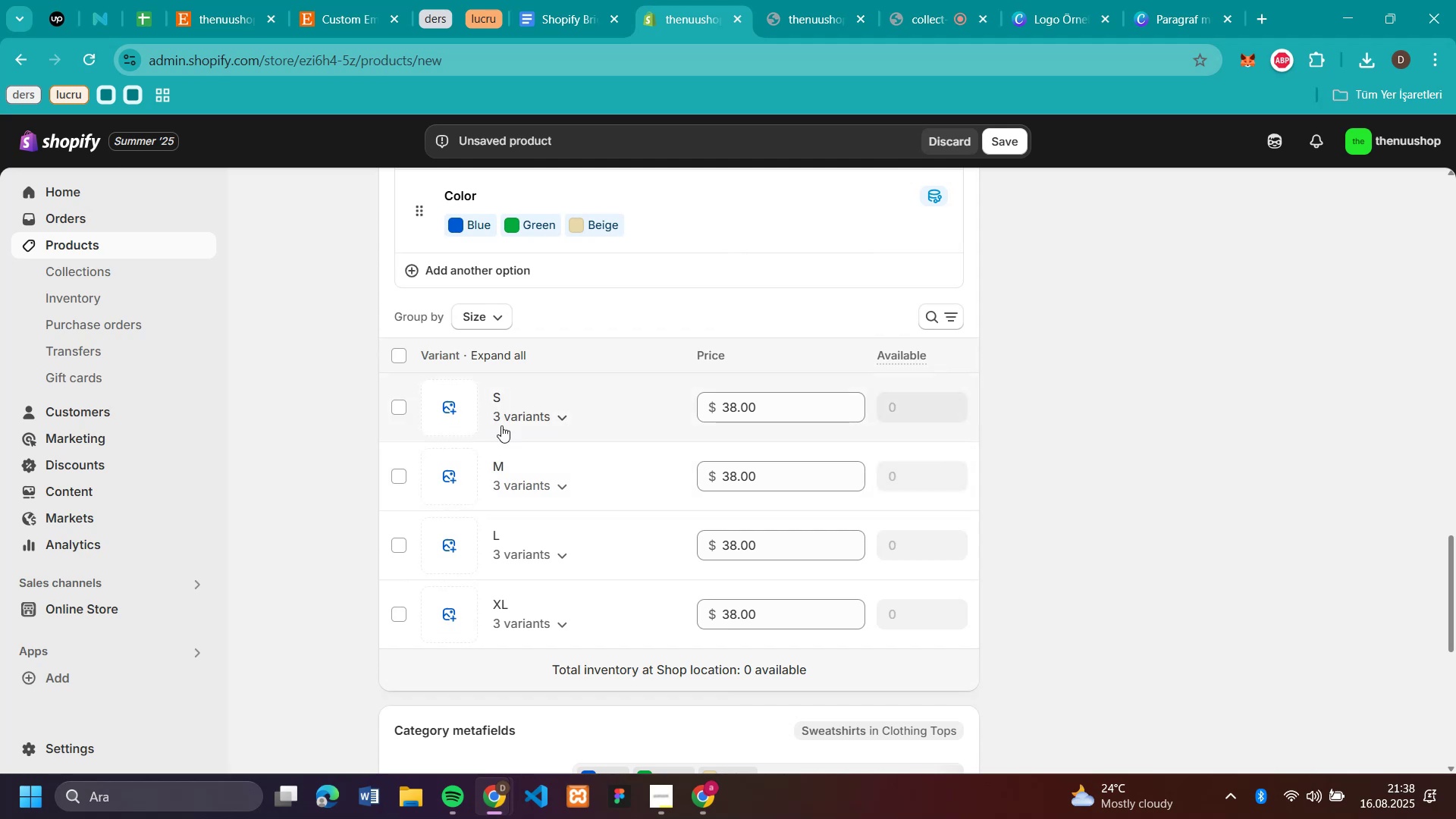 
left_click([553, 418])
 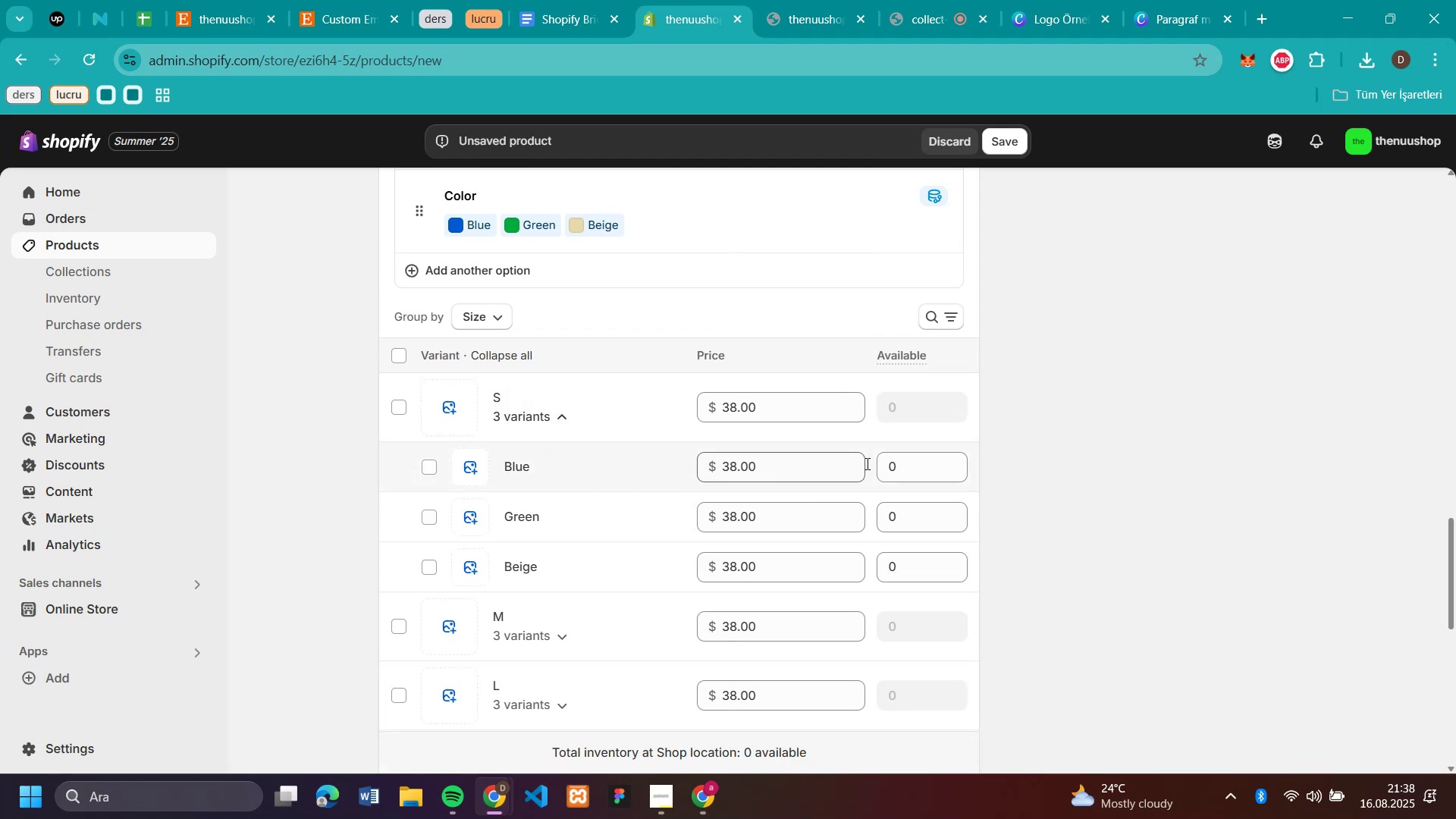 
left_click([890, 469])
 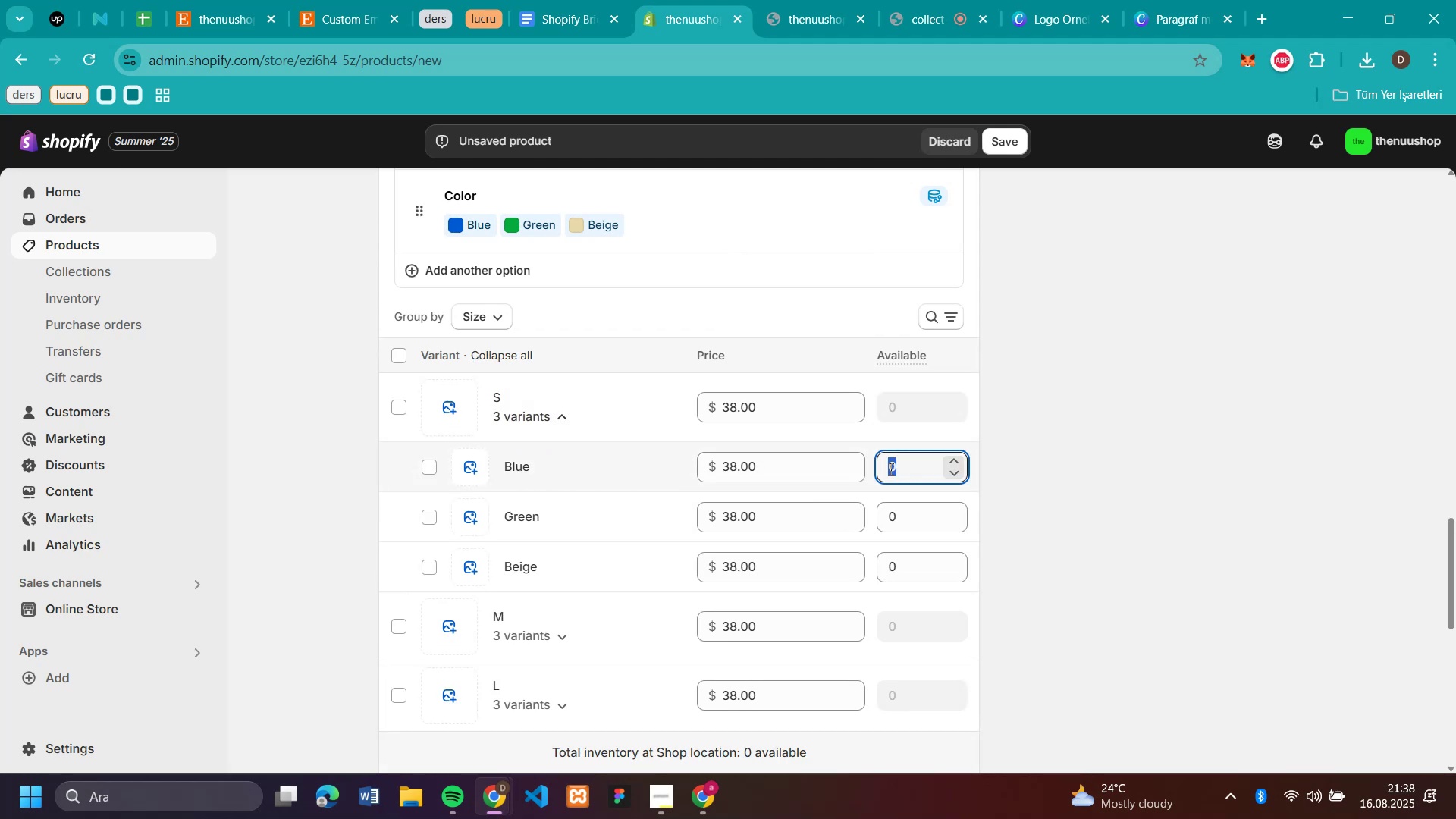 
type(50)
 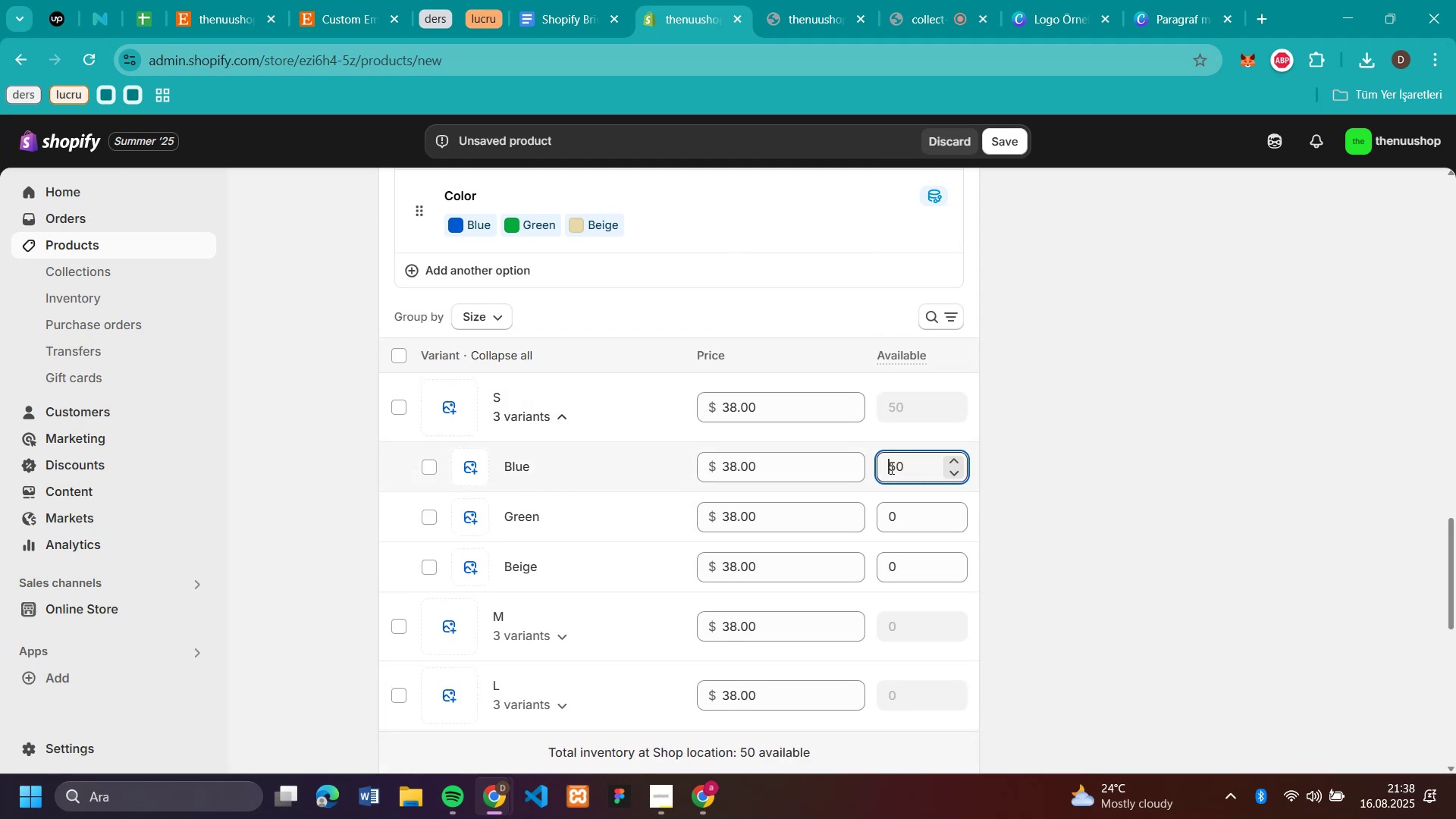 
double_click([890, 468])
 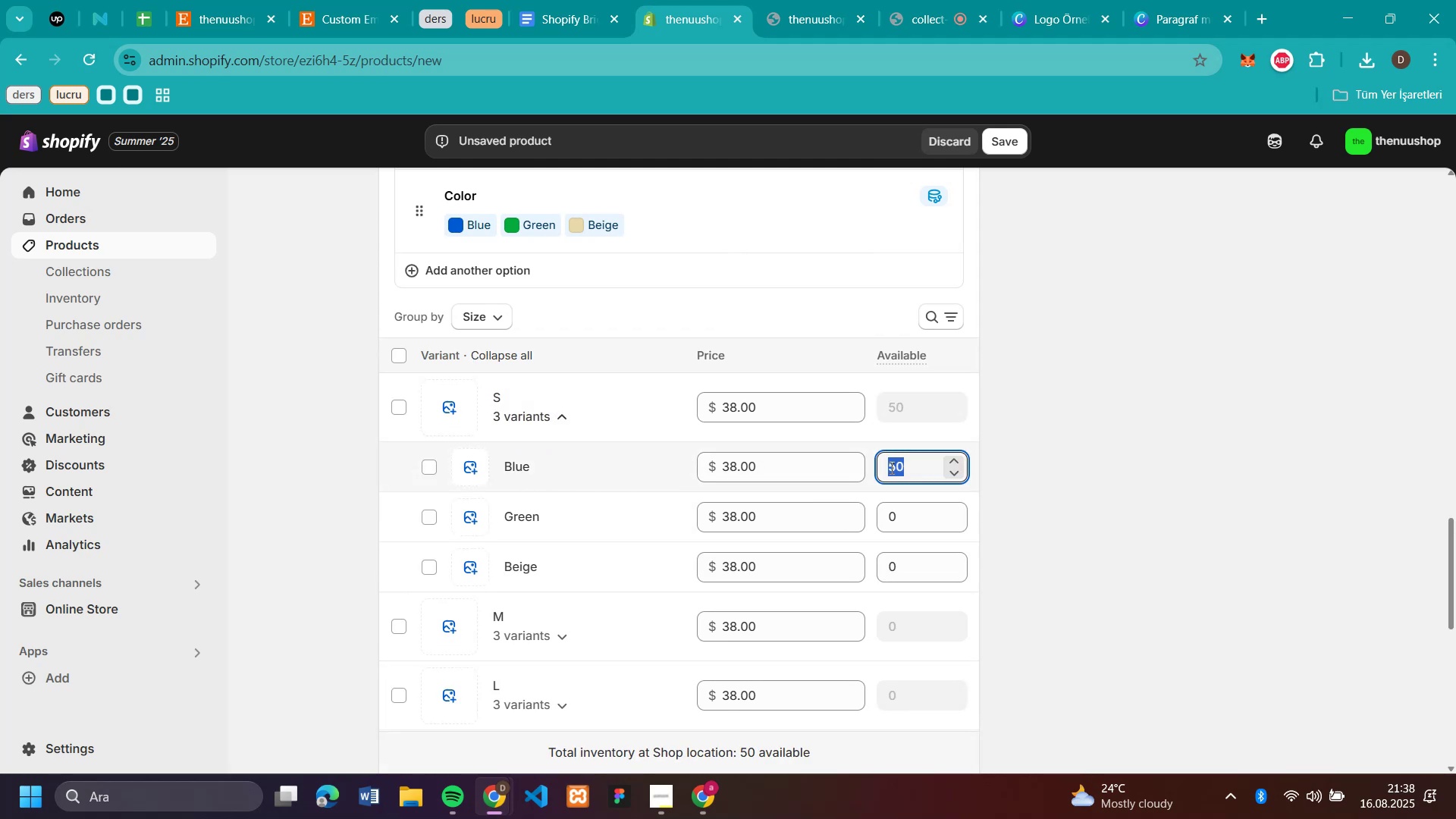 
key(Control+C)
 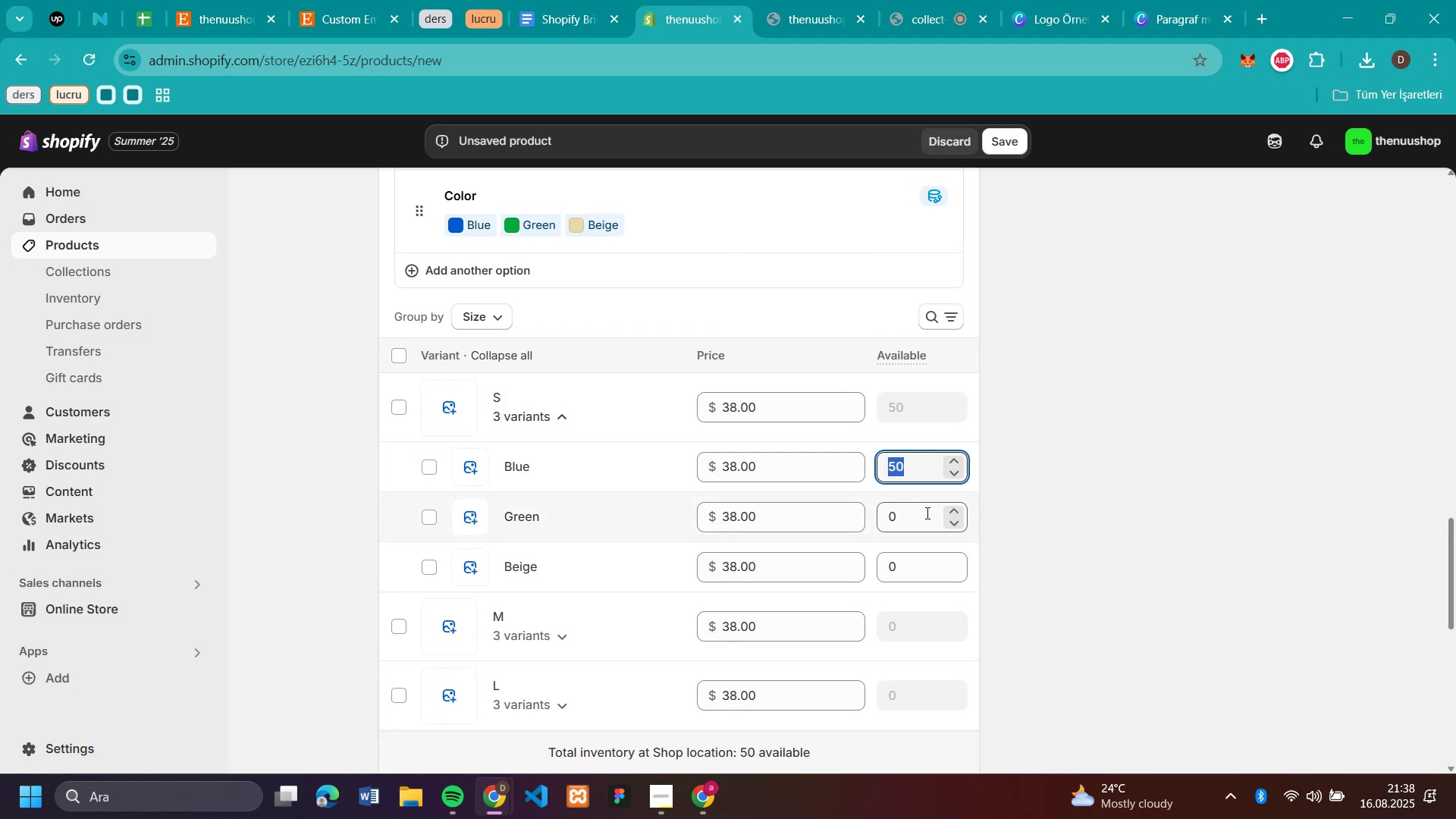 
left_click([926, 513])
 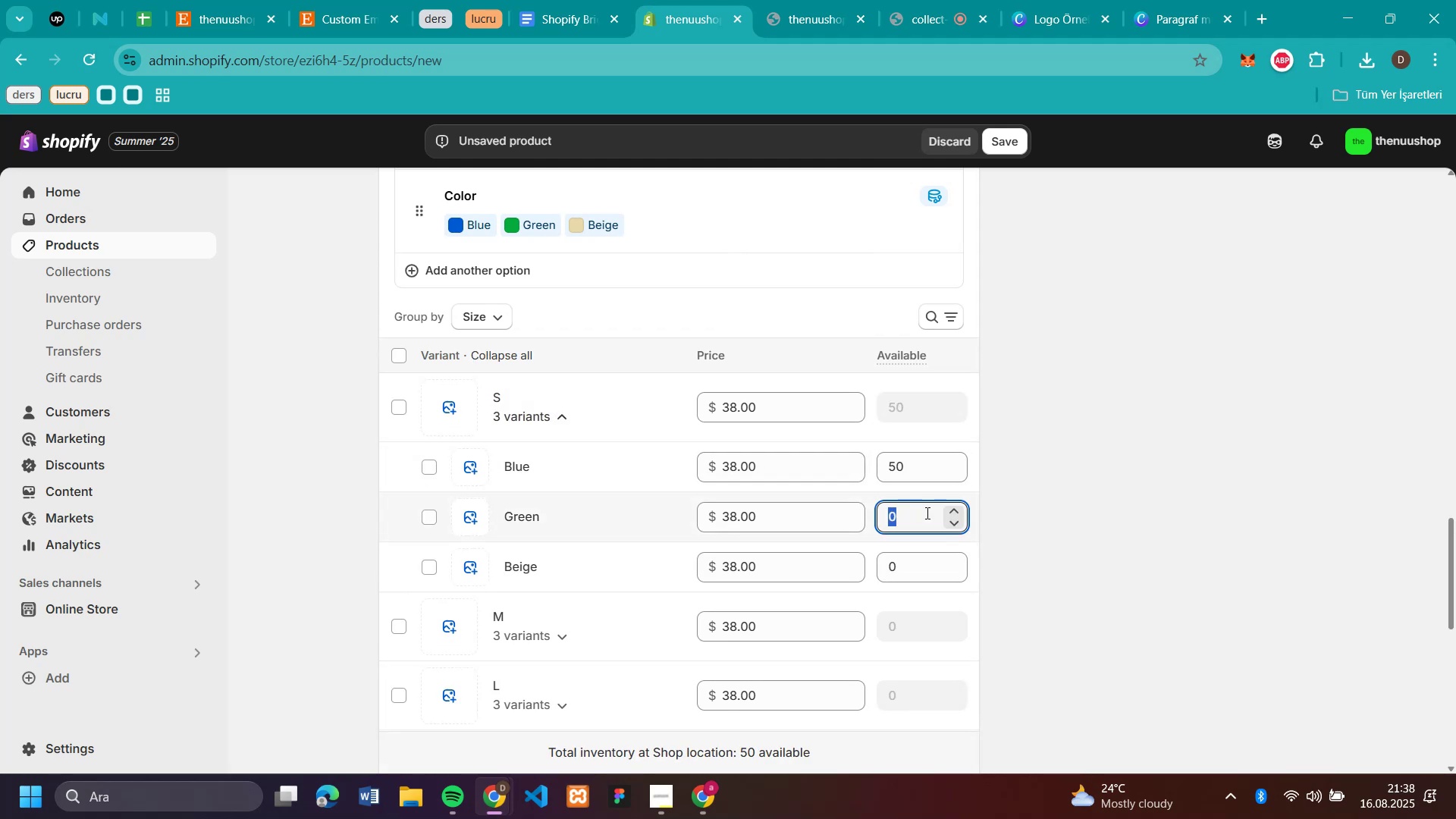 
key(Control+V)
 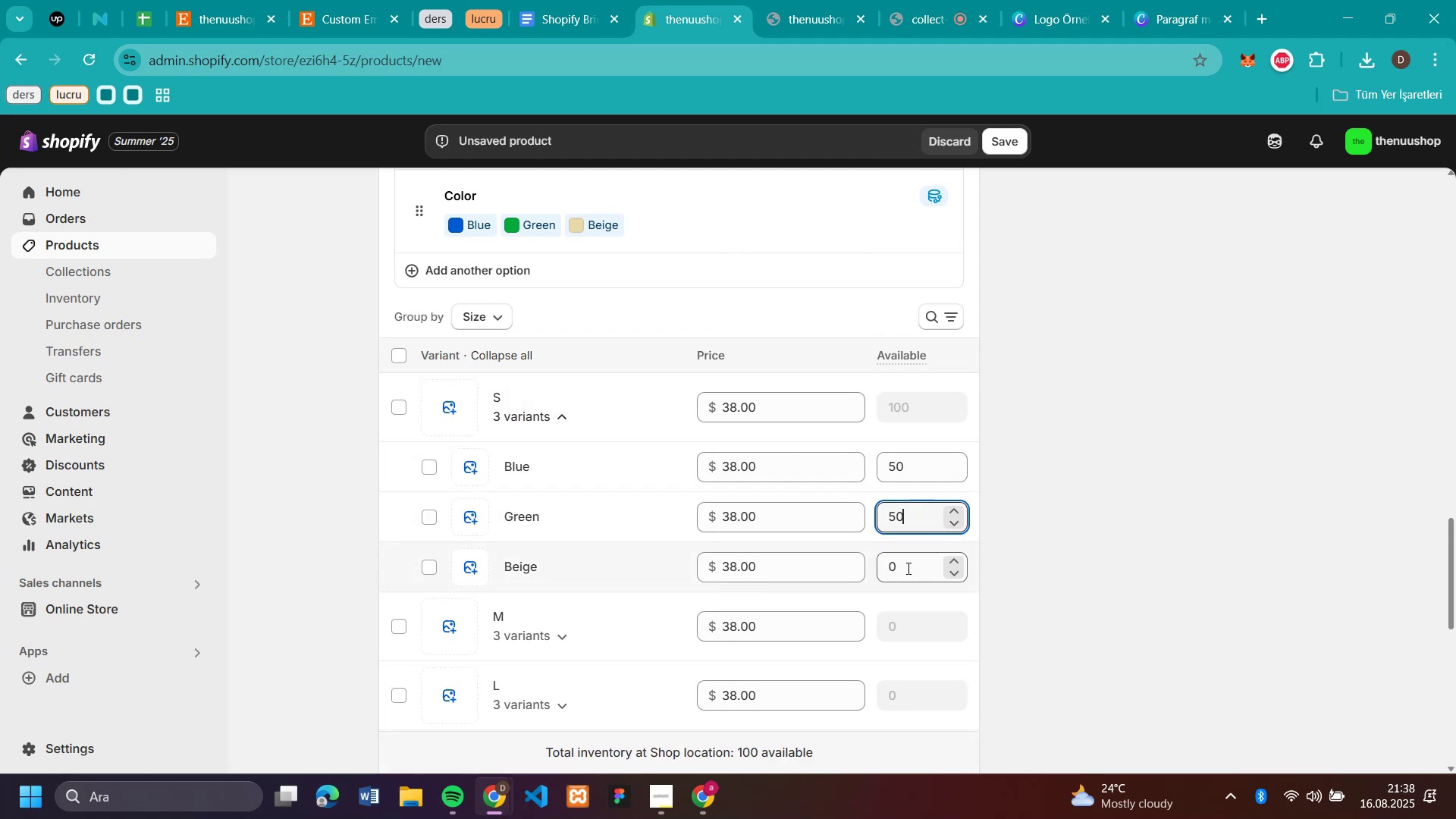 
left_click([907, 568])
 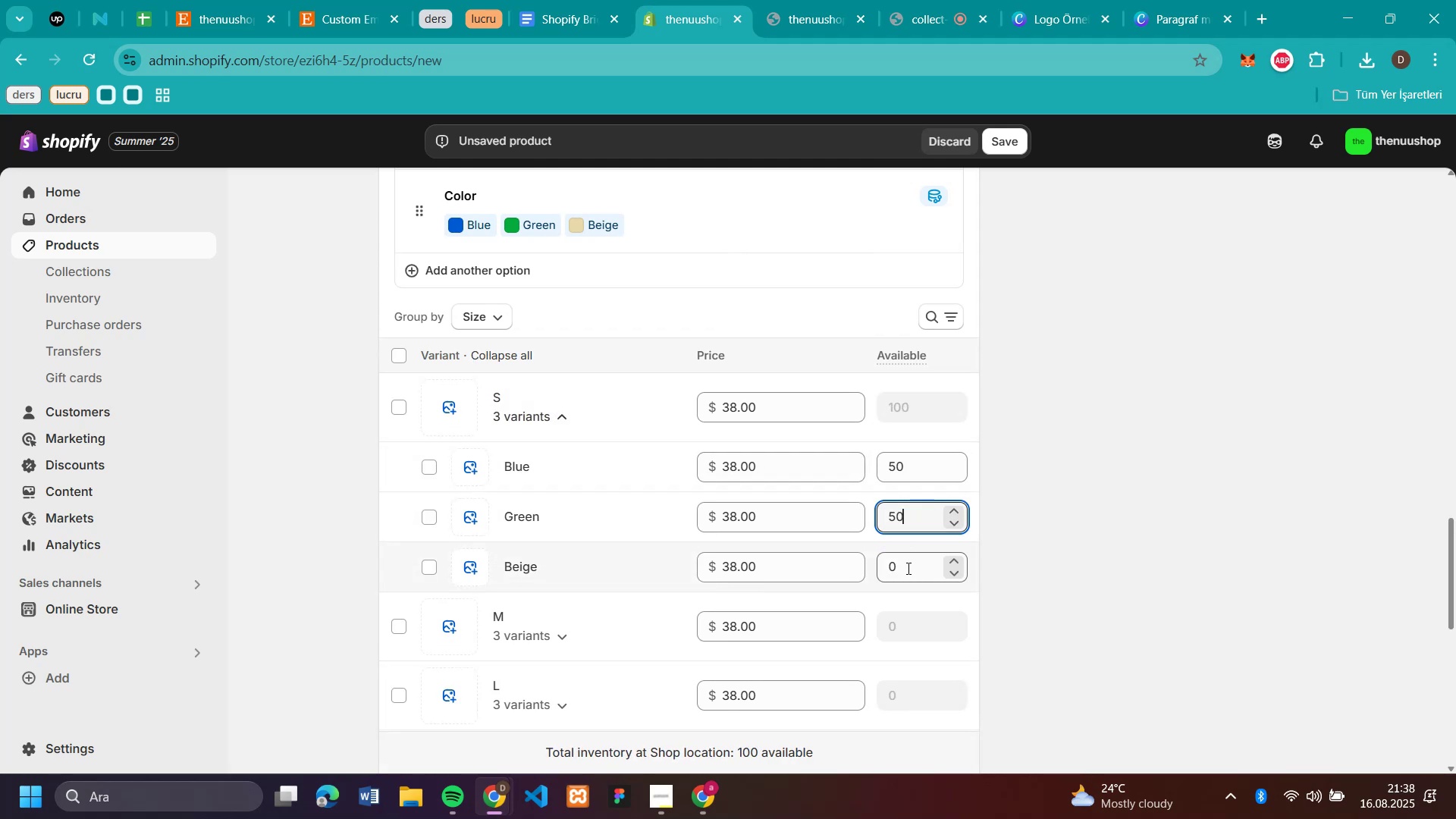 
key(Control+V)
 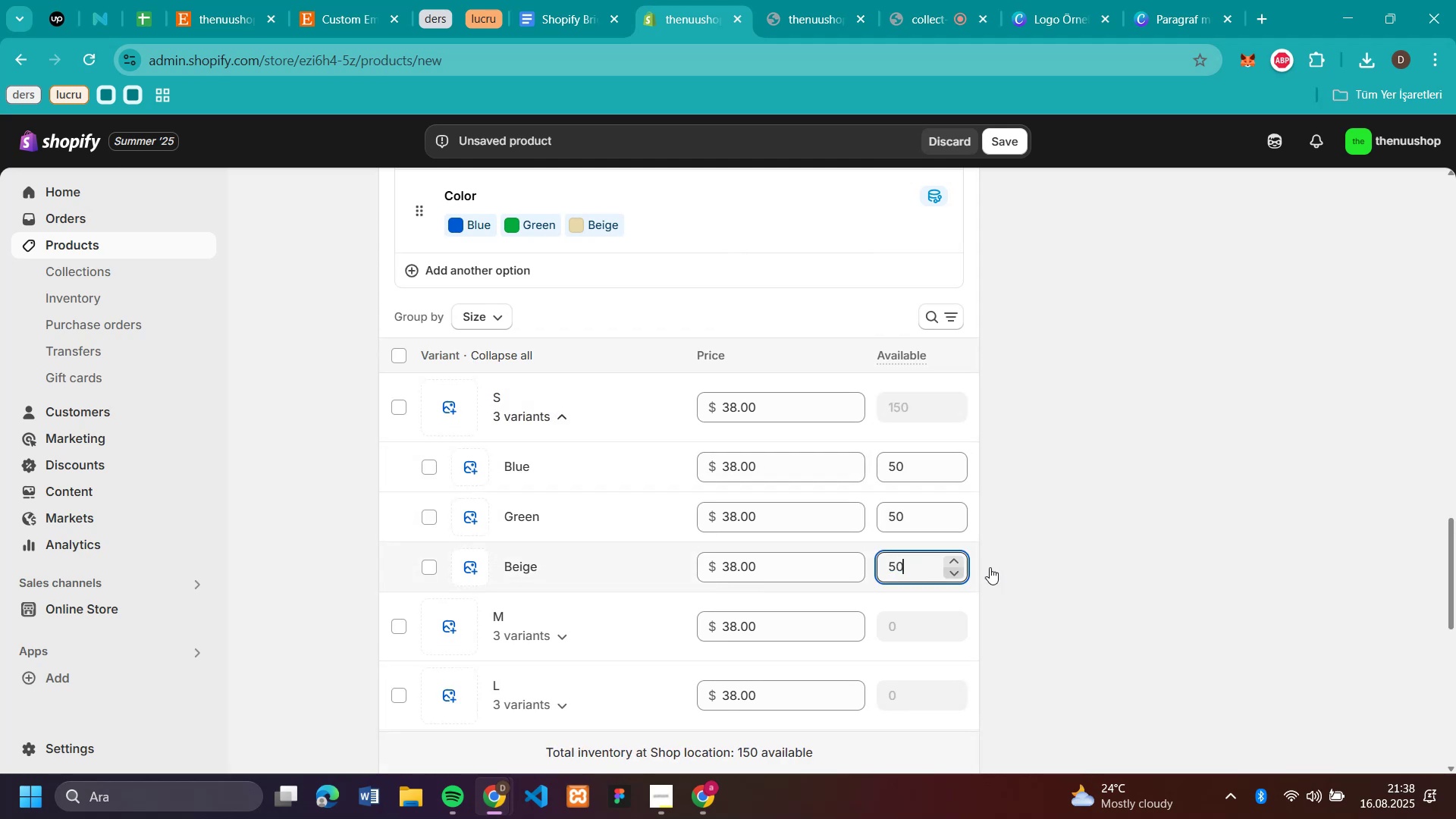 
left_click([1112, 526])
 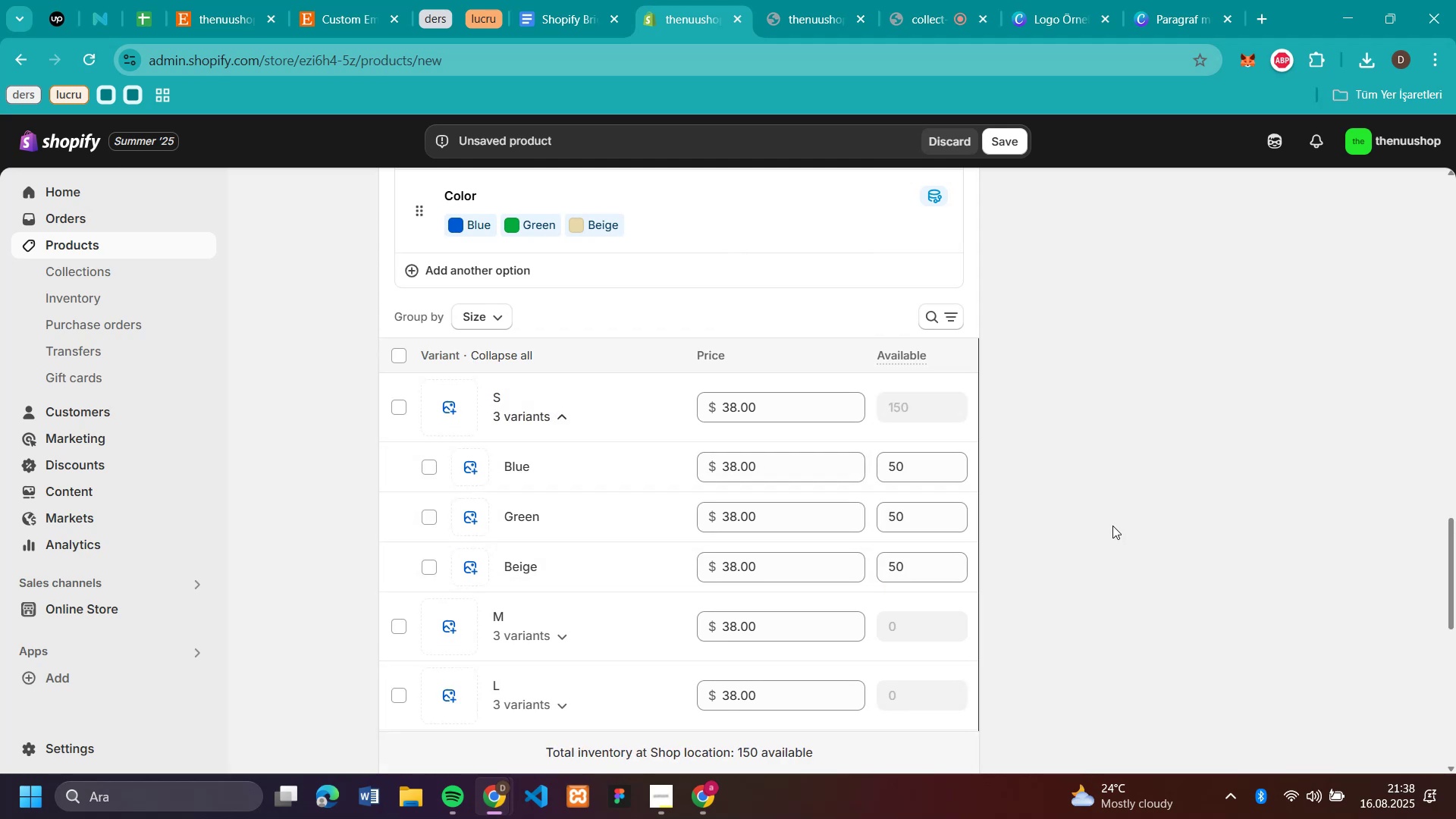 
scroll: coordinate [1112, 526], scroll_direction: down, amount: 3.0
 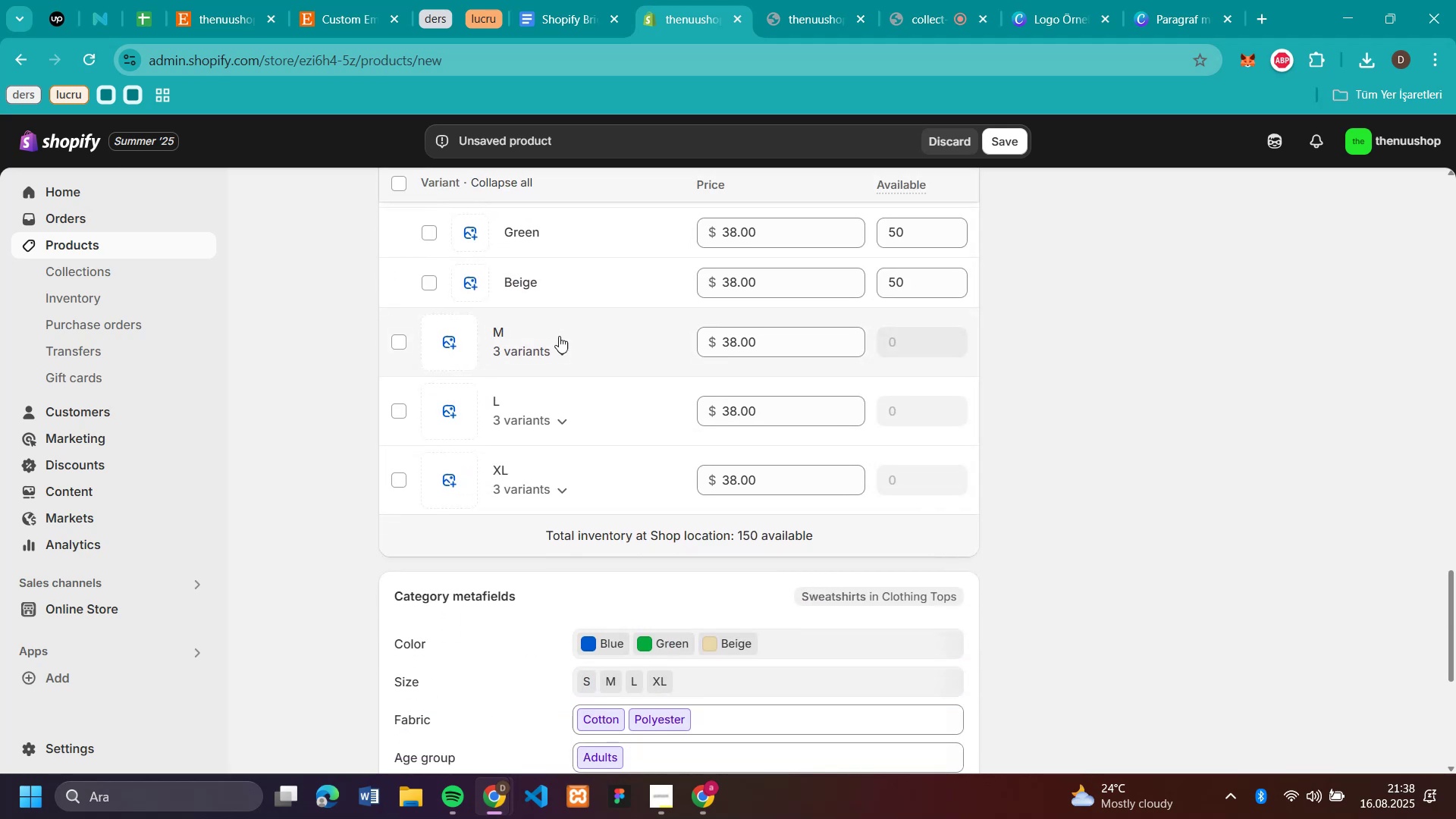 
left_click([560, 336])
 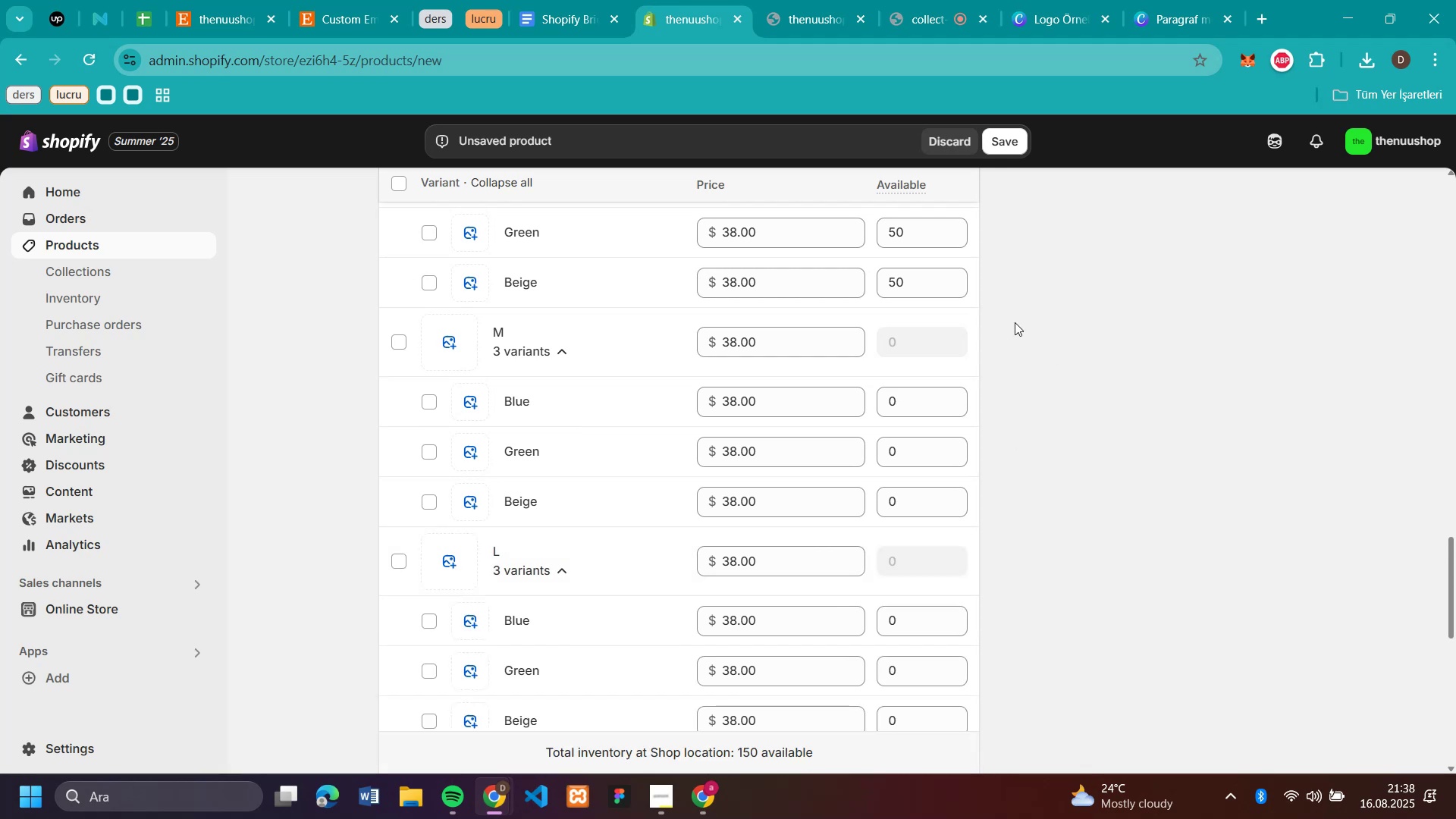 
scroll: coordinate [1059, 347], scroll_direction: down, amount: 2.0
 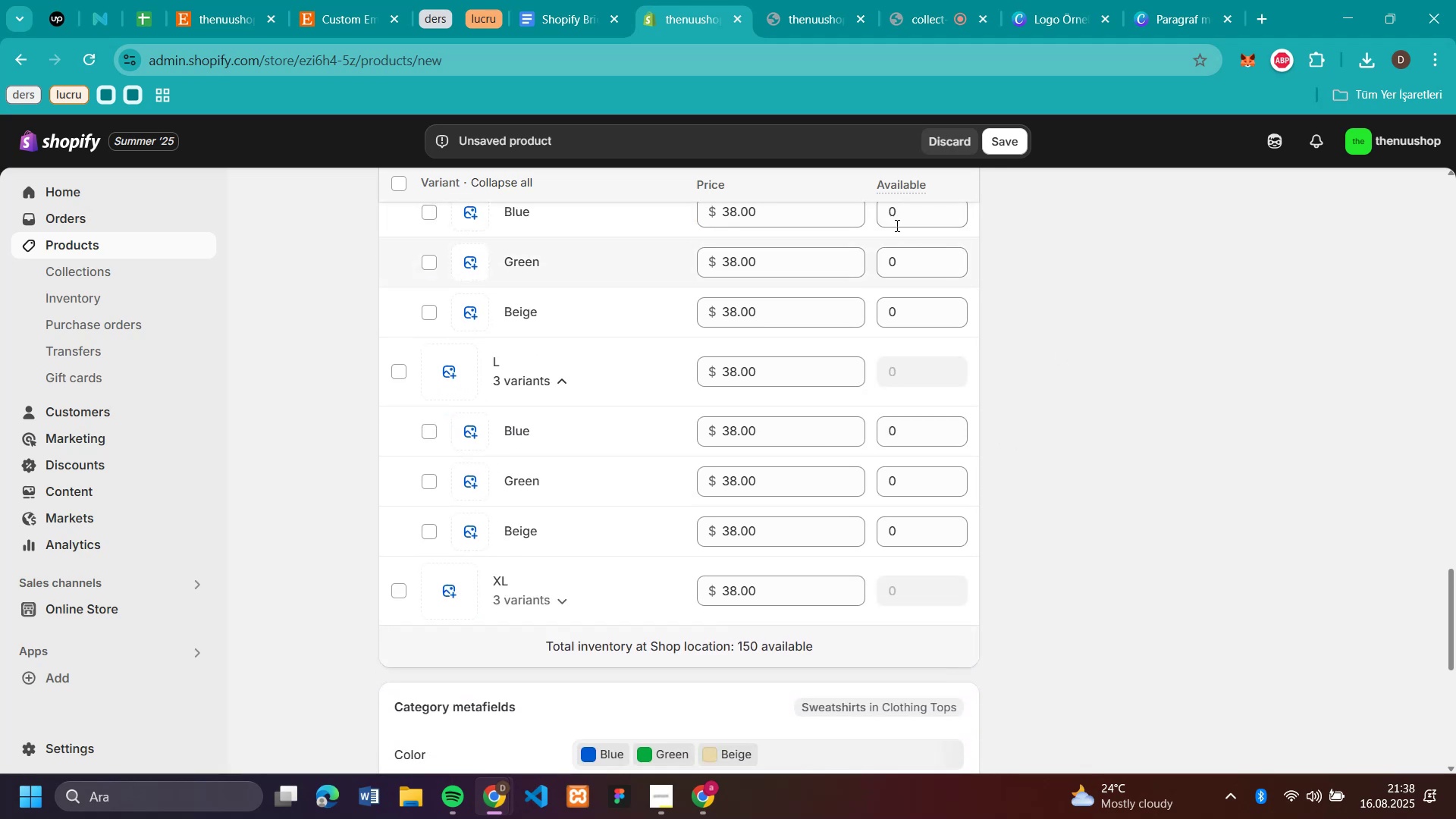 
left_click([893, 215])
 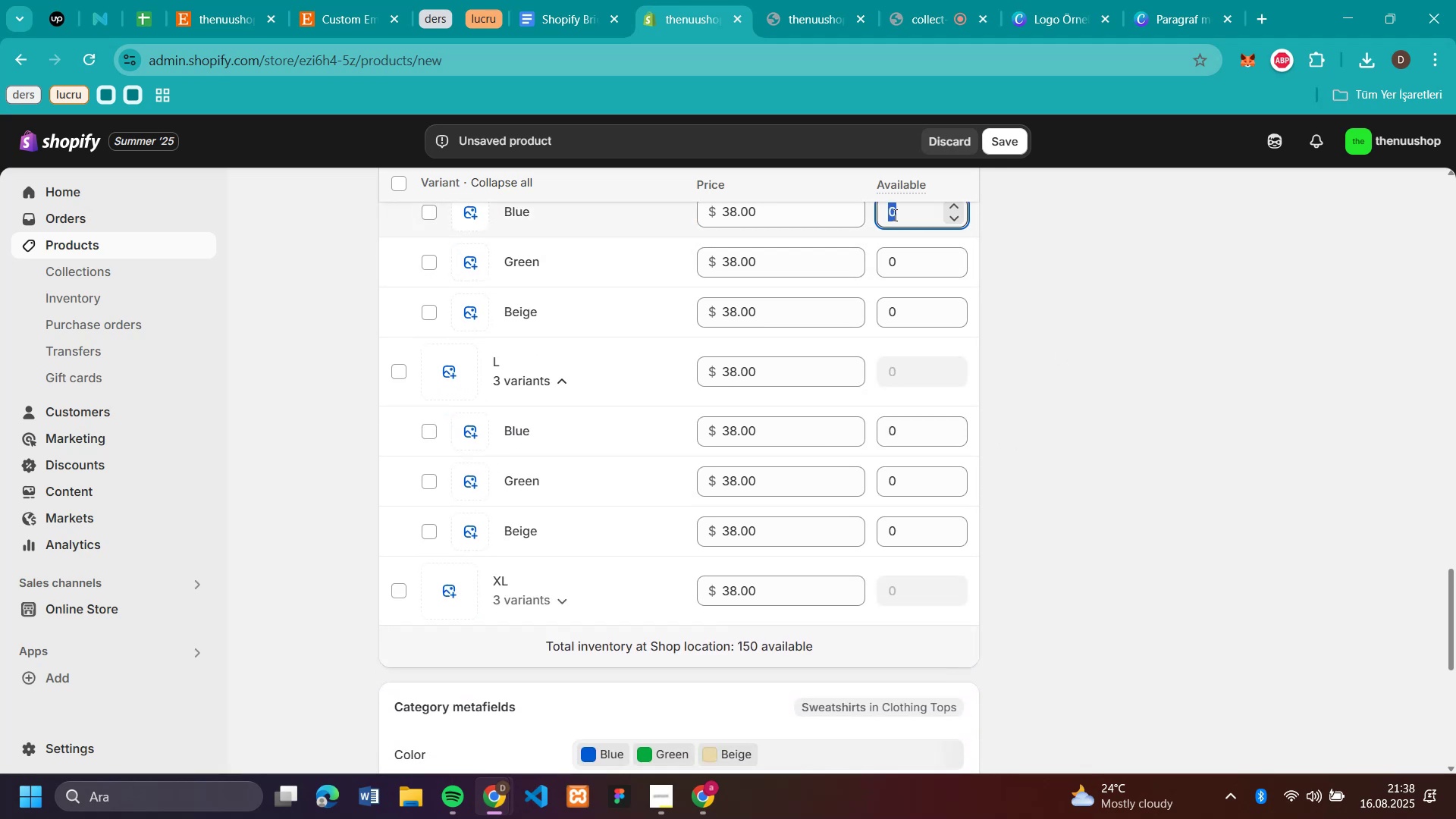 
key(Control+V)
 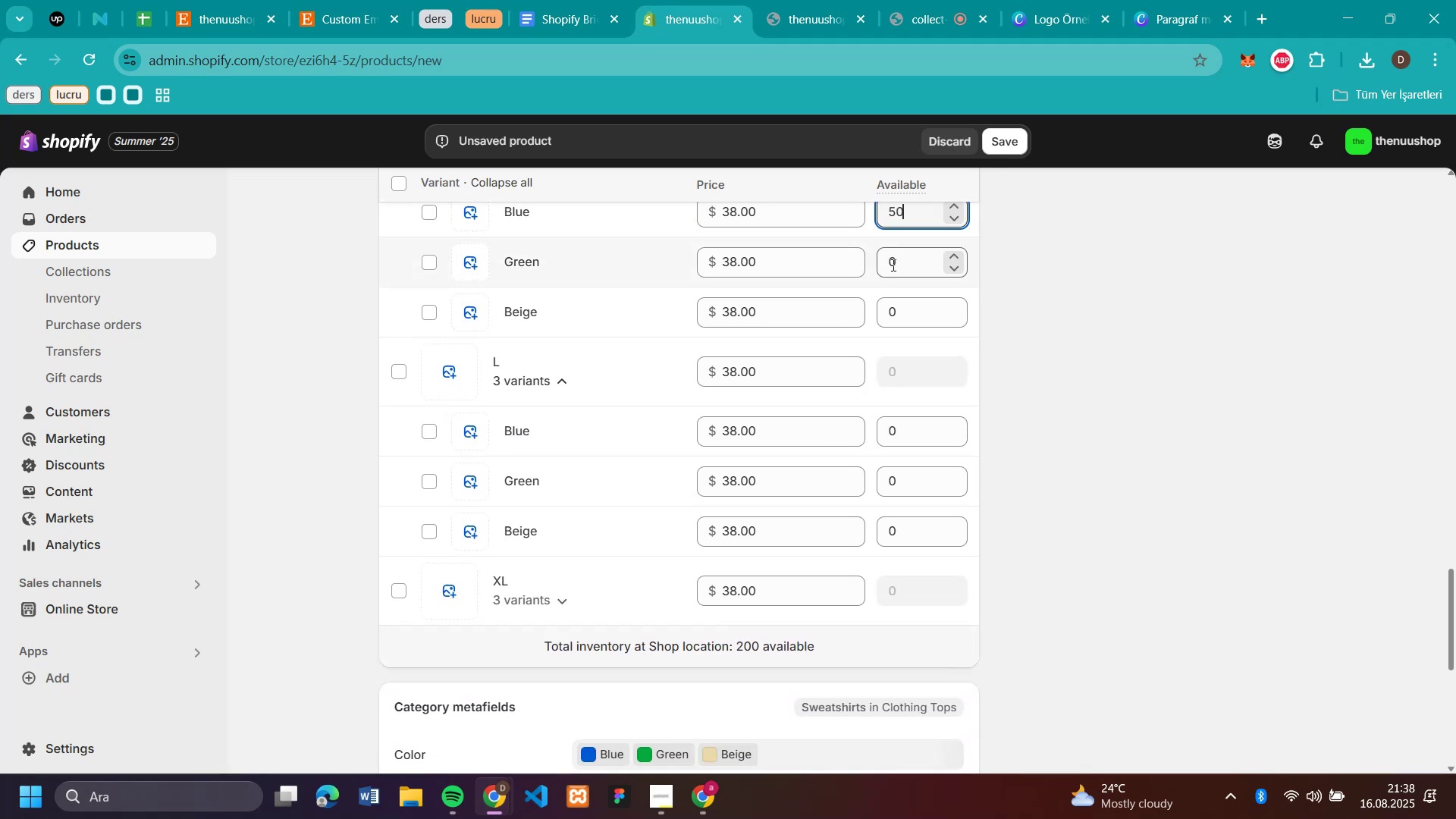 
left_click([892, 265])
 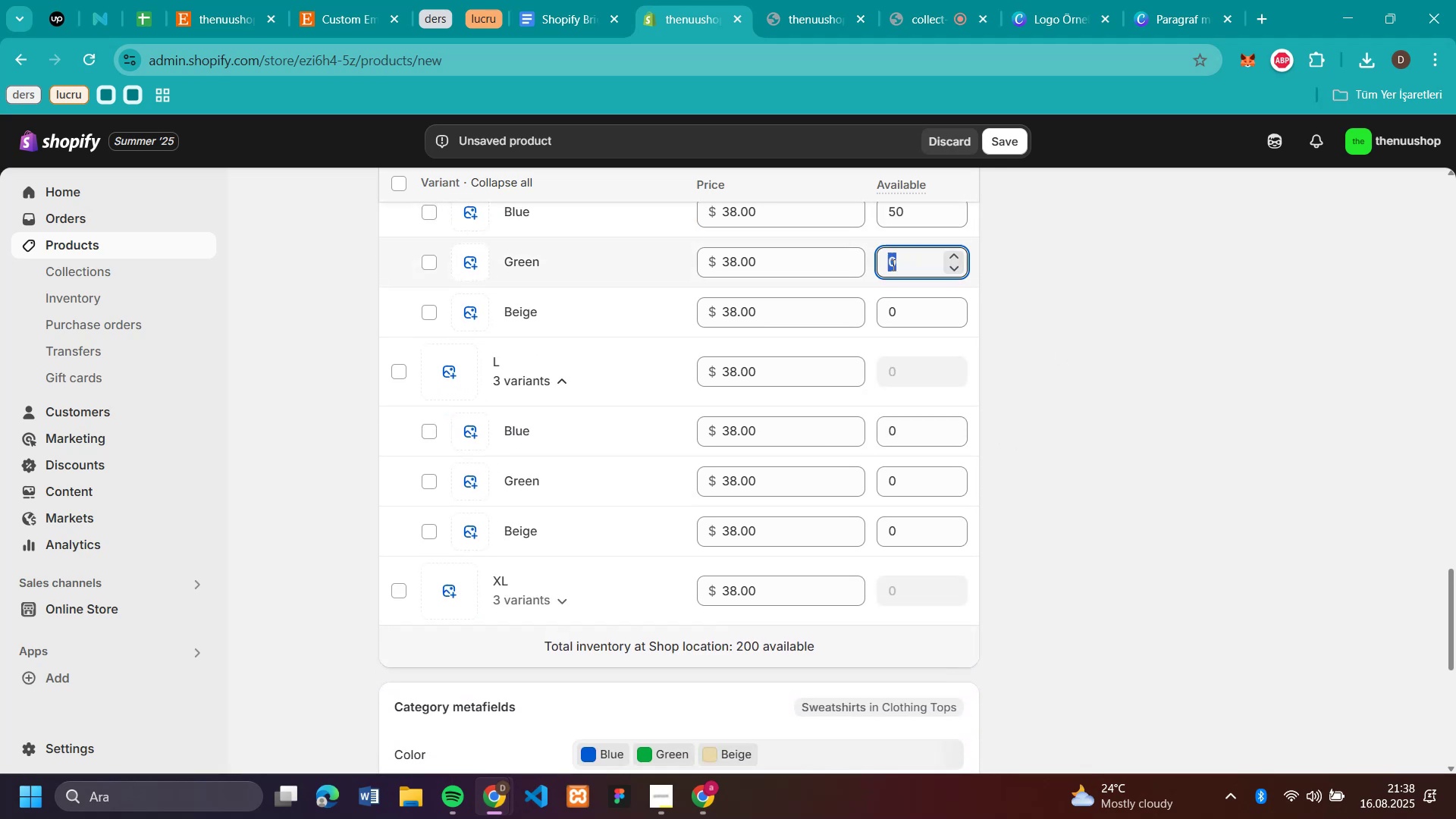 
key(Control+V)
 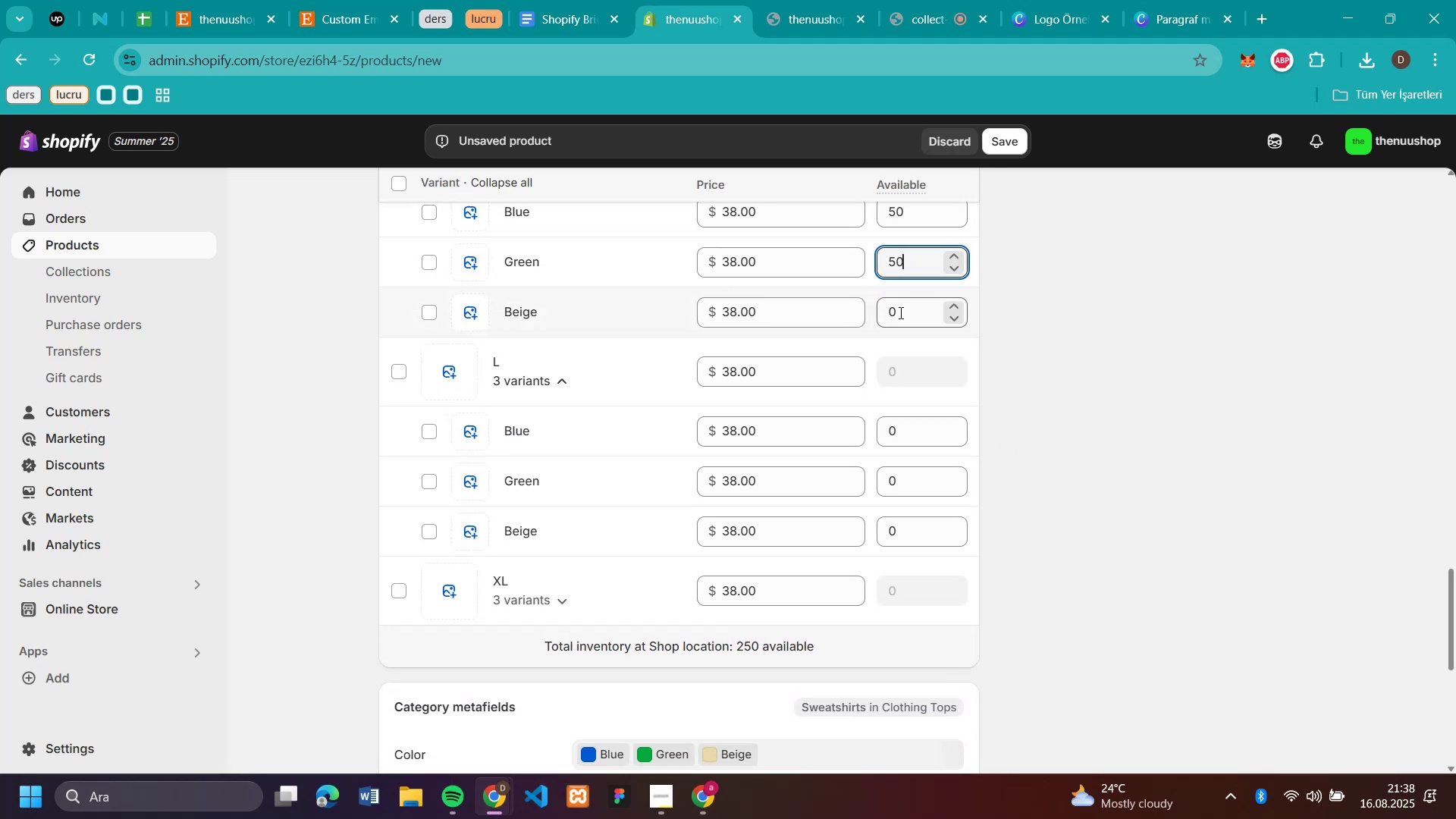 
left_click([899, 318])
 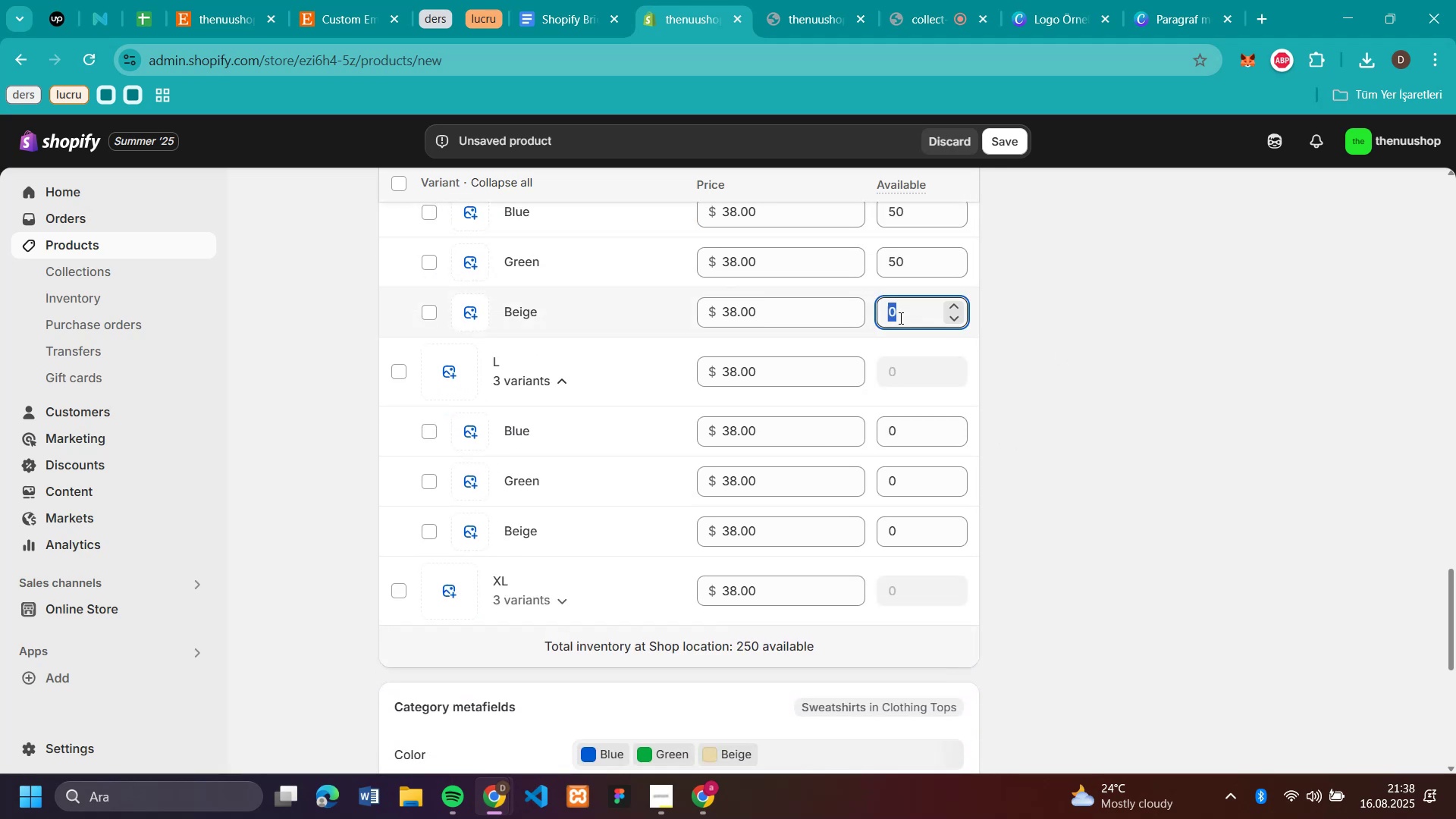 
key(Control+V)
 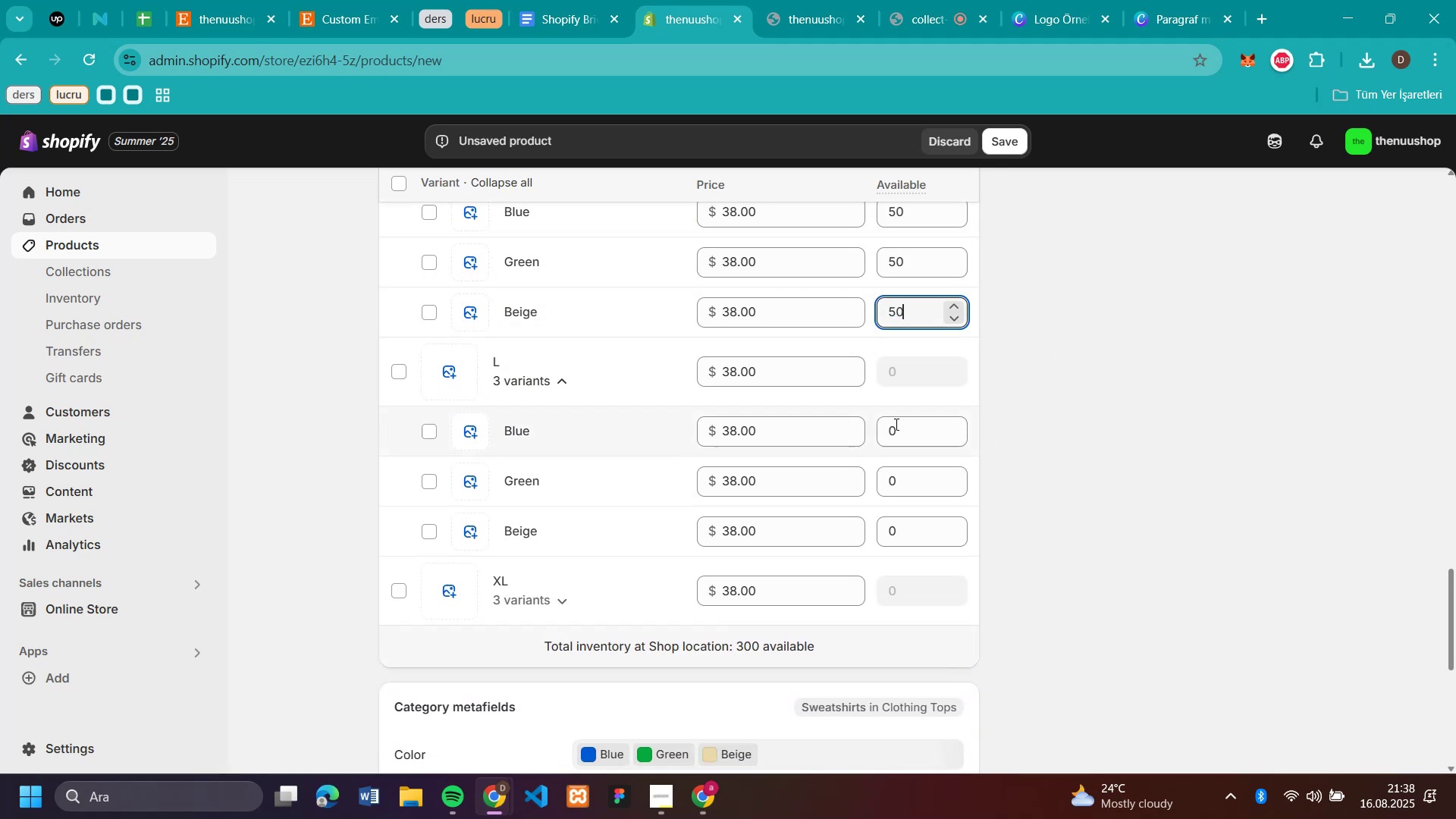 
left_click([895, 428])
 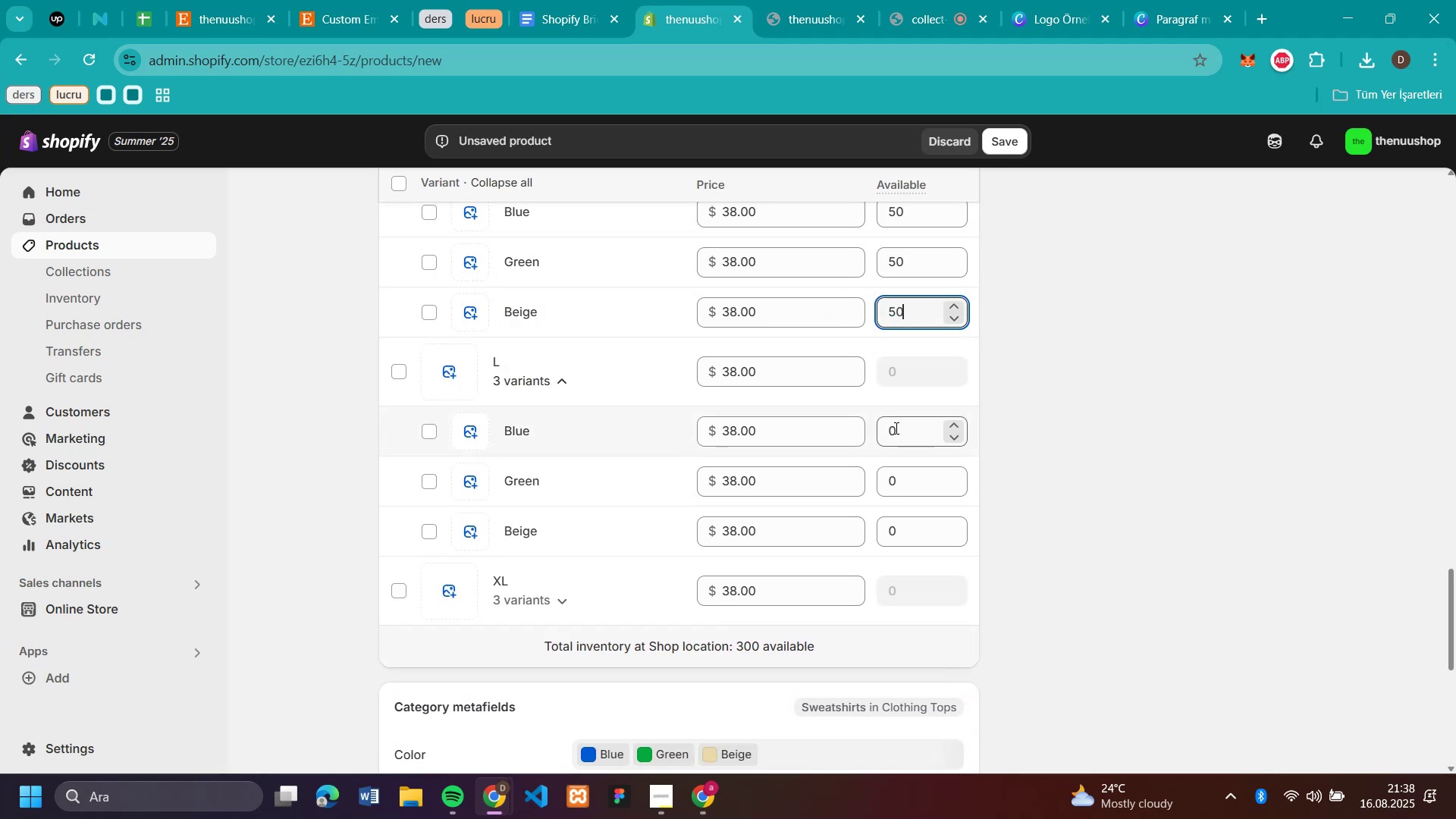 
key(Control+V)
 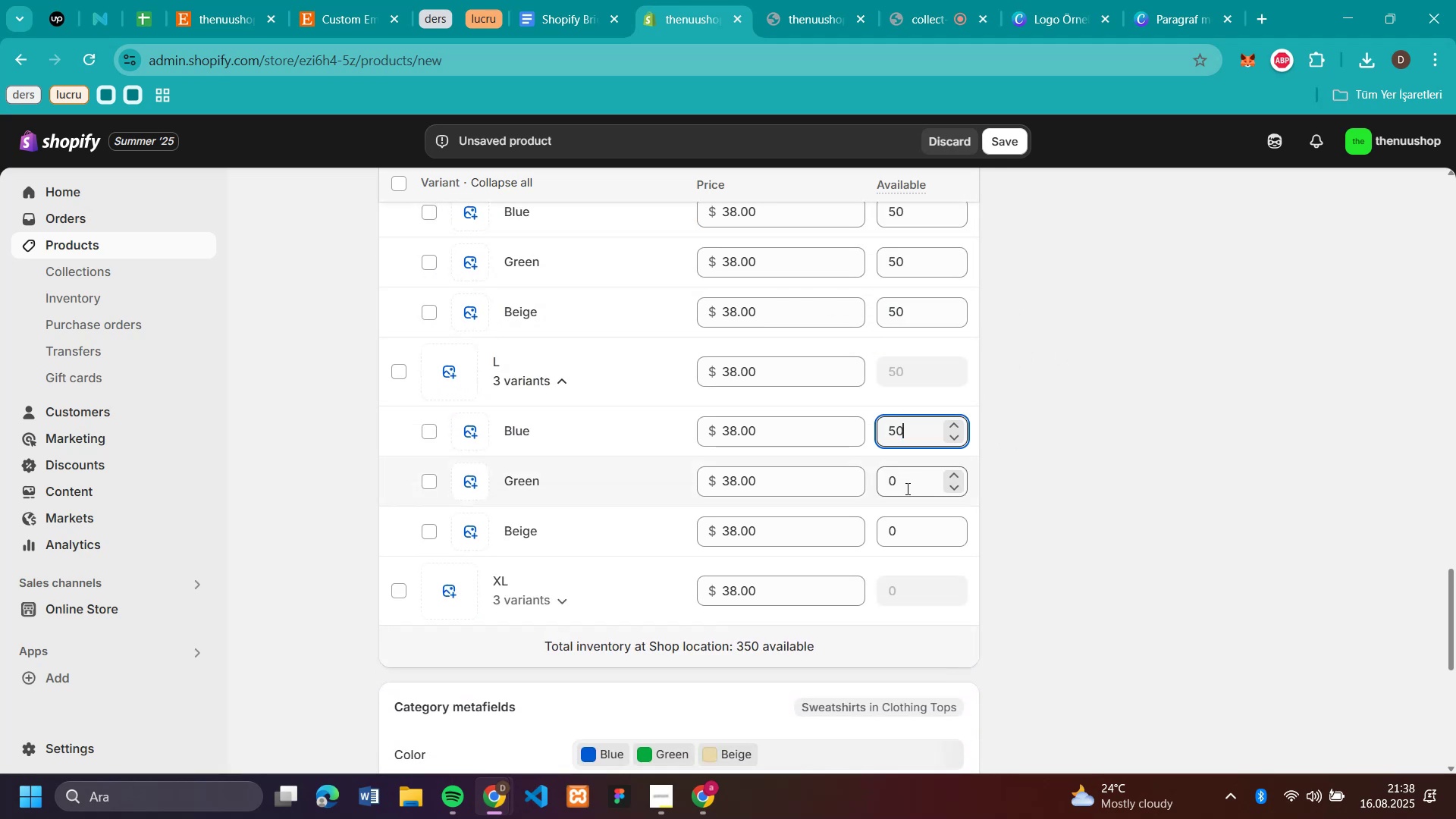 
left_click([906, 488])
 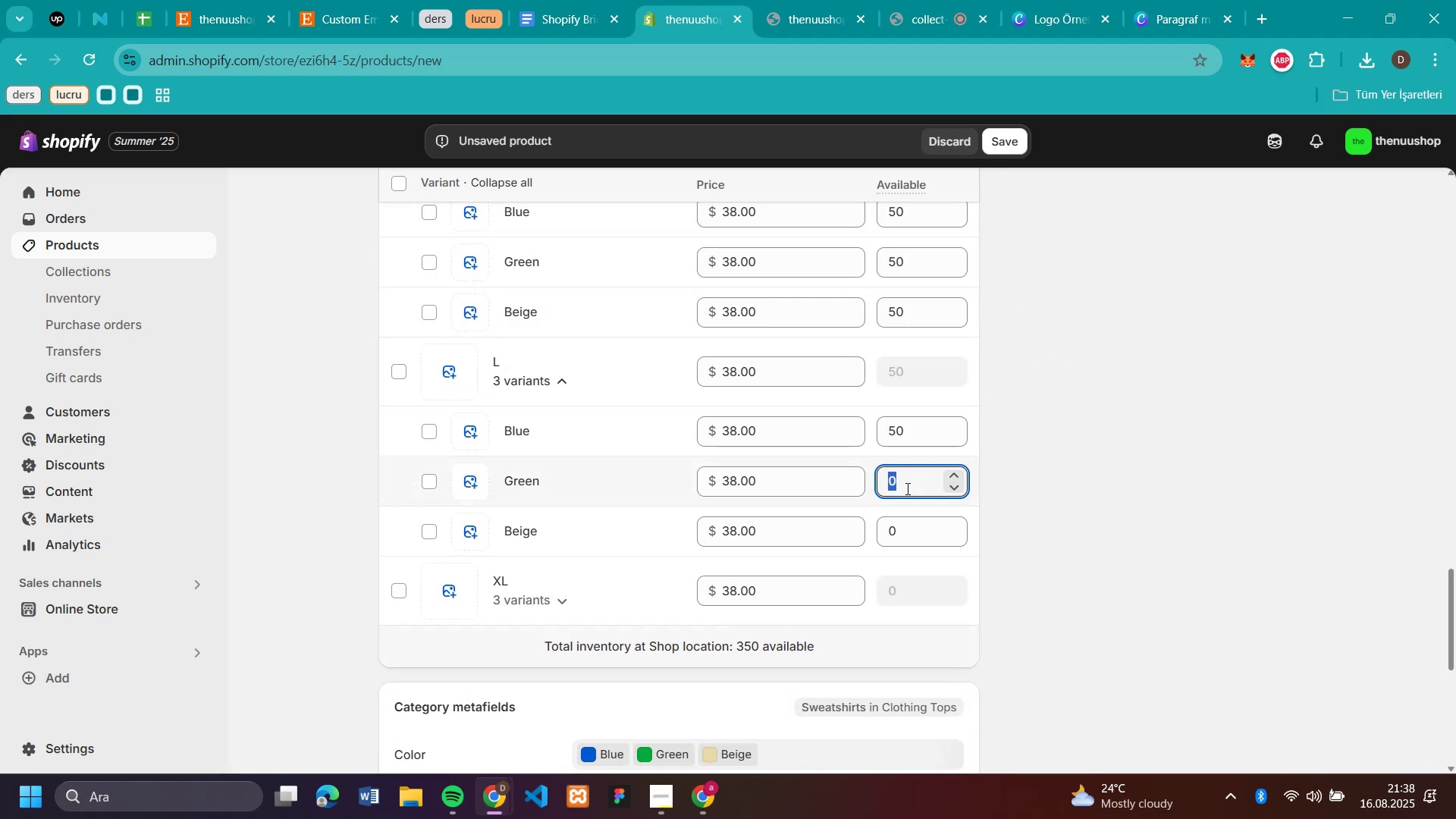 
key(Control+V)
 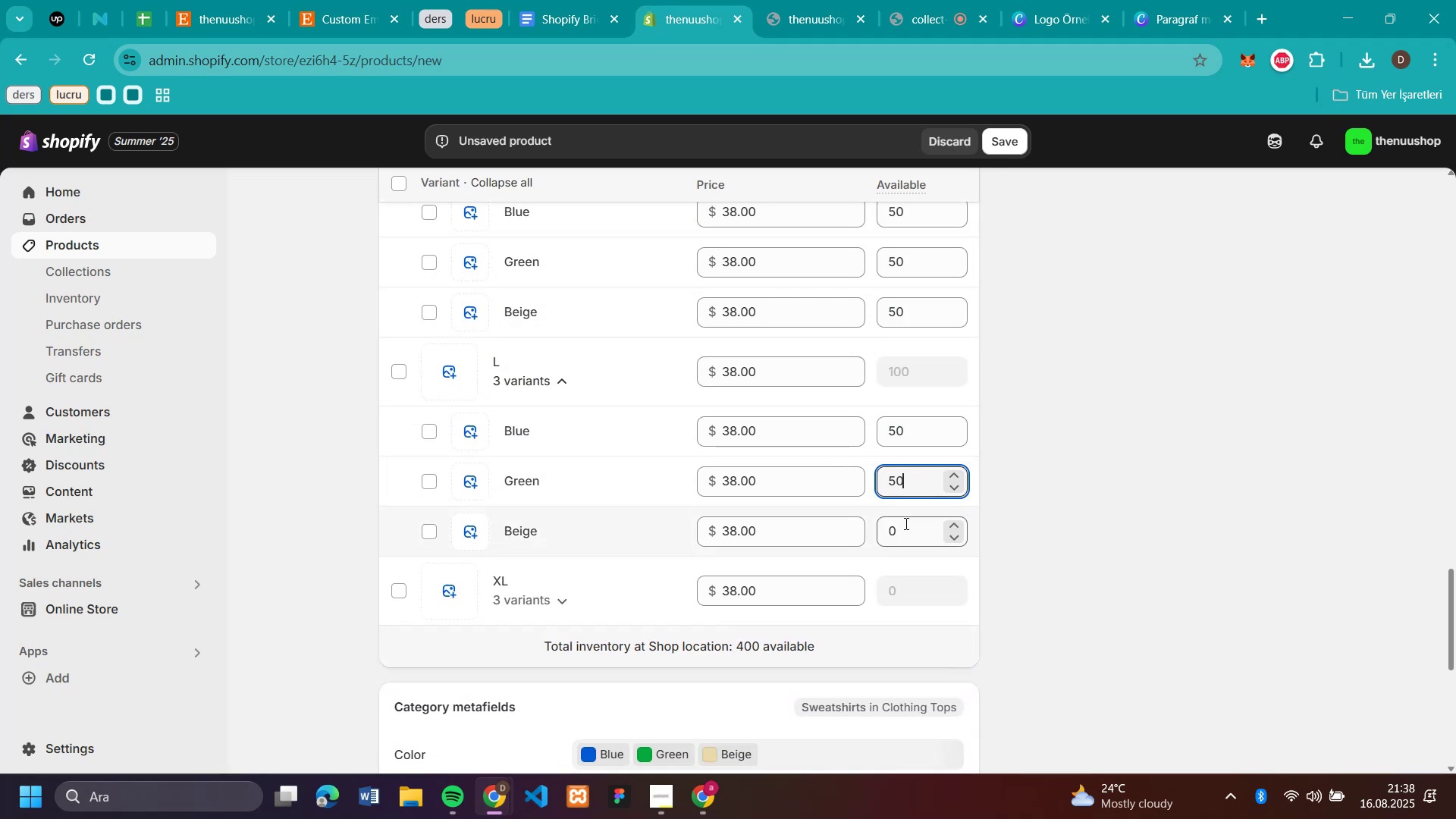 
left_click([905, 523])
 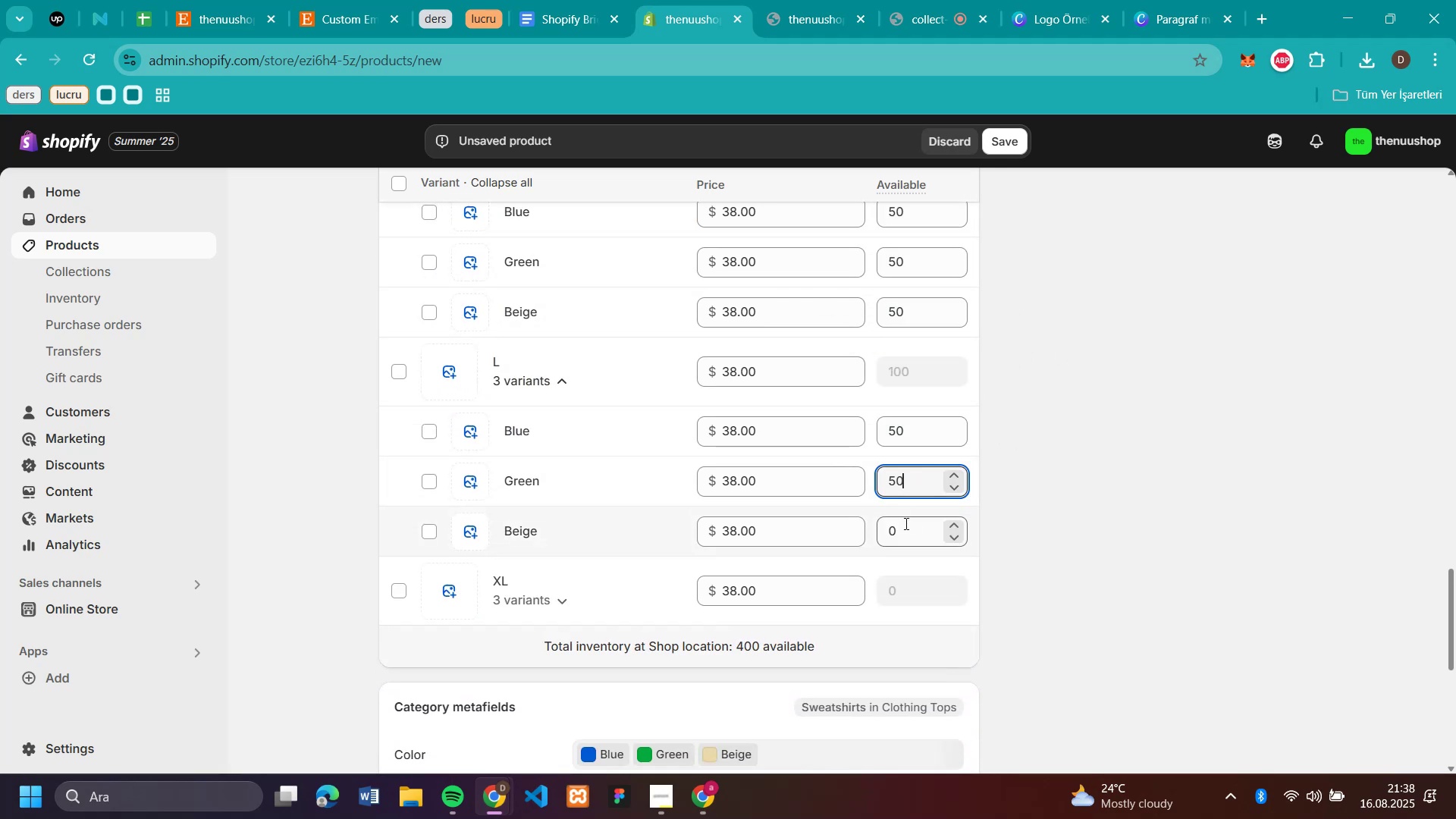 
key(Control+V)
 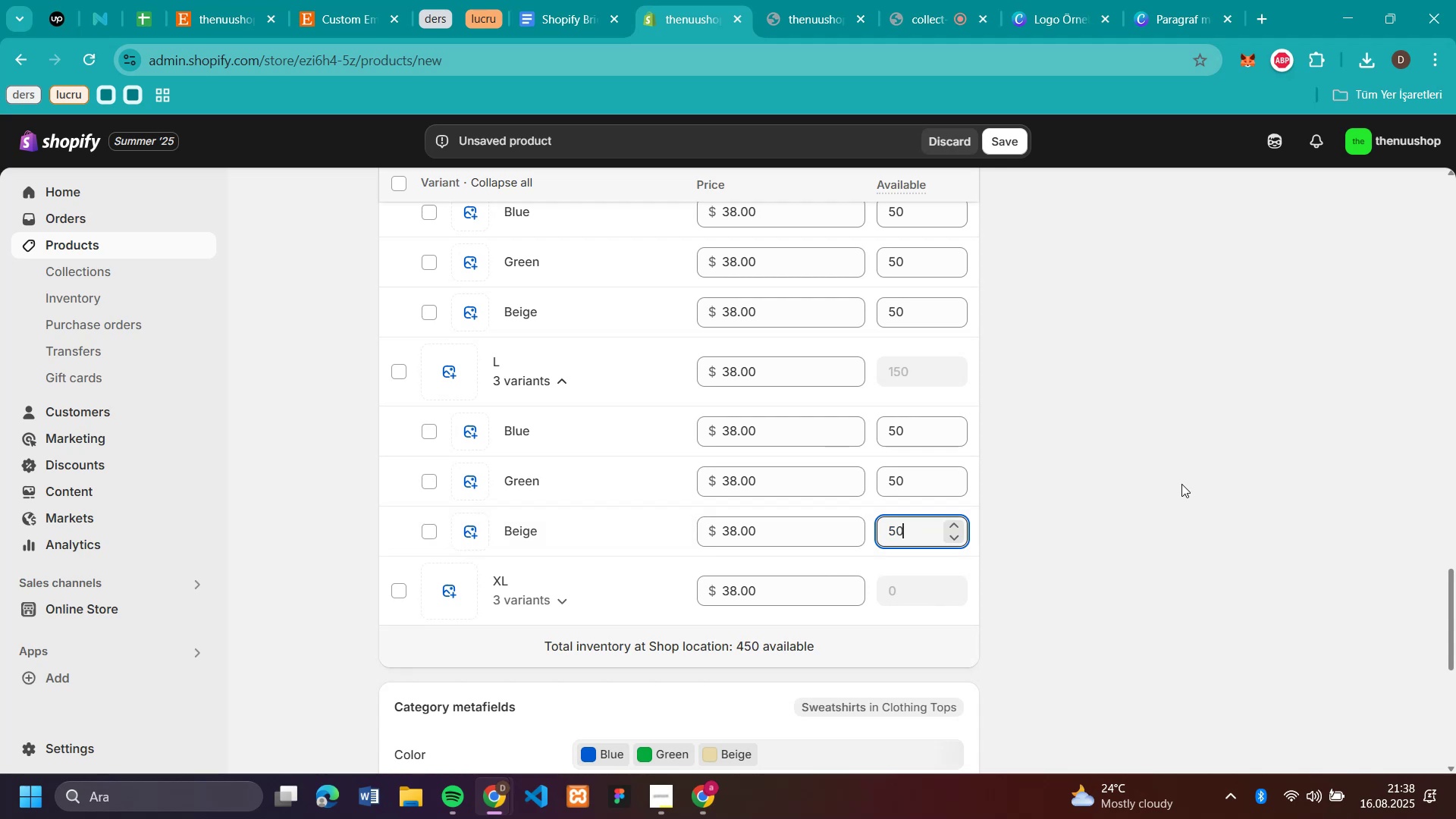 
left_click([1182, 484])
 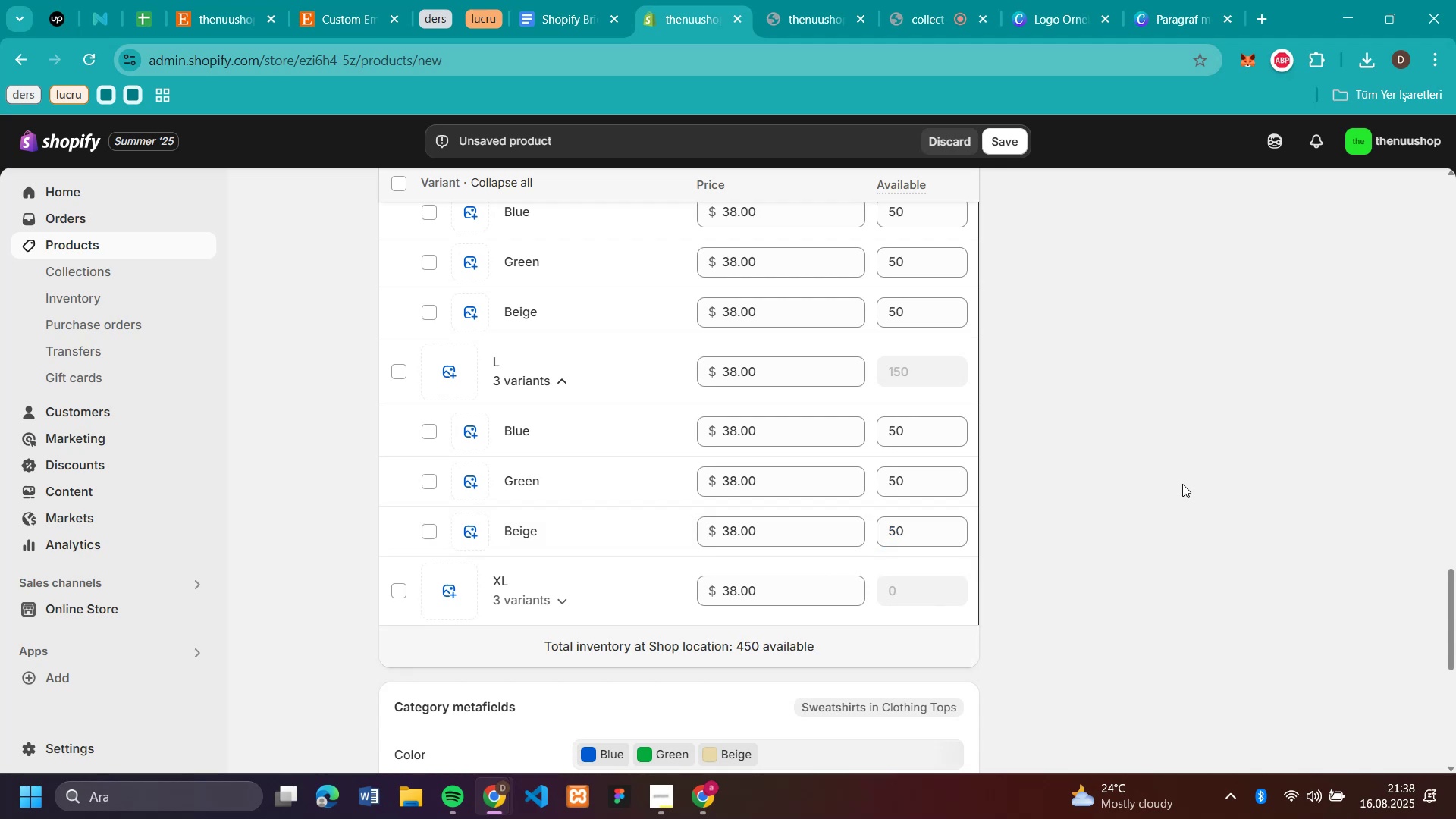 
scroll: coordinate [1145, 429], scroll_direction: down, amount: 2.0
 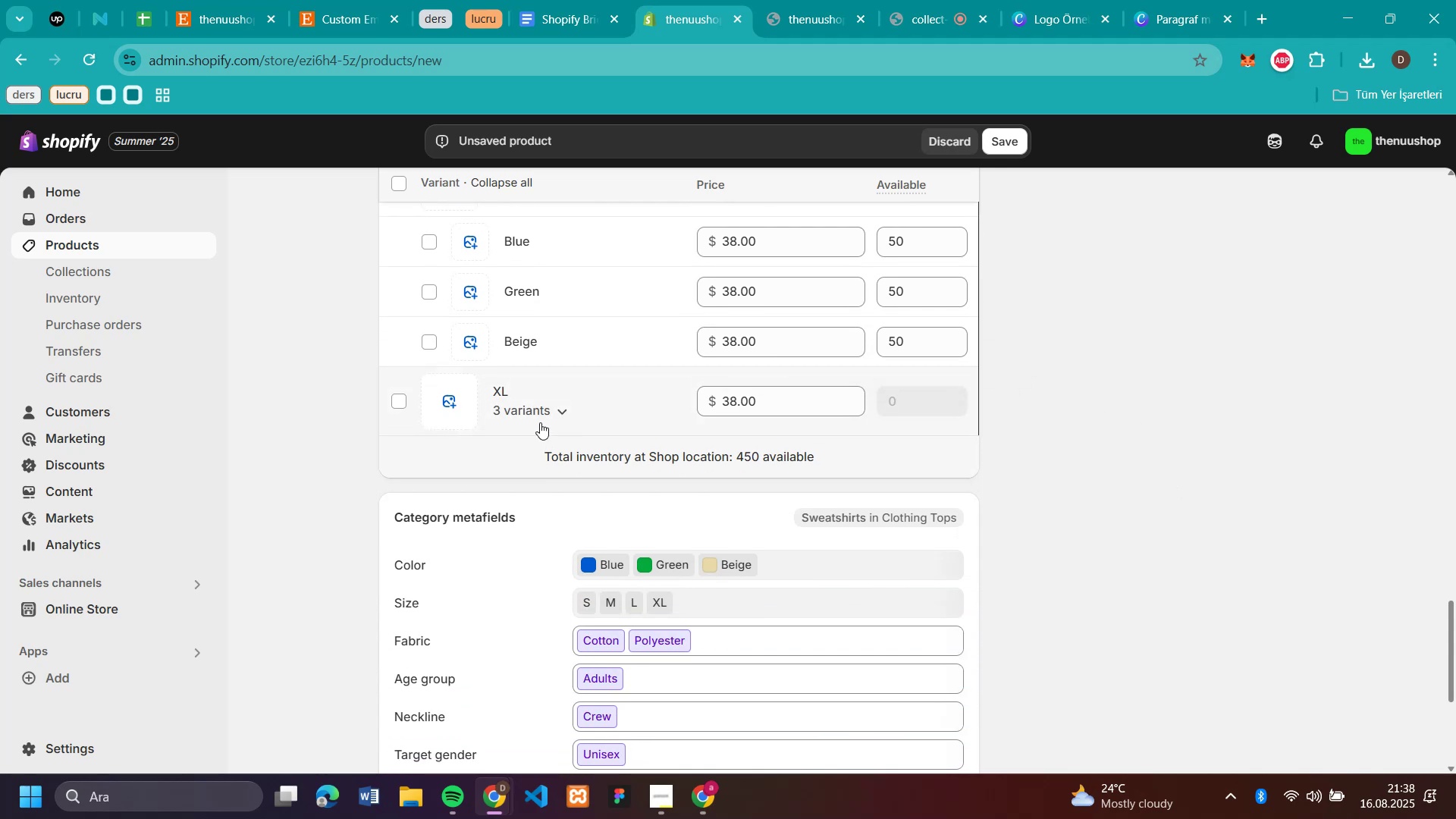 
left_click([546, 413])
 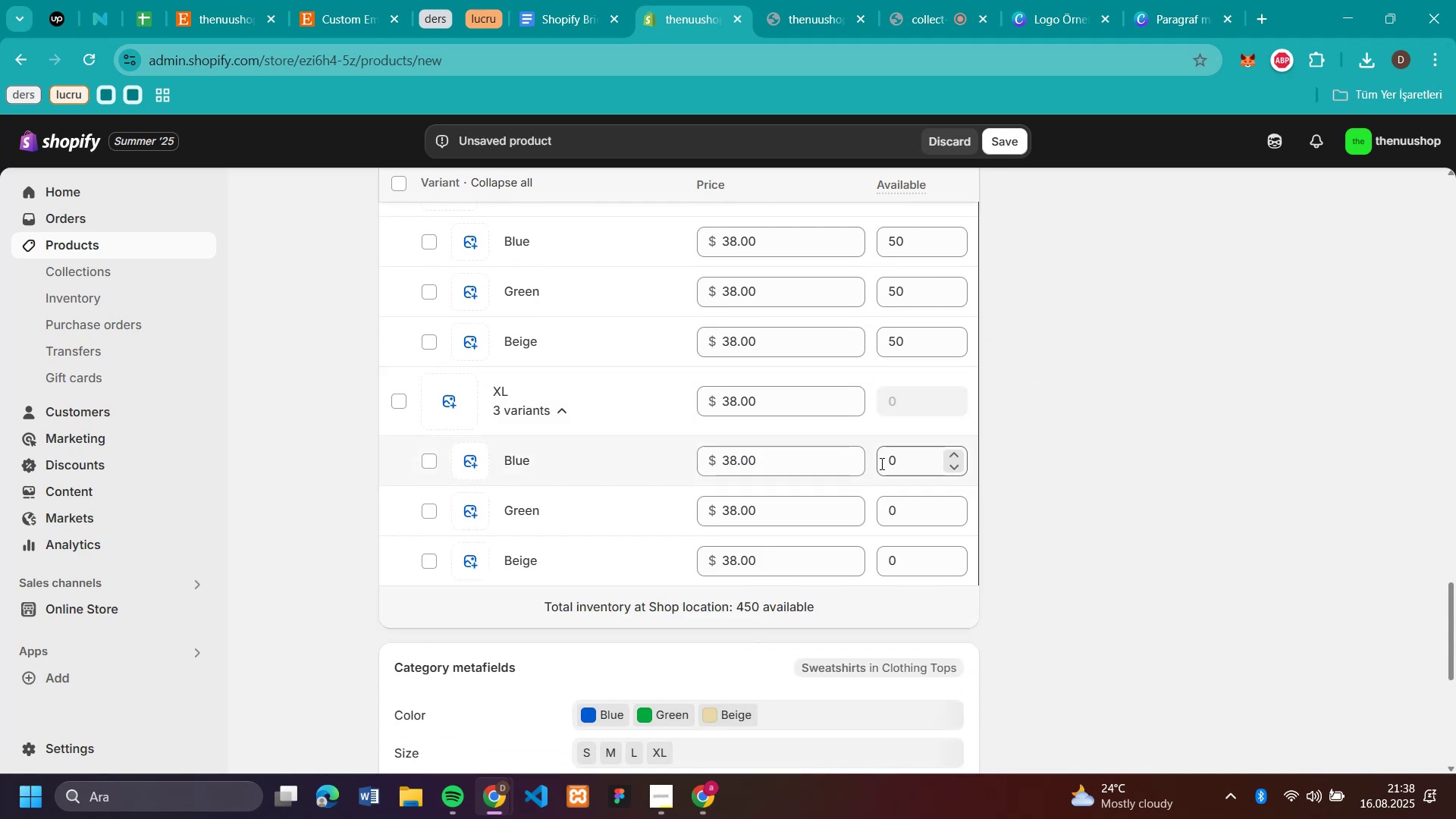 
left_click([890, 465])
 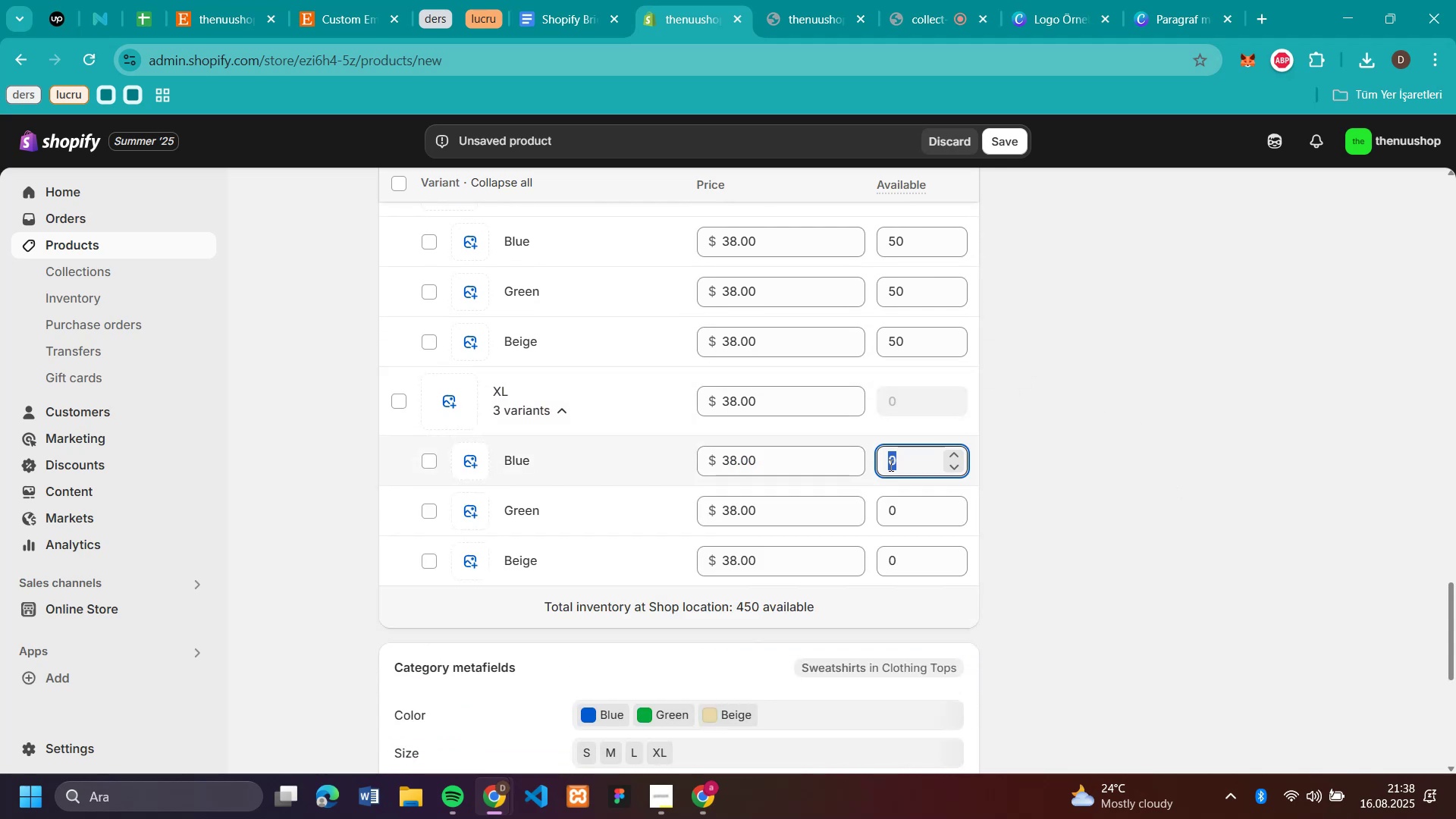 
key(Control+V)
 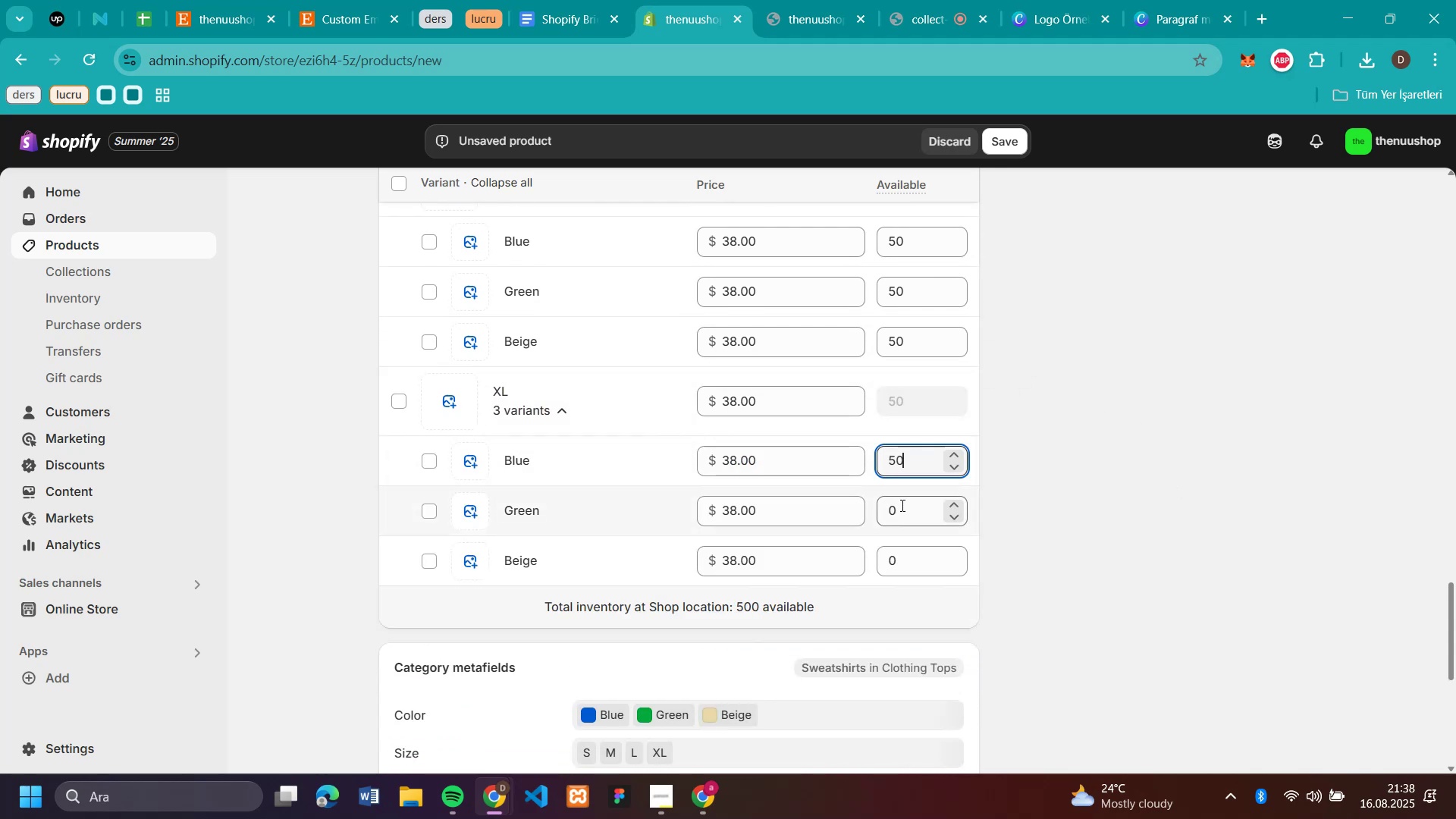 
left_click([905, 513])
 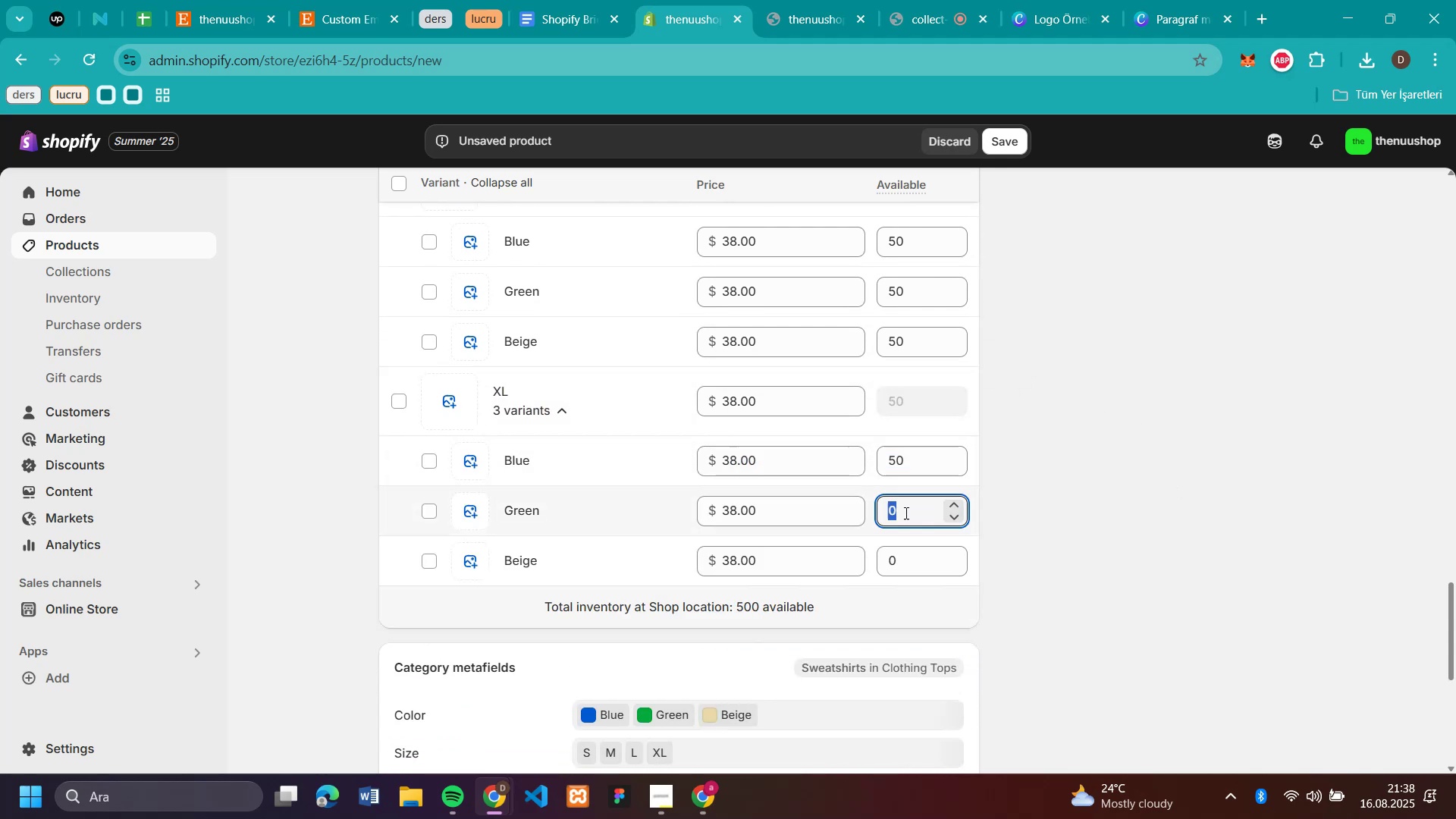 
key(Control+V)
 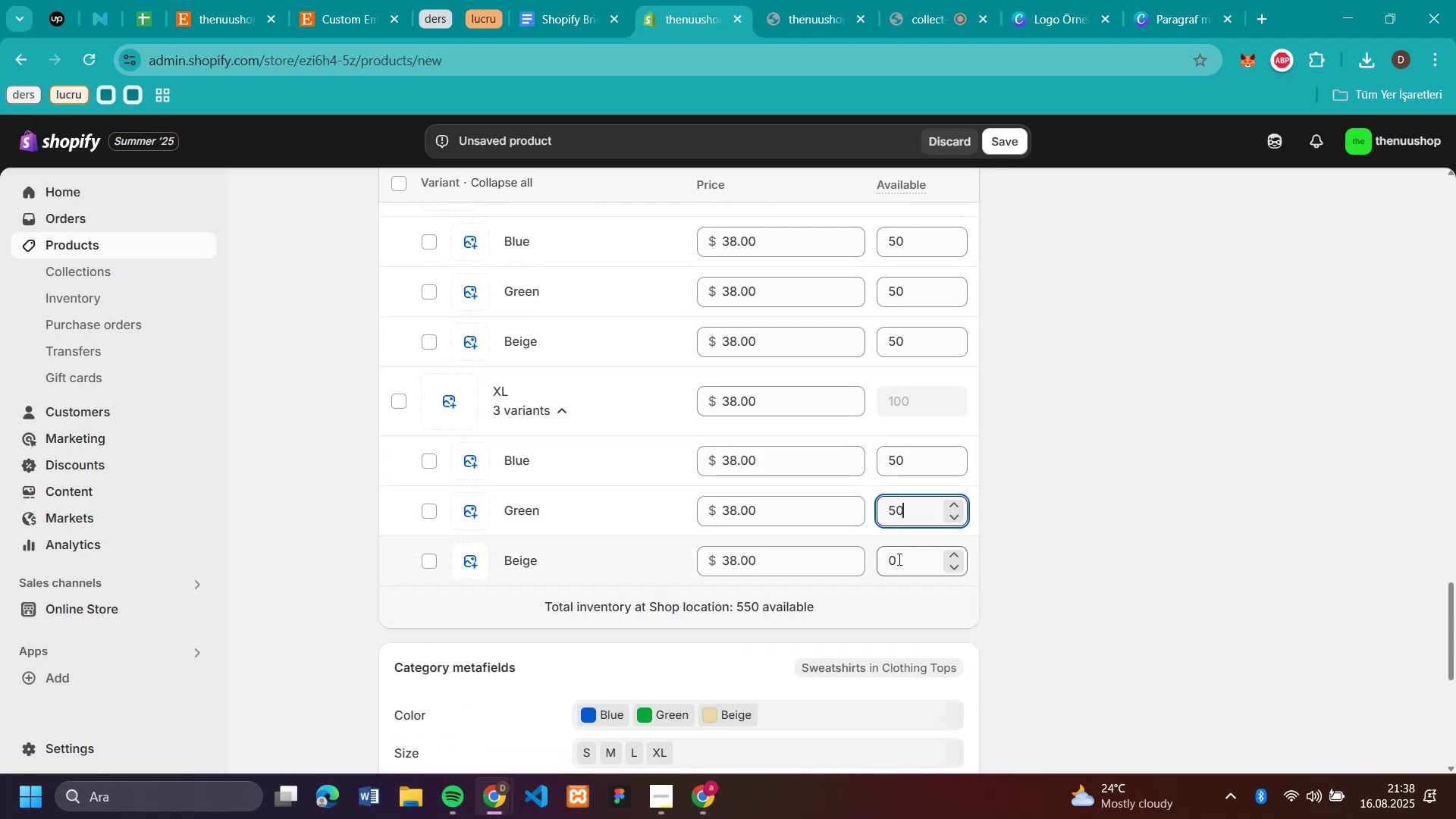 
left_click([898, 559])
 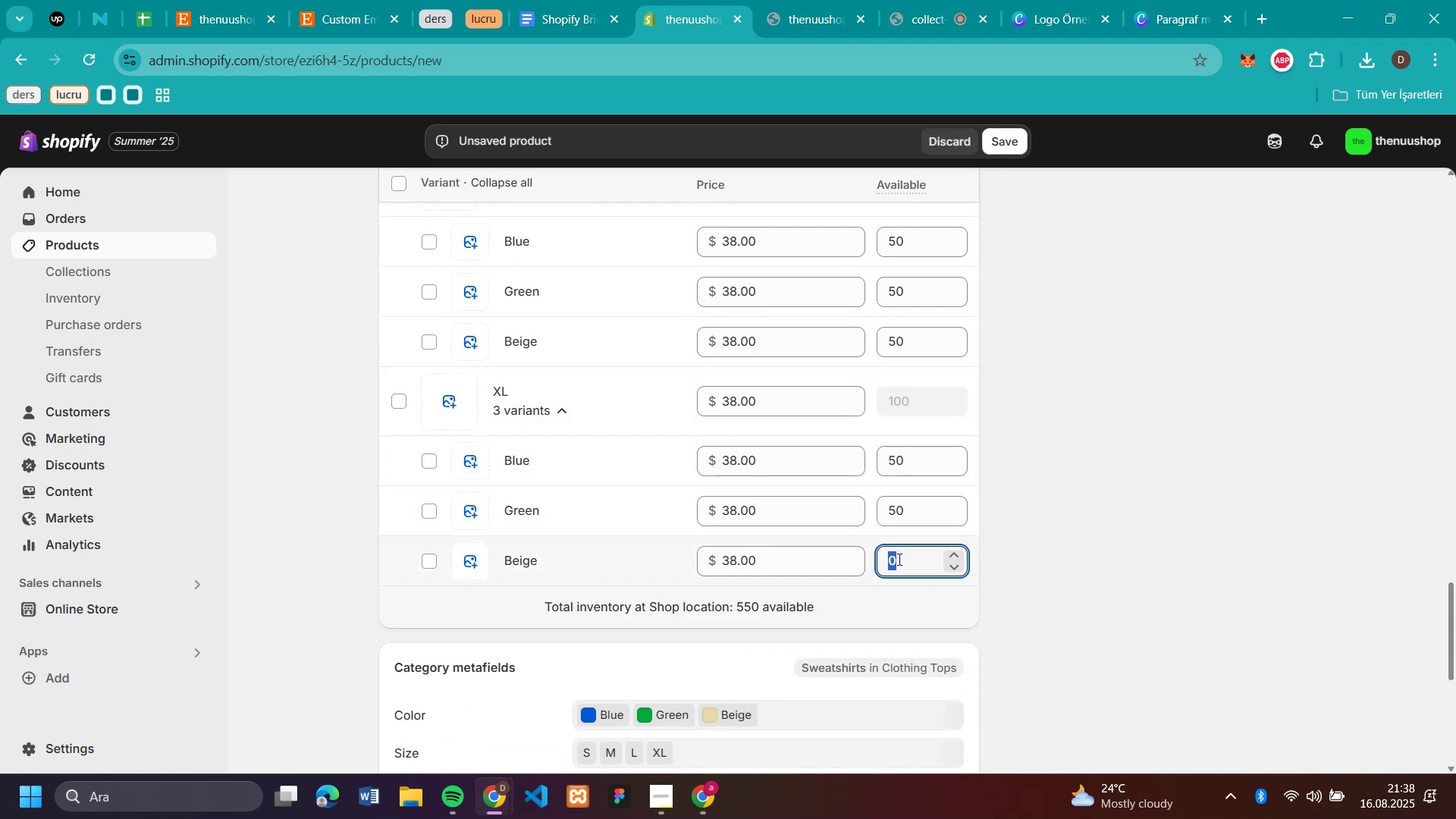 
key(Control+V)
 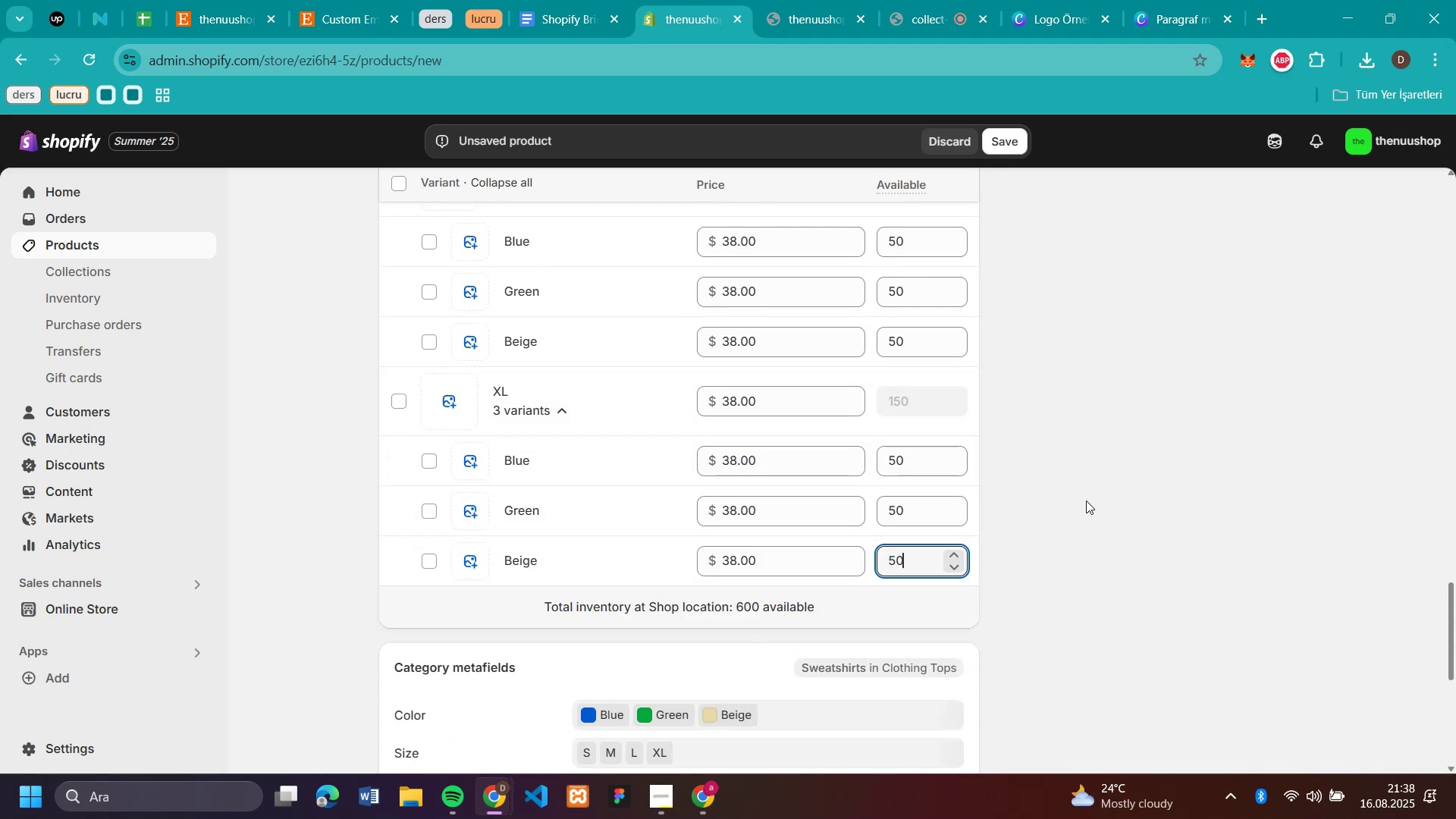 
left_click([1096, 494])
 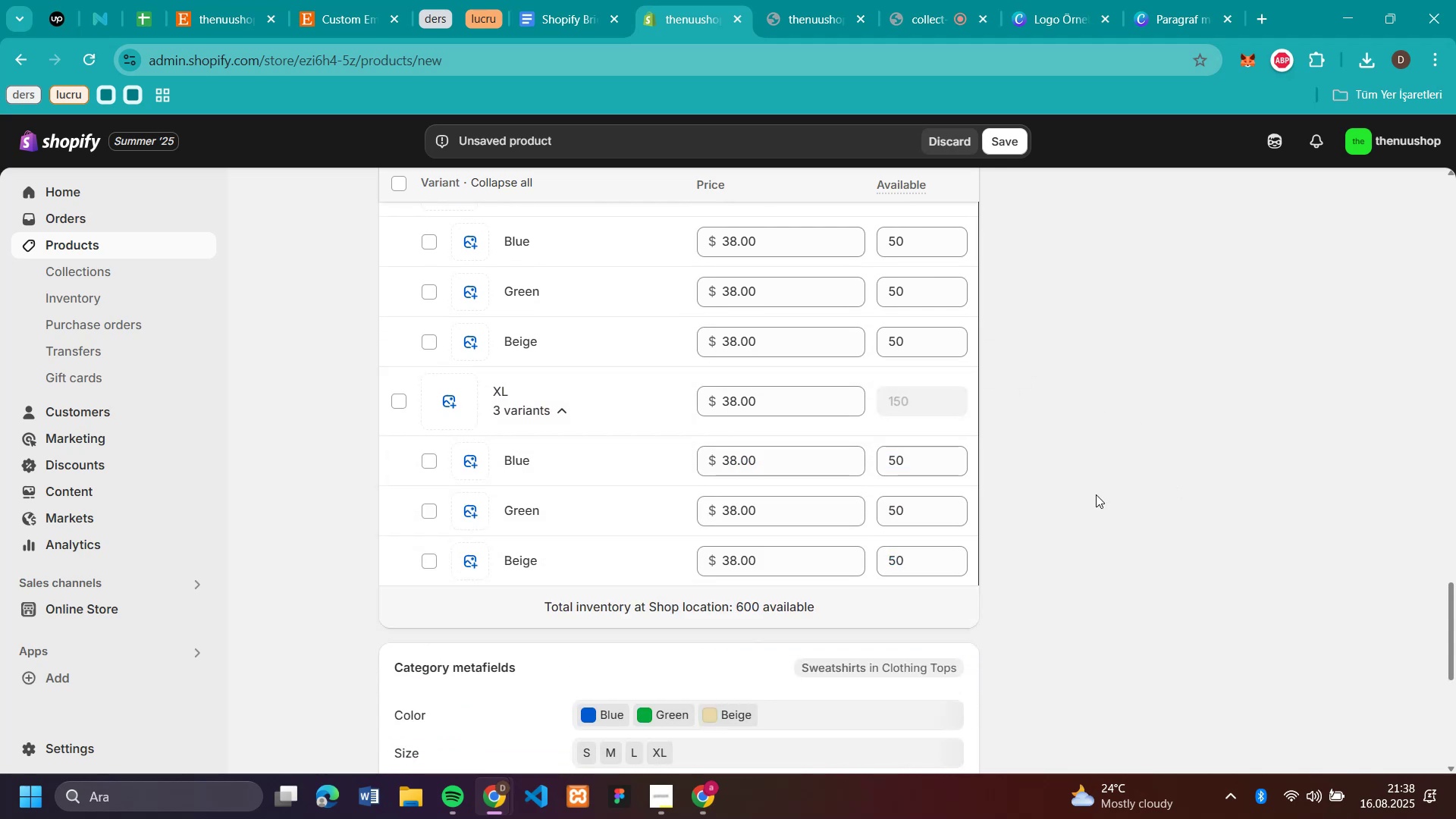 
scroll: coordinate [1083, 451], scroll_direction: up, amount: 28.0
 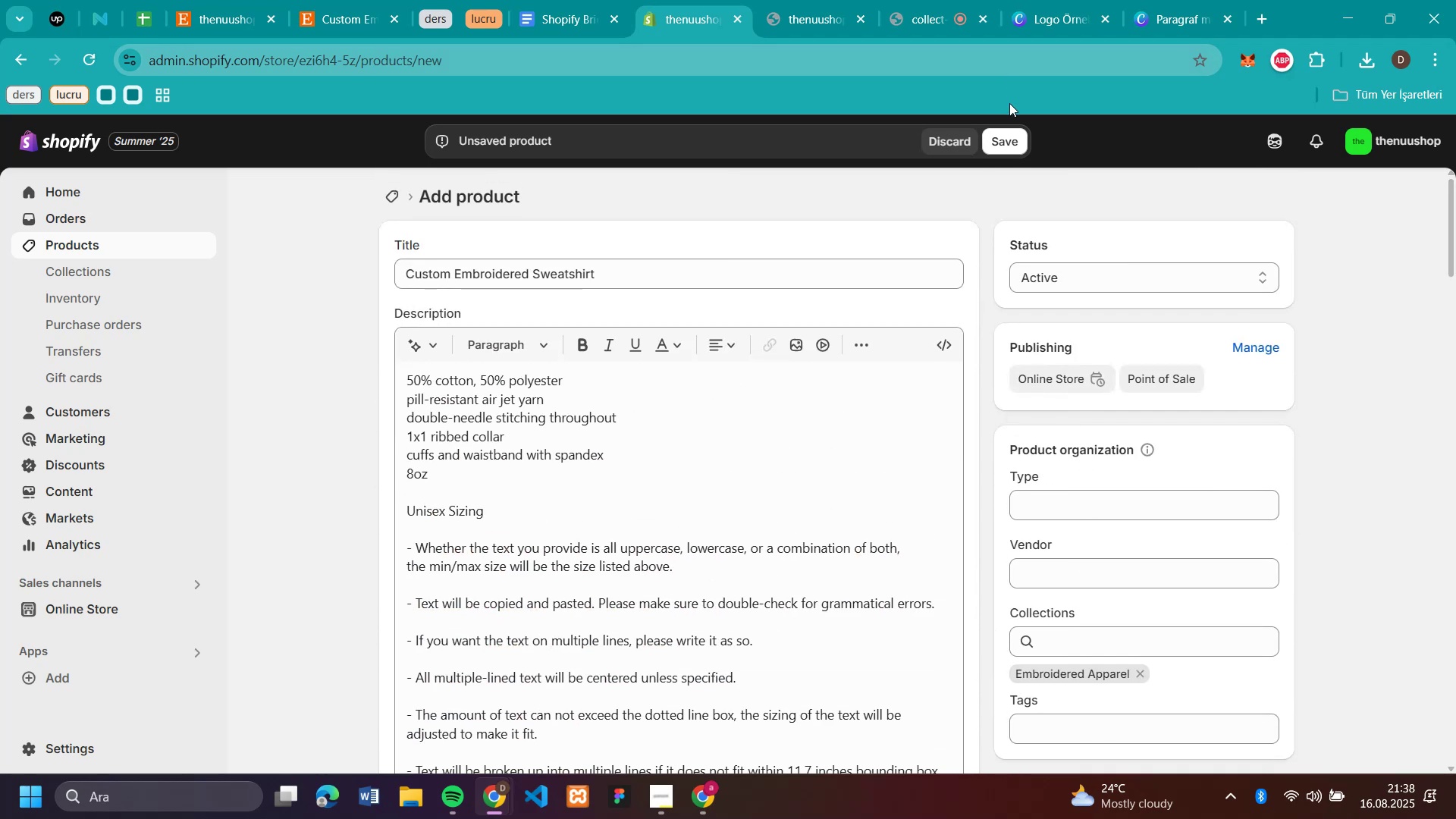 
left_click([1009, 135])
 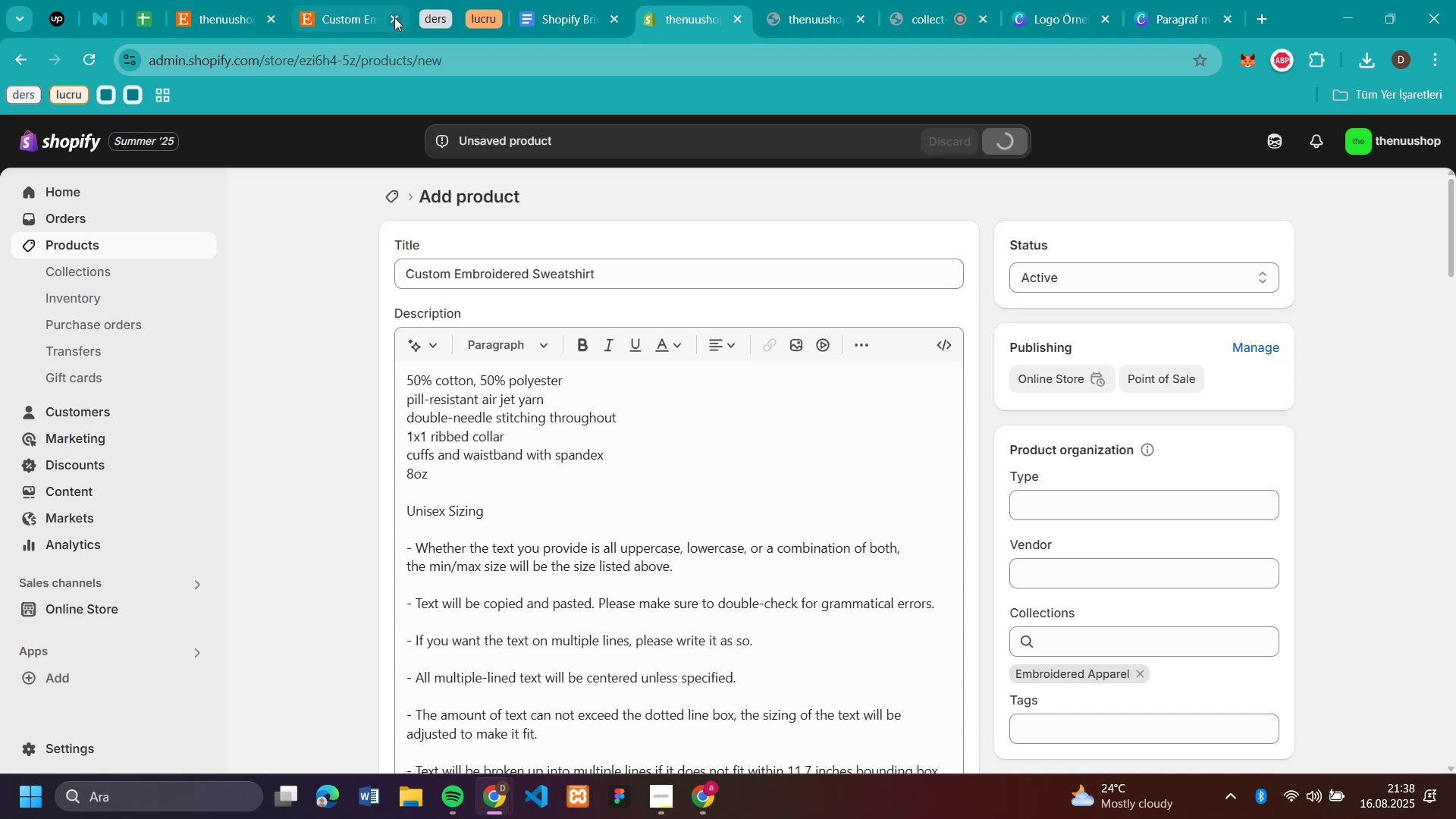 
left_click([394, 24])
 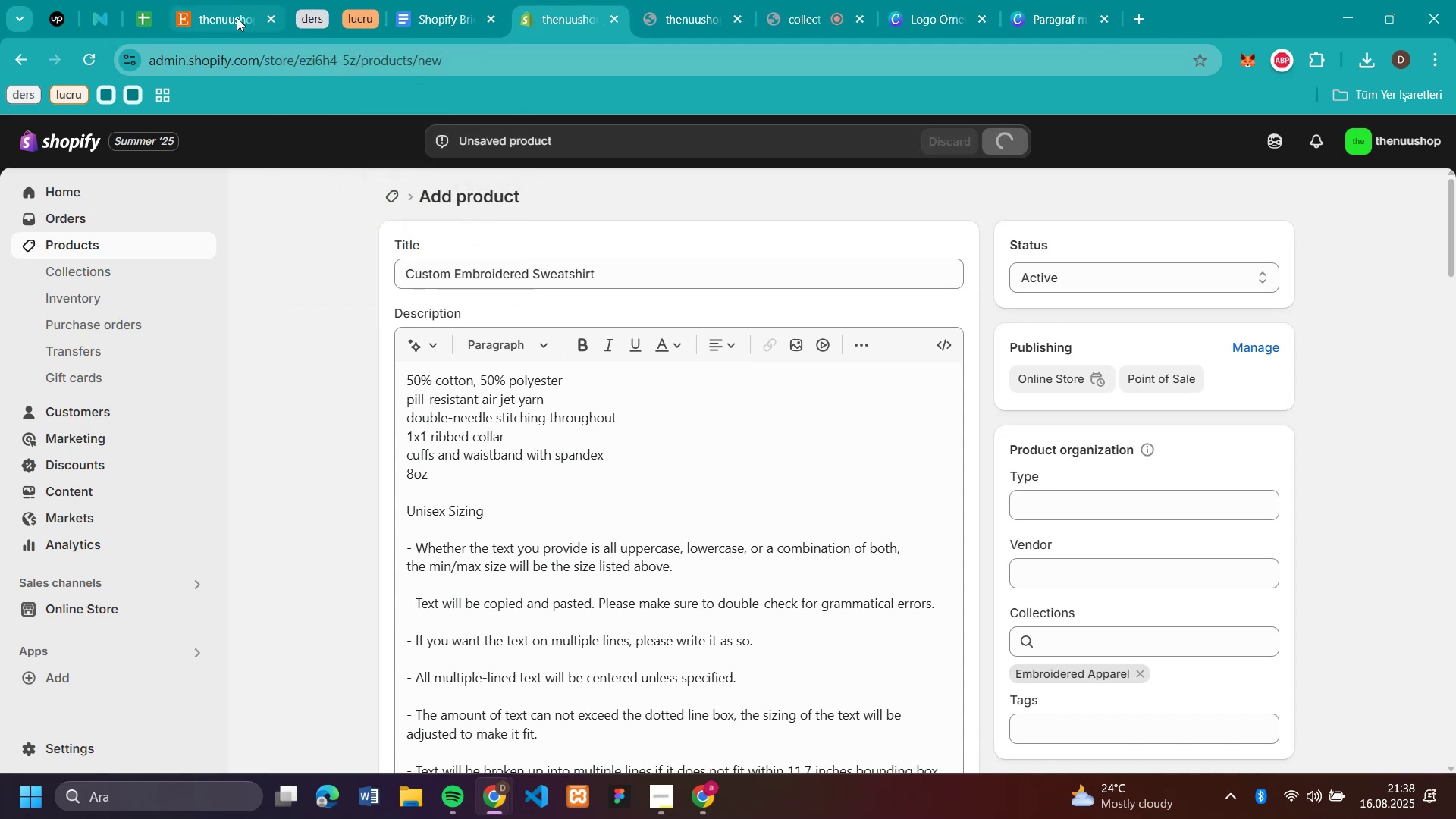 
left_click([230, 17])
 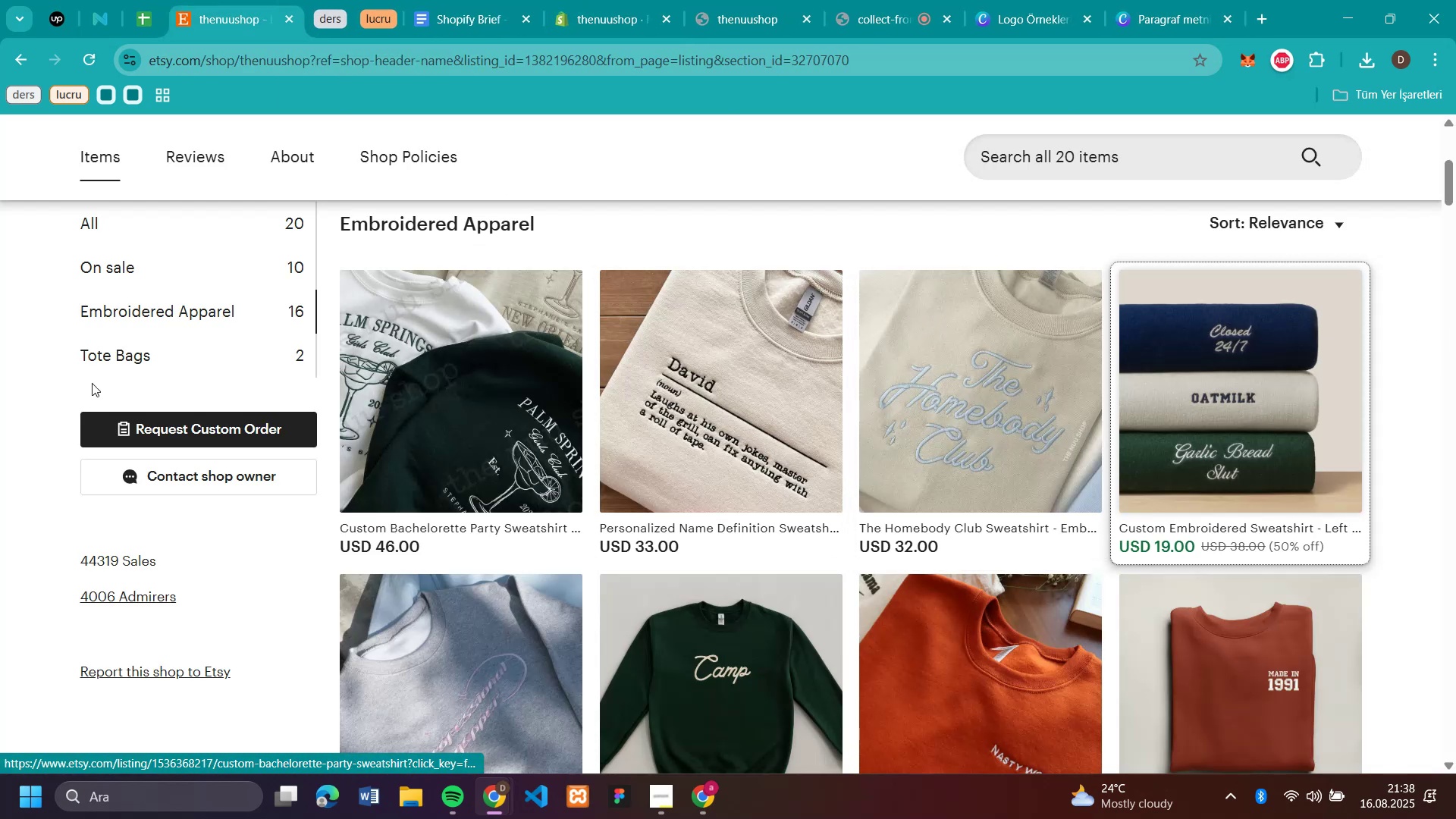 
scroll: coordinate [592, 416], scroll_direction: down, amount: 3.0
 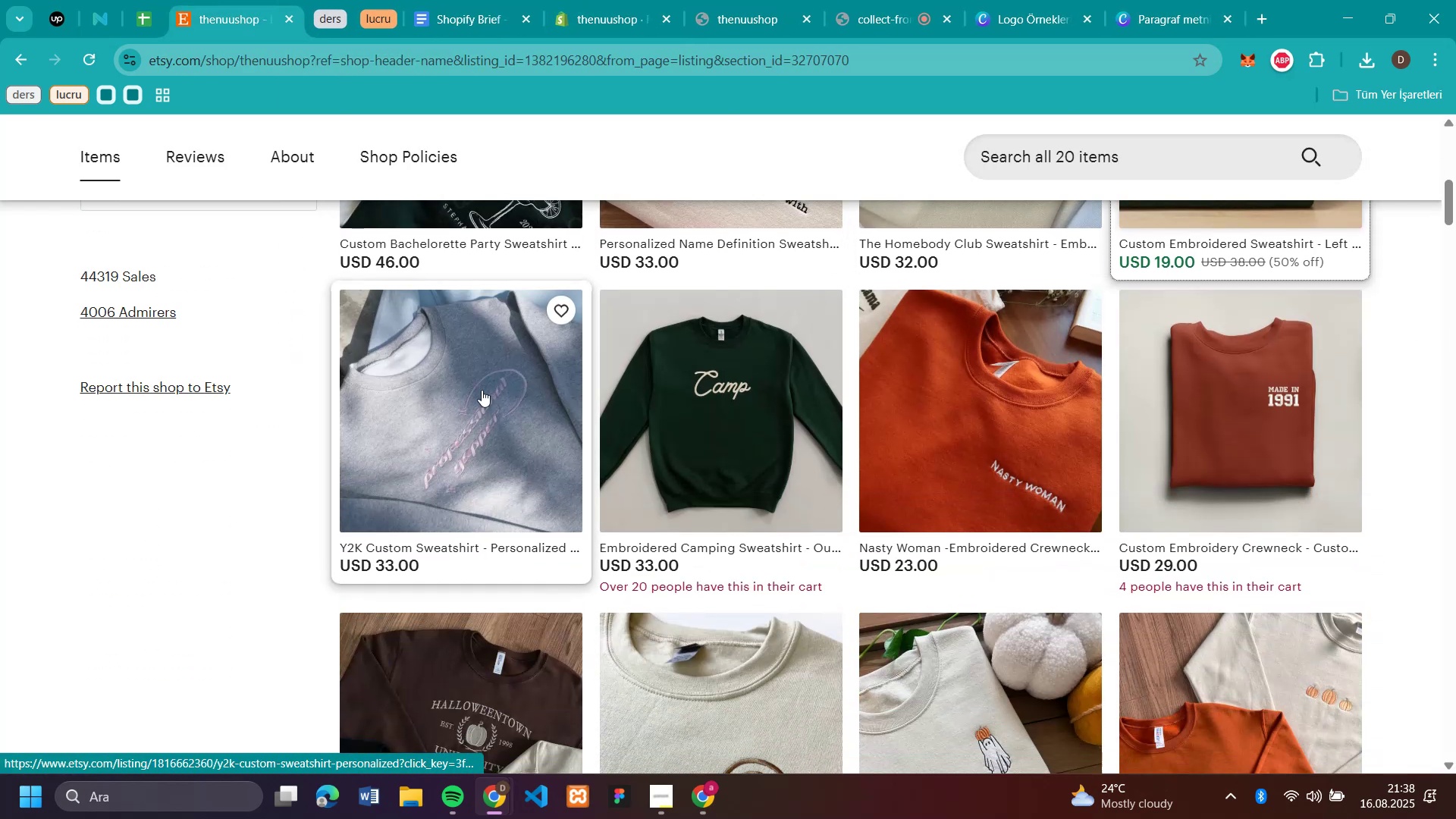 
left_click([469, 398])
 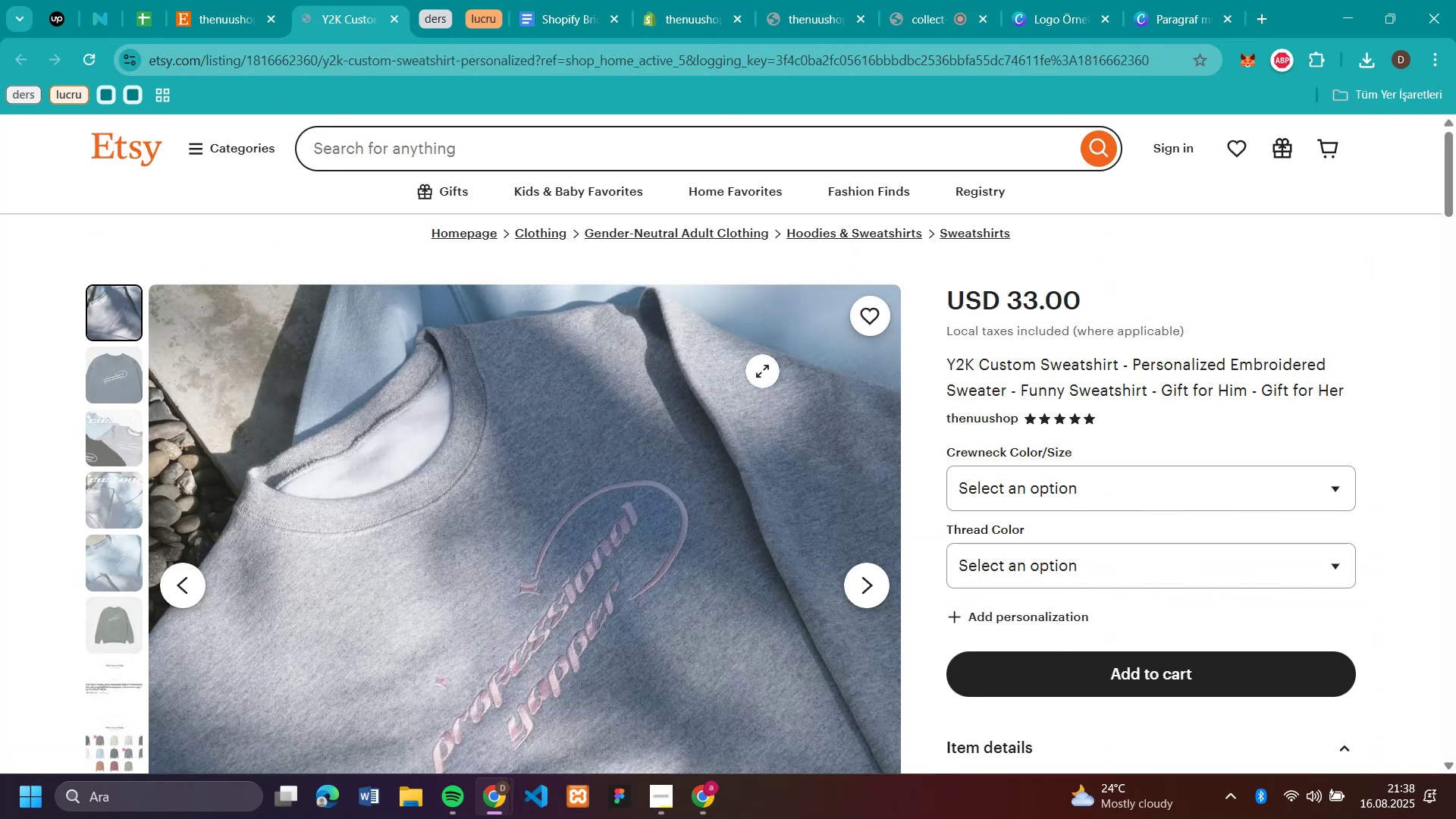 
wait(5.31)
 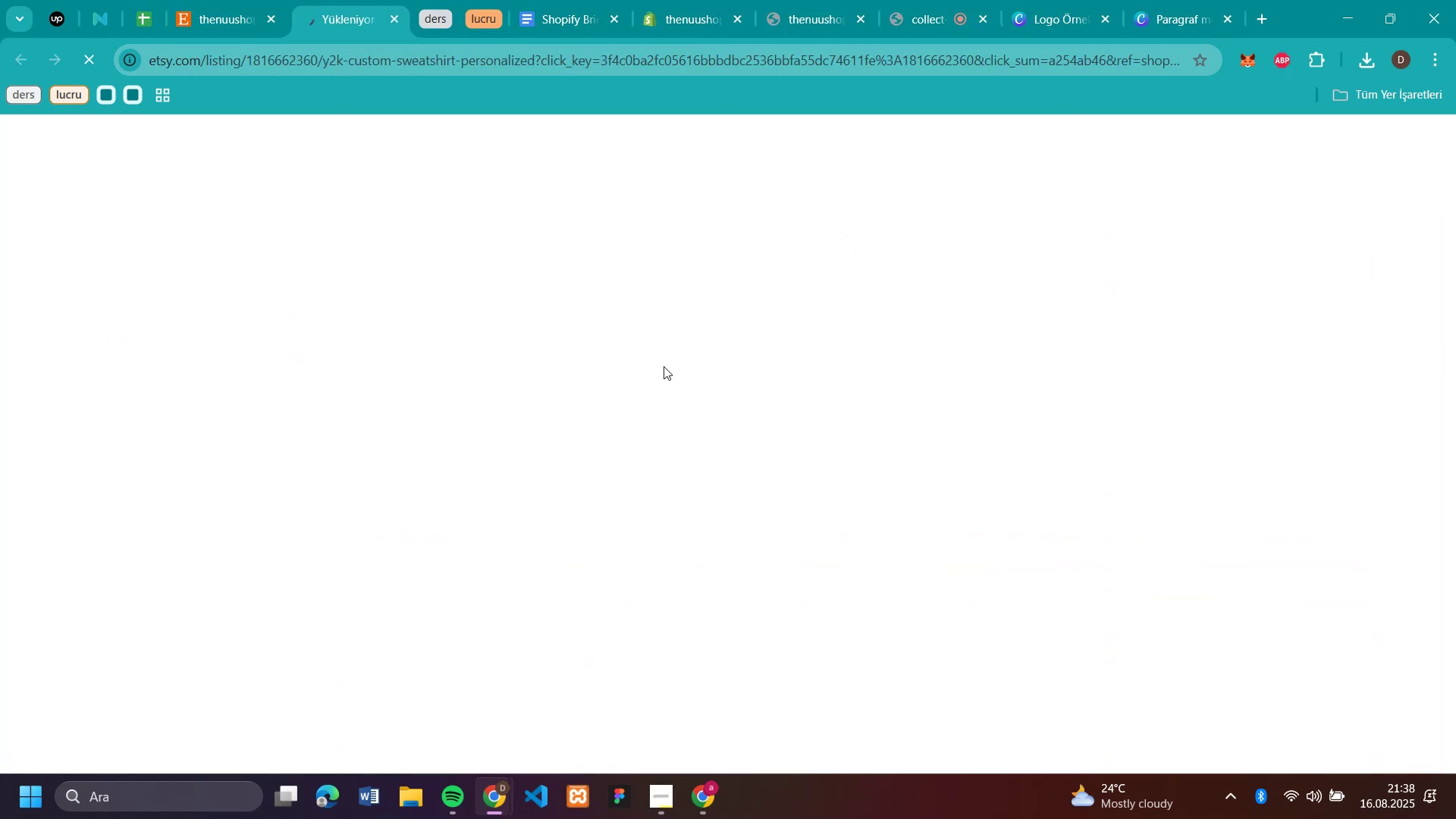 
left_click_drag(start_coordinate=[1121, 362], to_coordinate=[946, 361])
 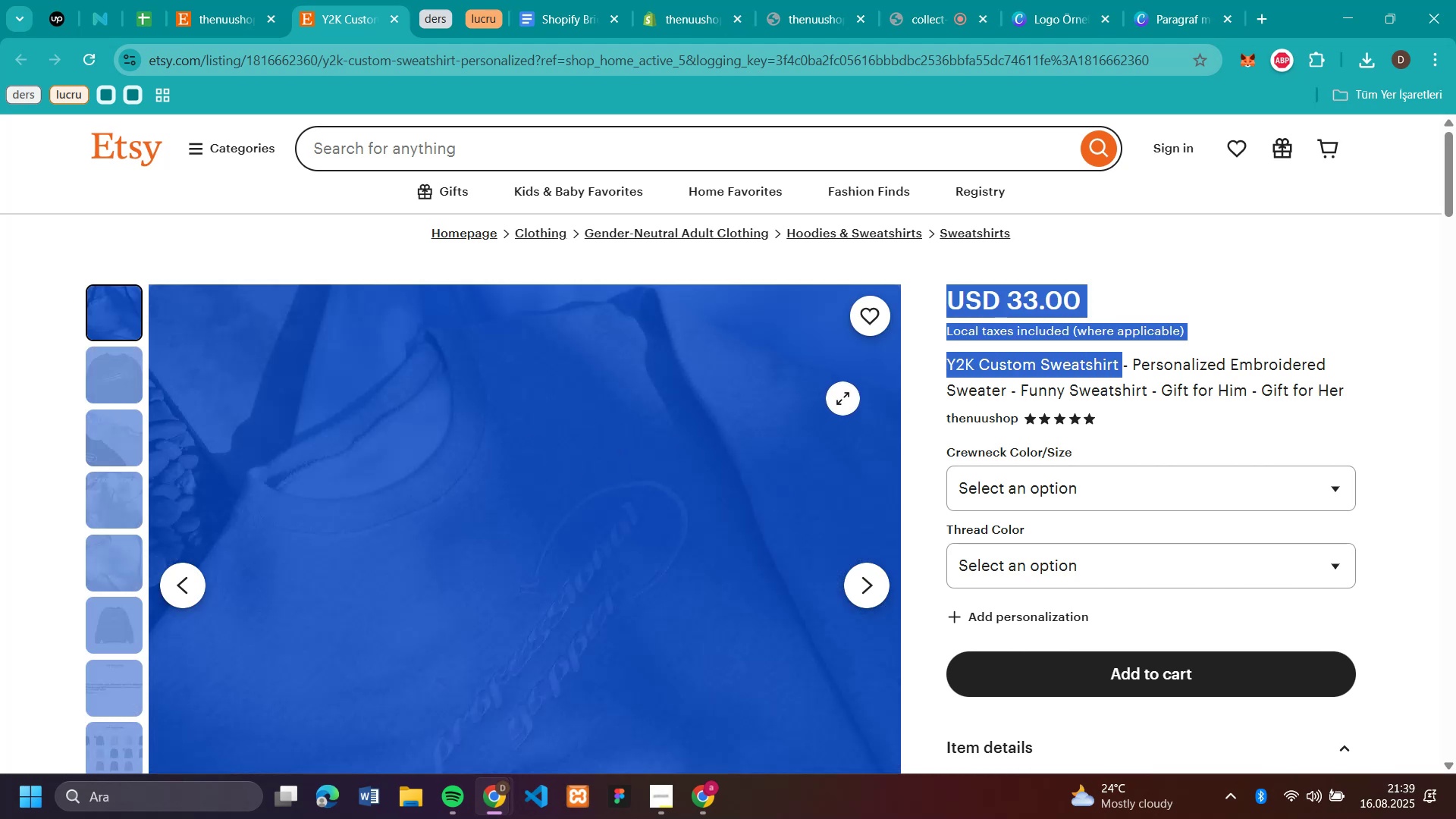 
left_click([965, 371])
 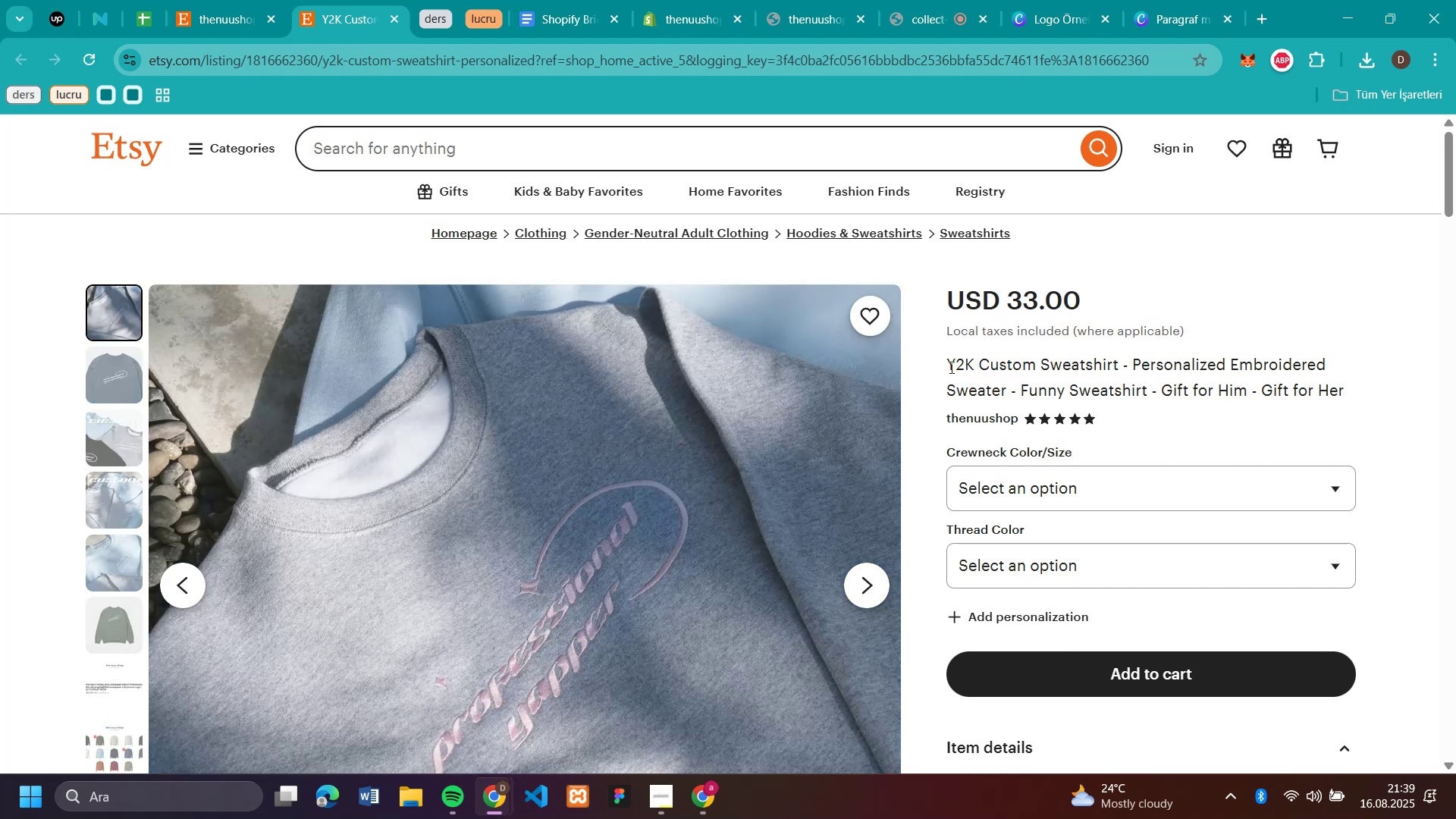 
left_click_drag(start_coordinate=[952, 361], to_coordinate=[962, 364])
 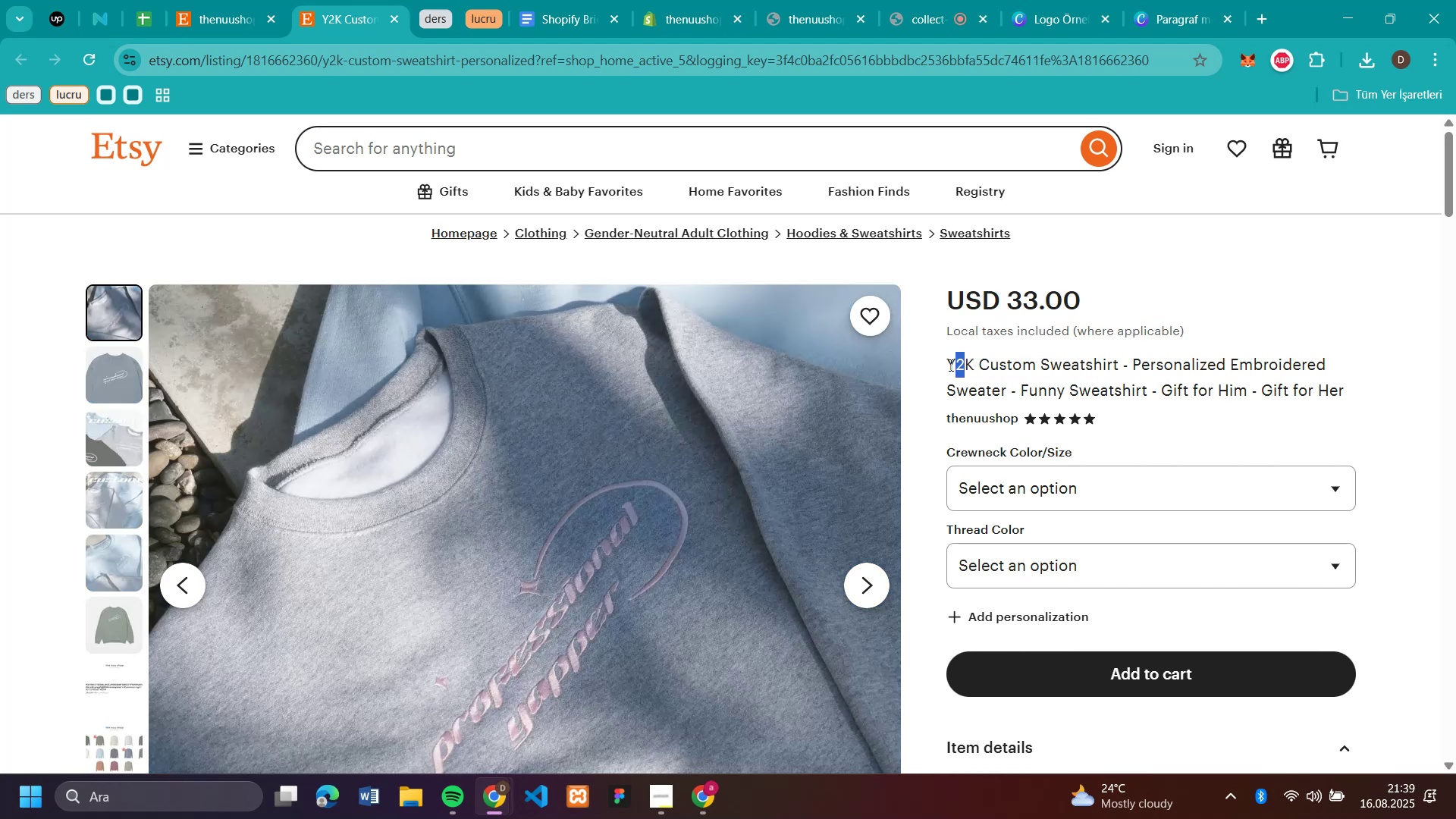 
left_click_drag(start_coordinate=[949, 364], to_coordinate=[1116, 372])
 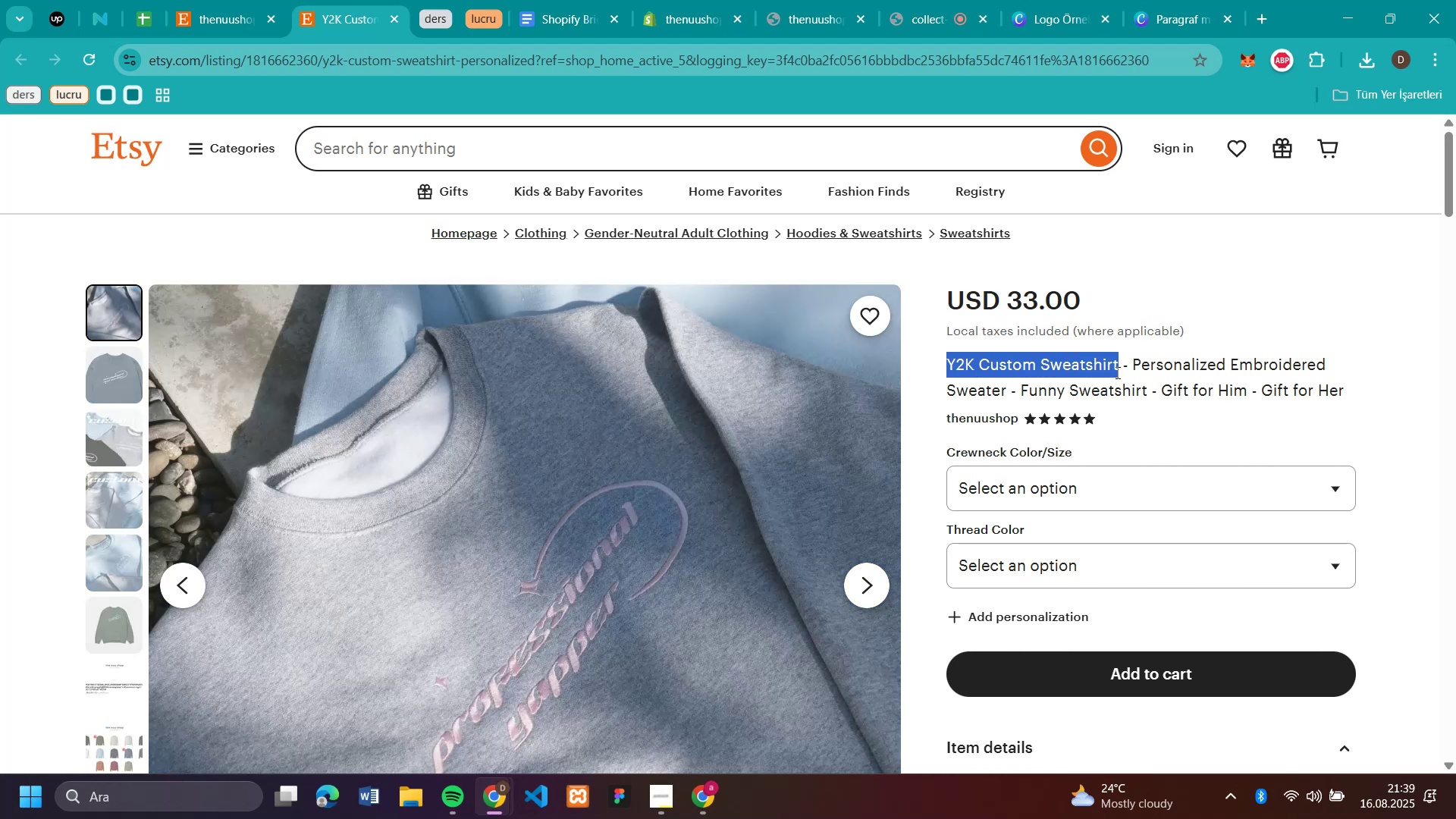 
key(Control+C)
 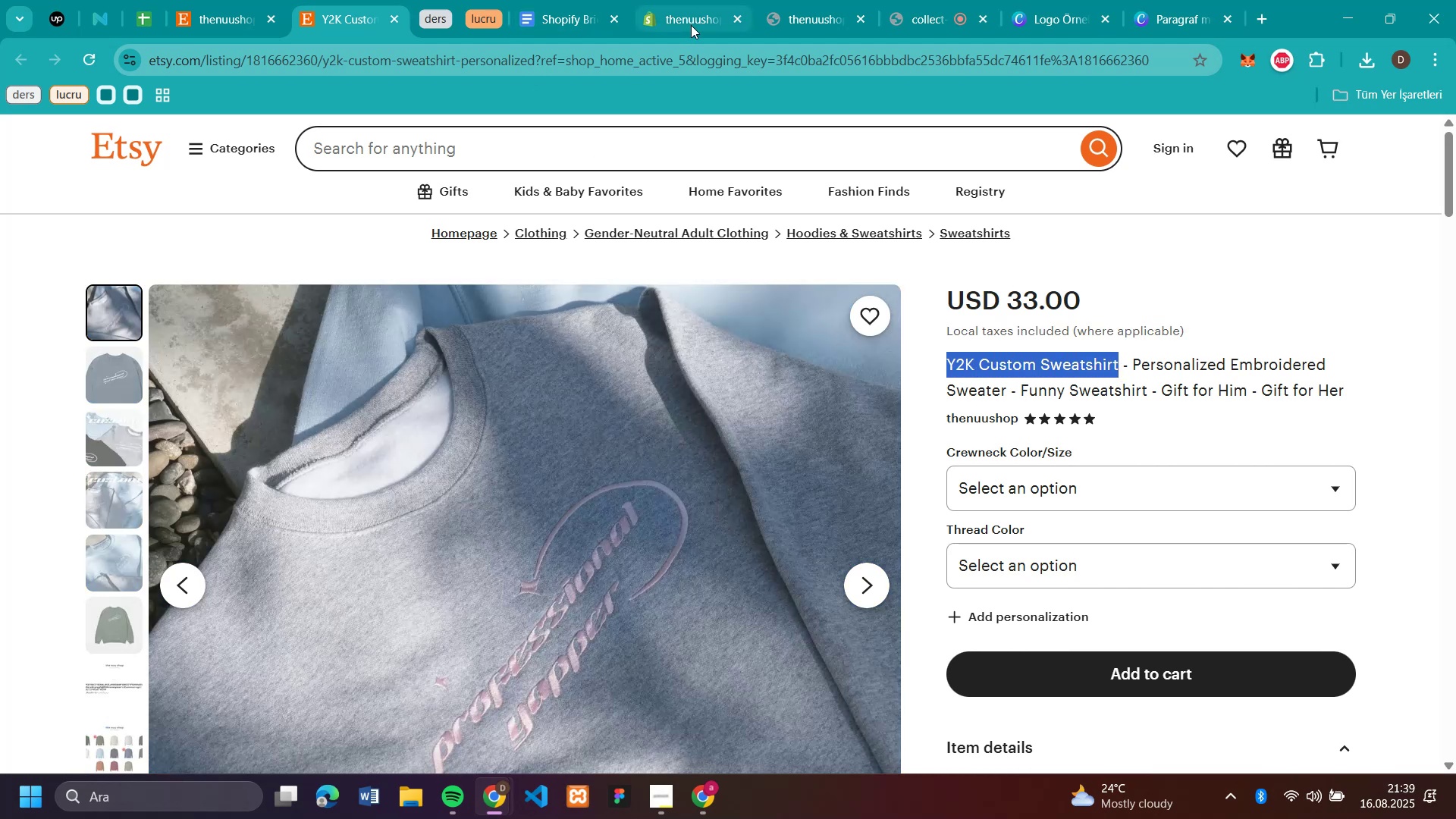 
left_click([691, 25])
 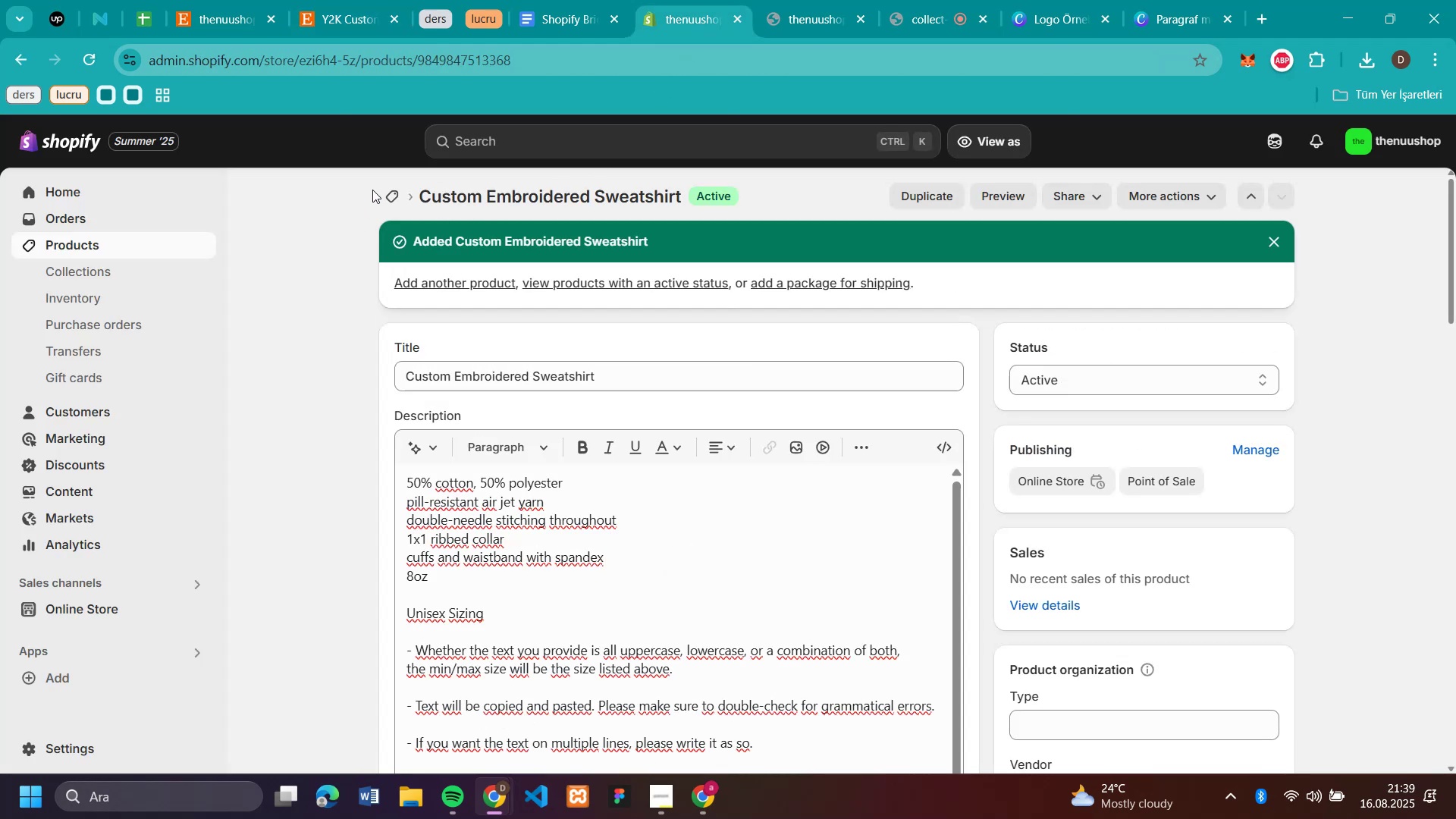 
left_click([394, 196])
 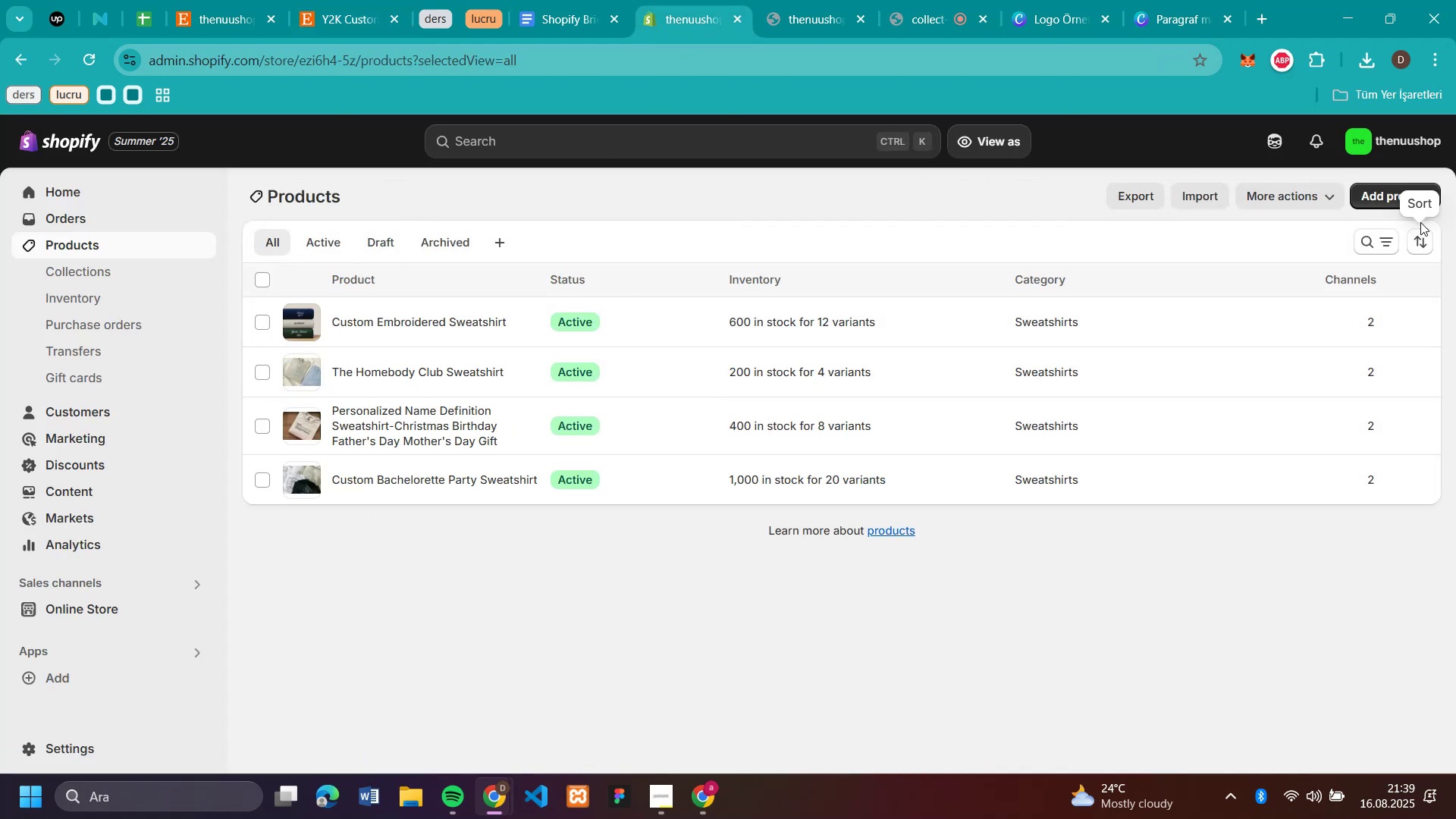 
left_click([1391, 201])
 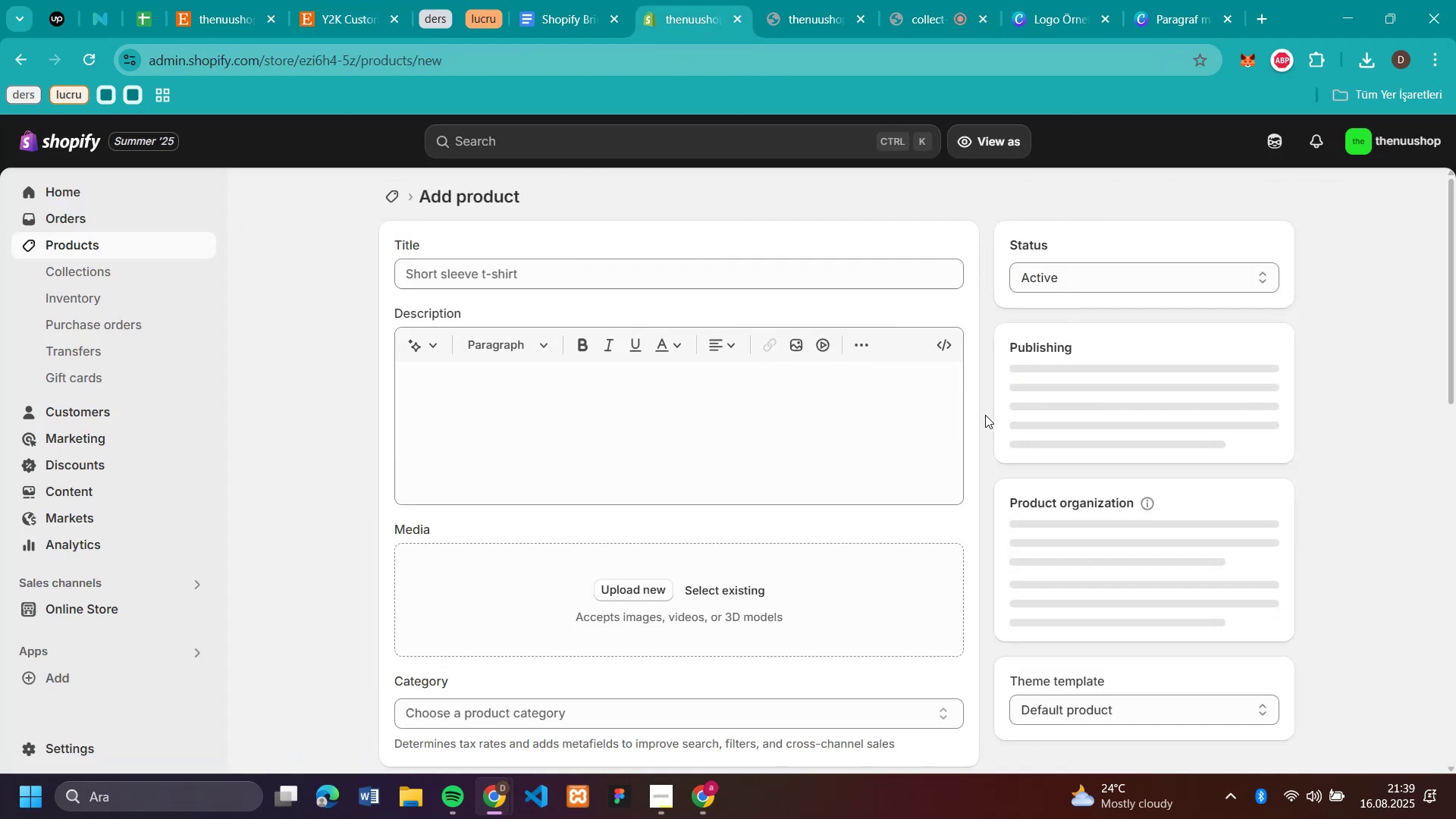 
left_click([567, 281])
 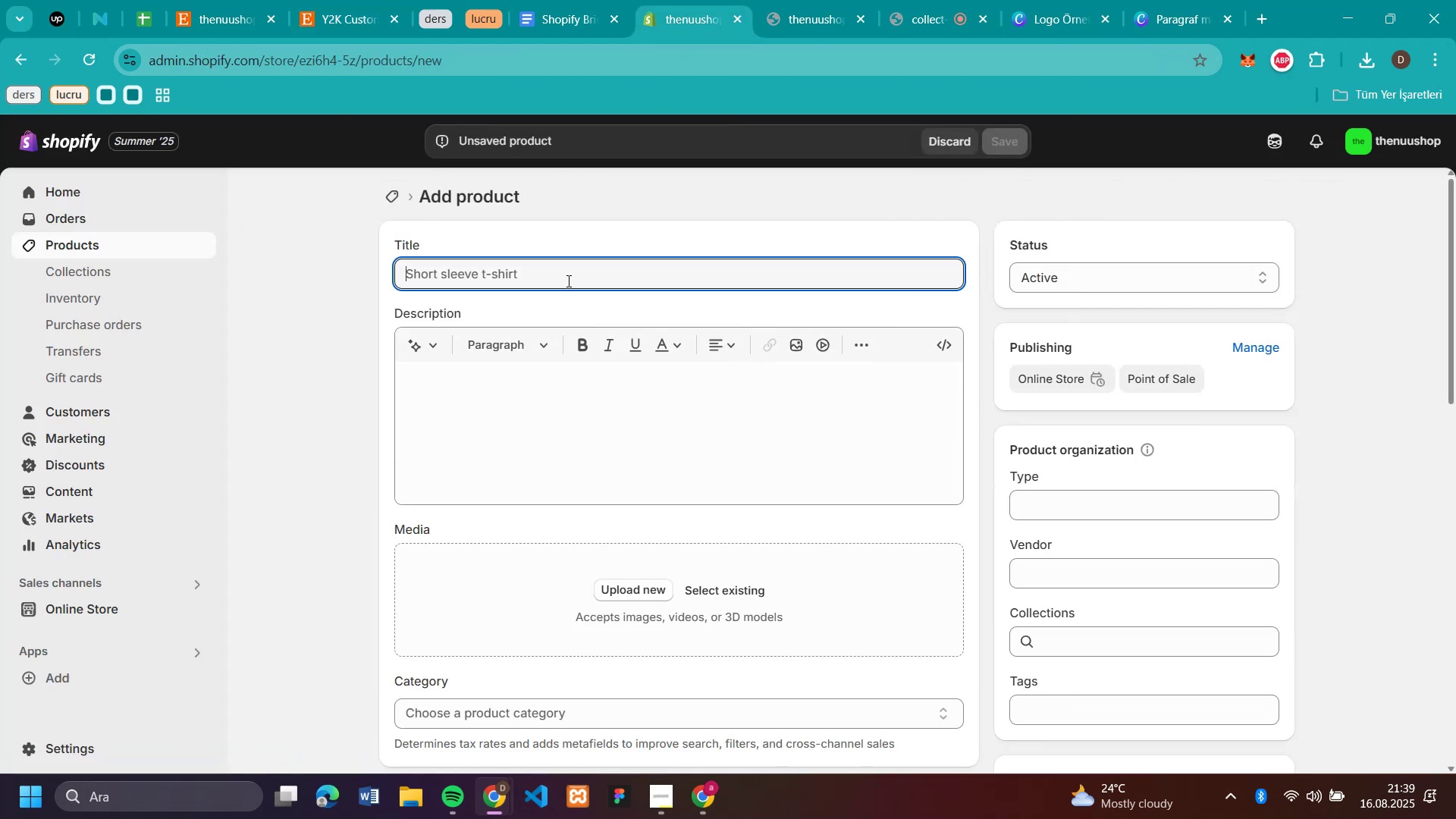 
key(Control+V)
 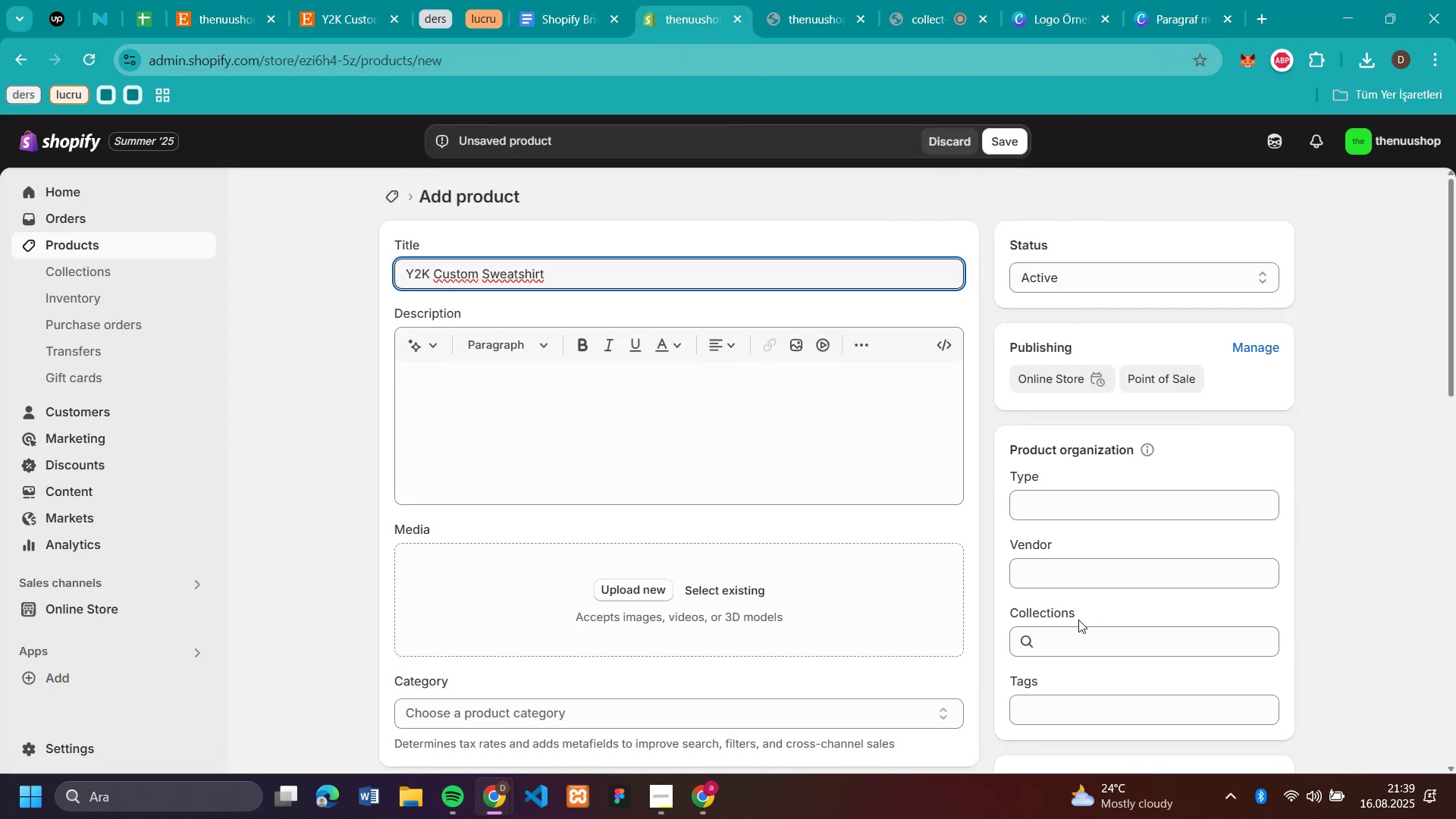 
left_click([1085, 641])
 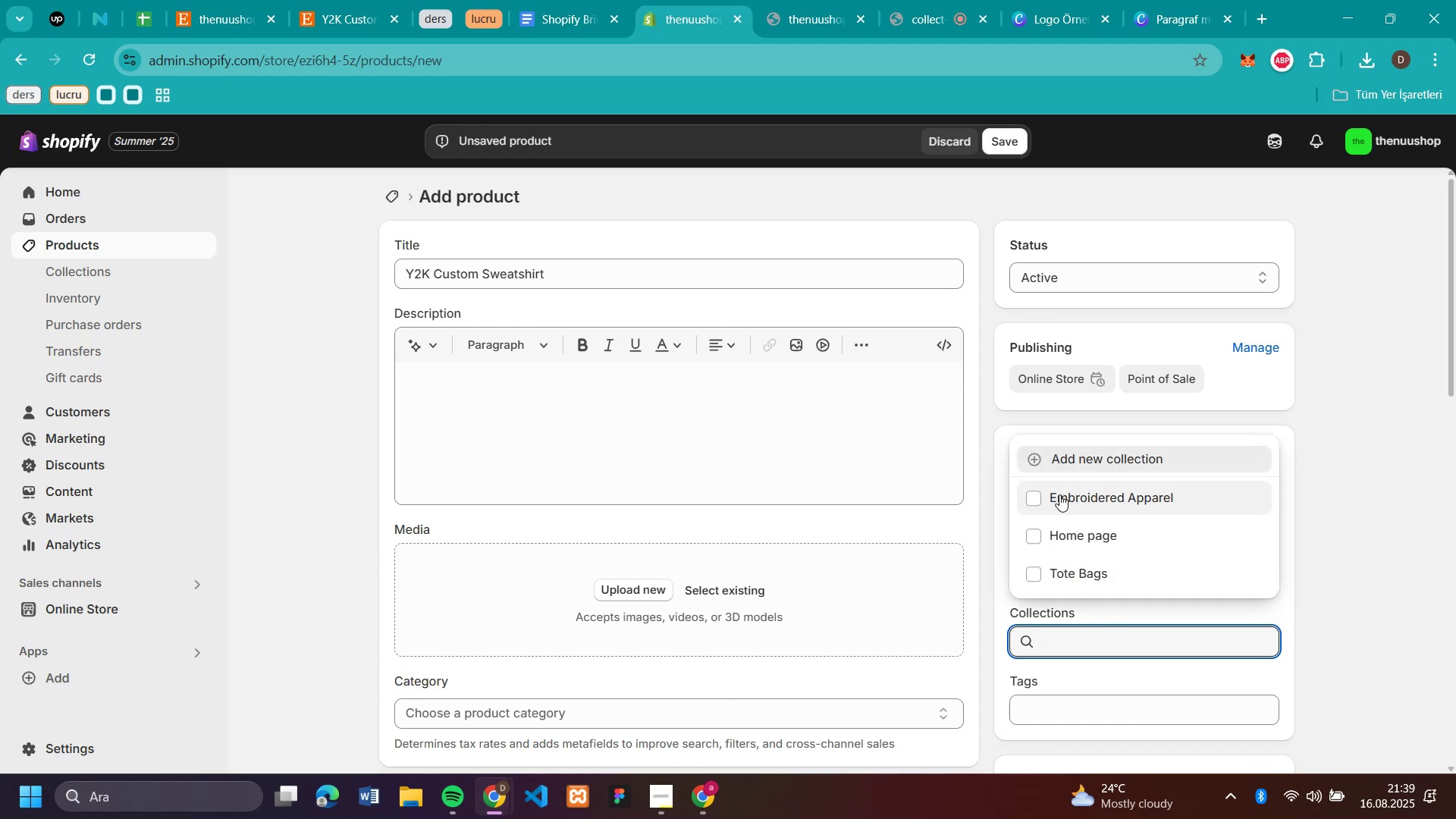 
left_click([1059, 494])
 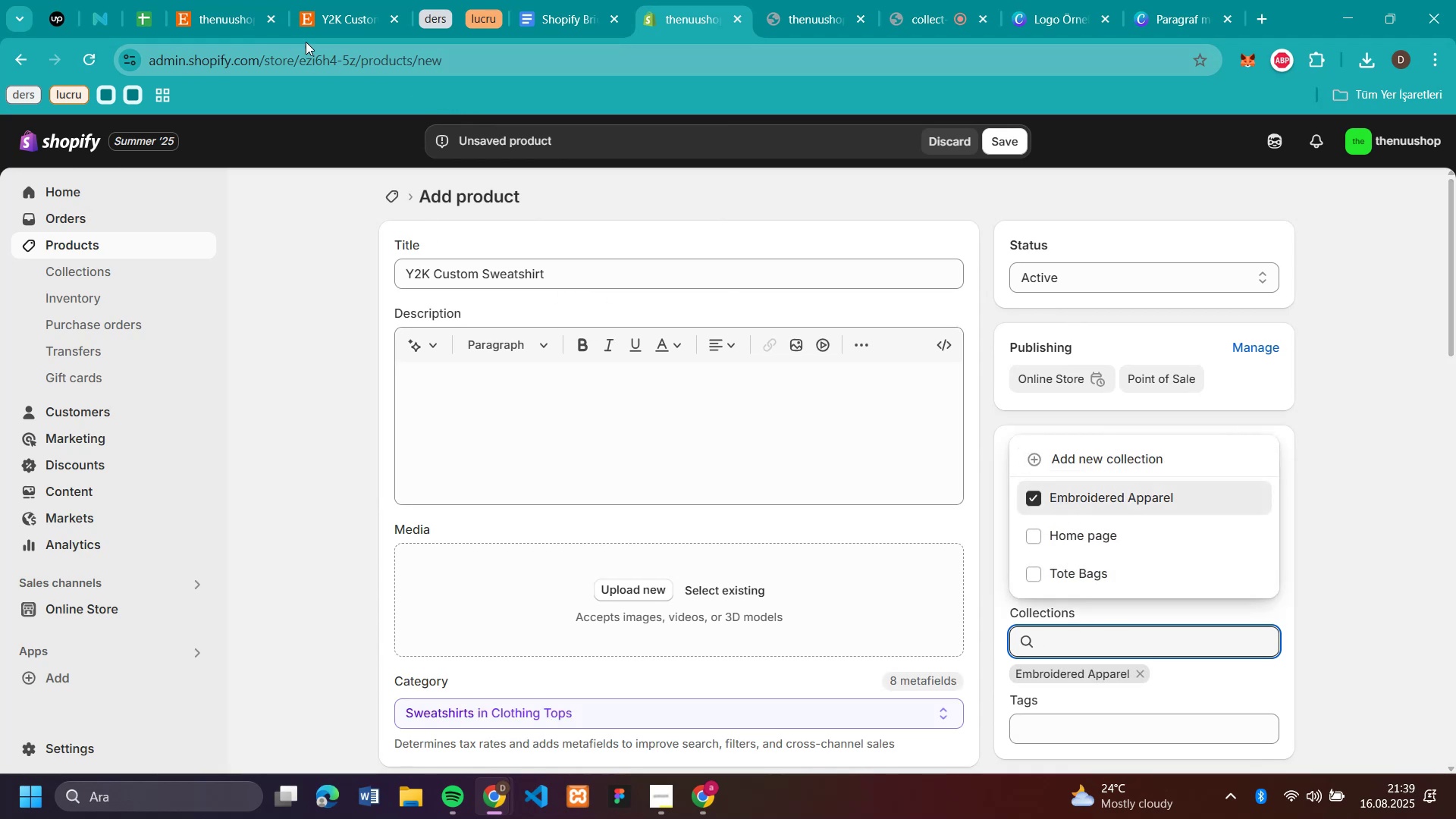 
left_click([339, 16])
 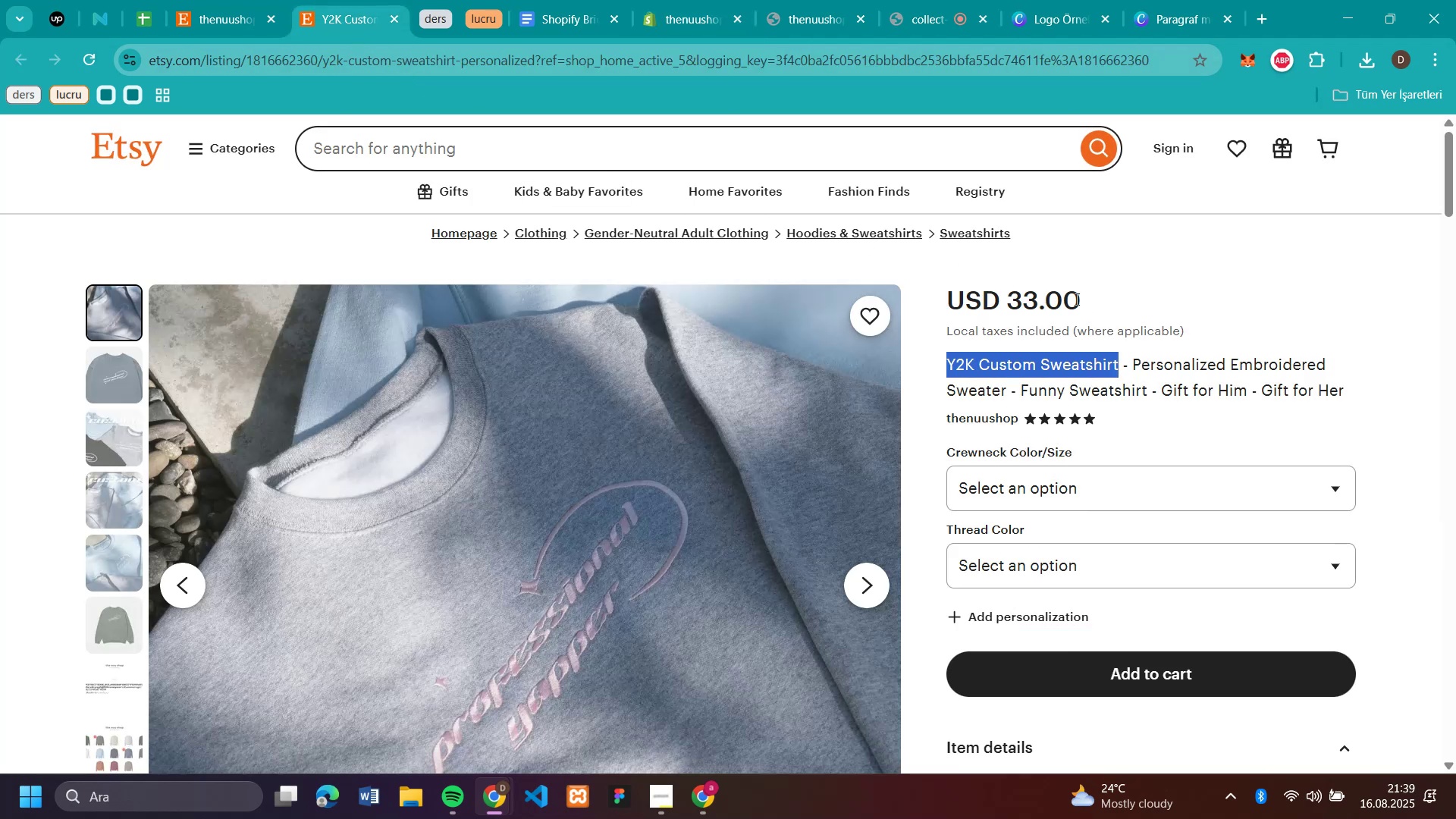 
left_click_drag(start_coordinate=[1104, 288], to_coordinate=[1006, 303])
 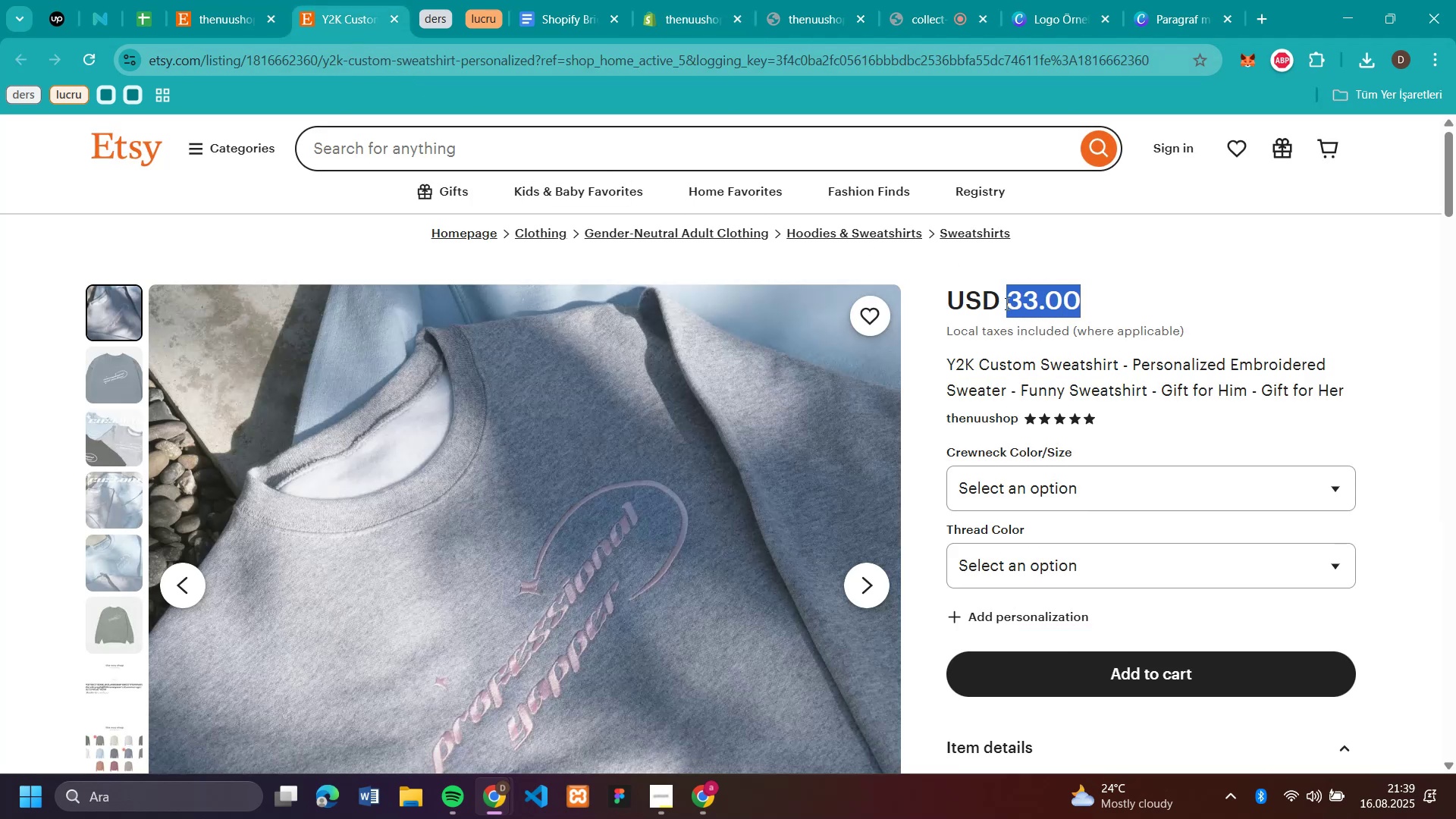 
key(Control+C)
 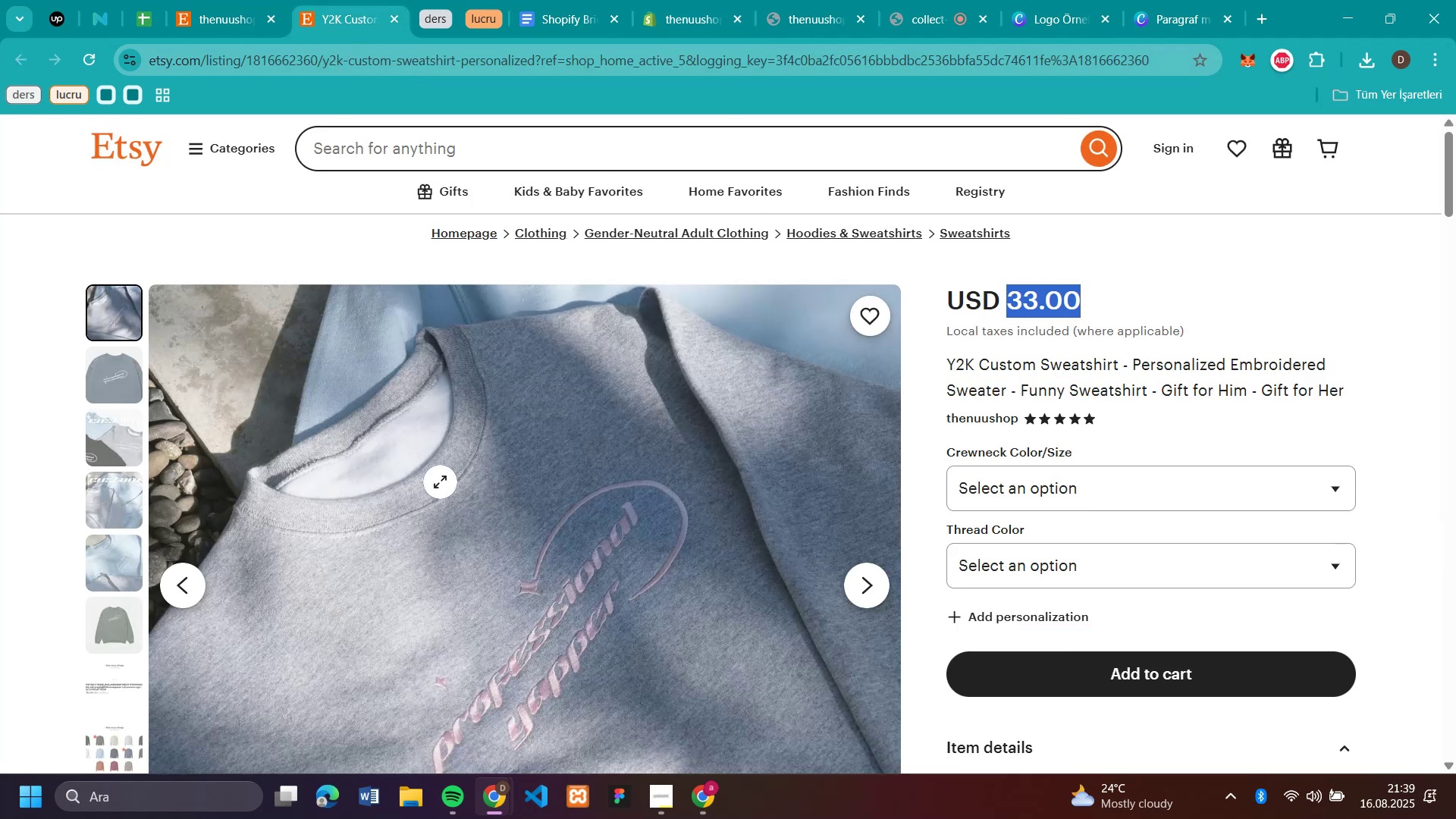 
right_click([439, 484])
 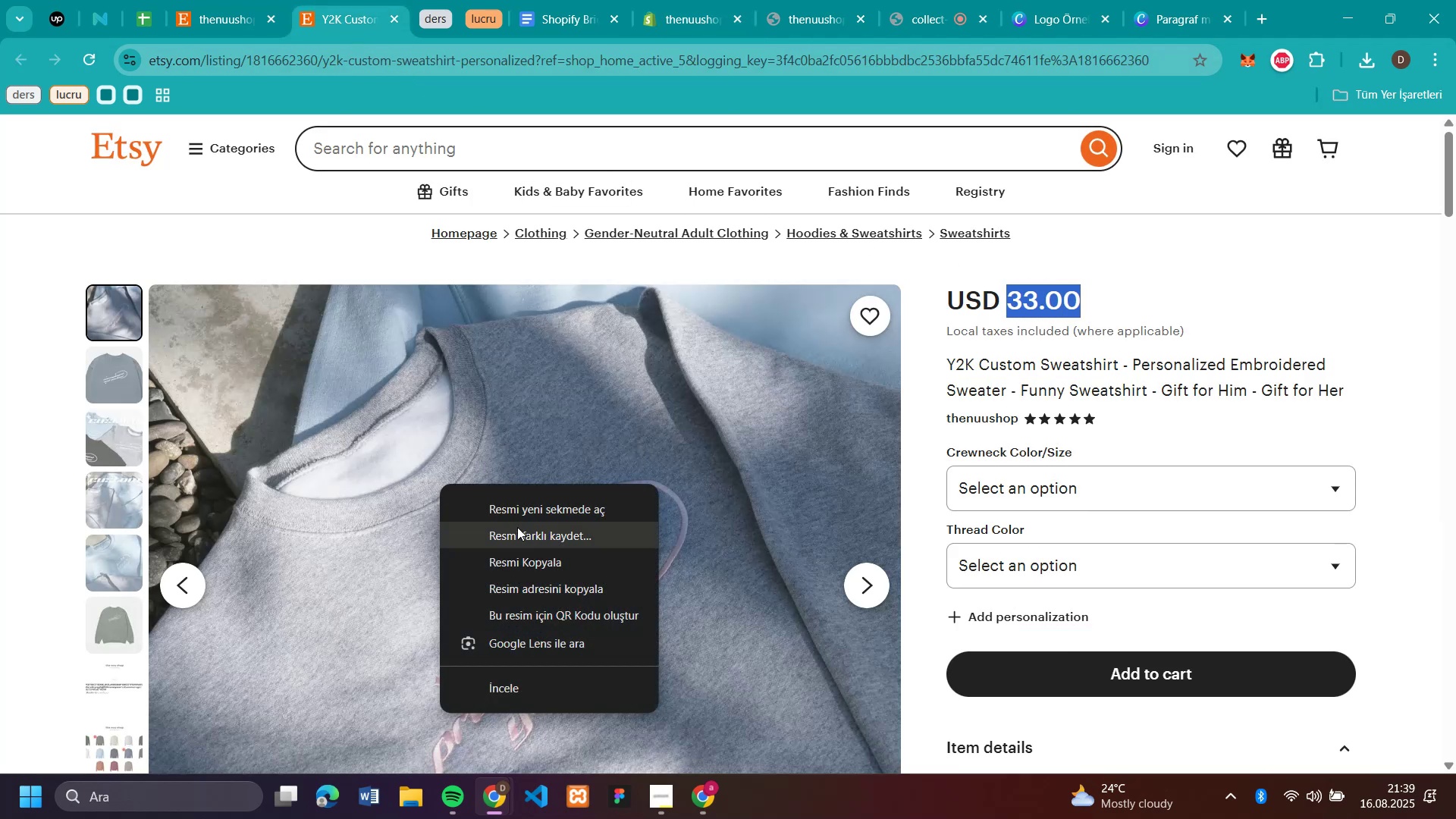 
left_click([525, 535])
 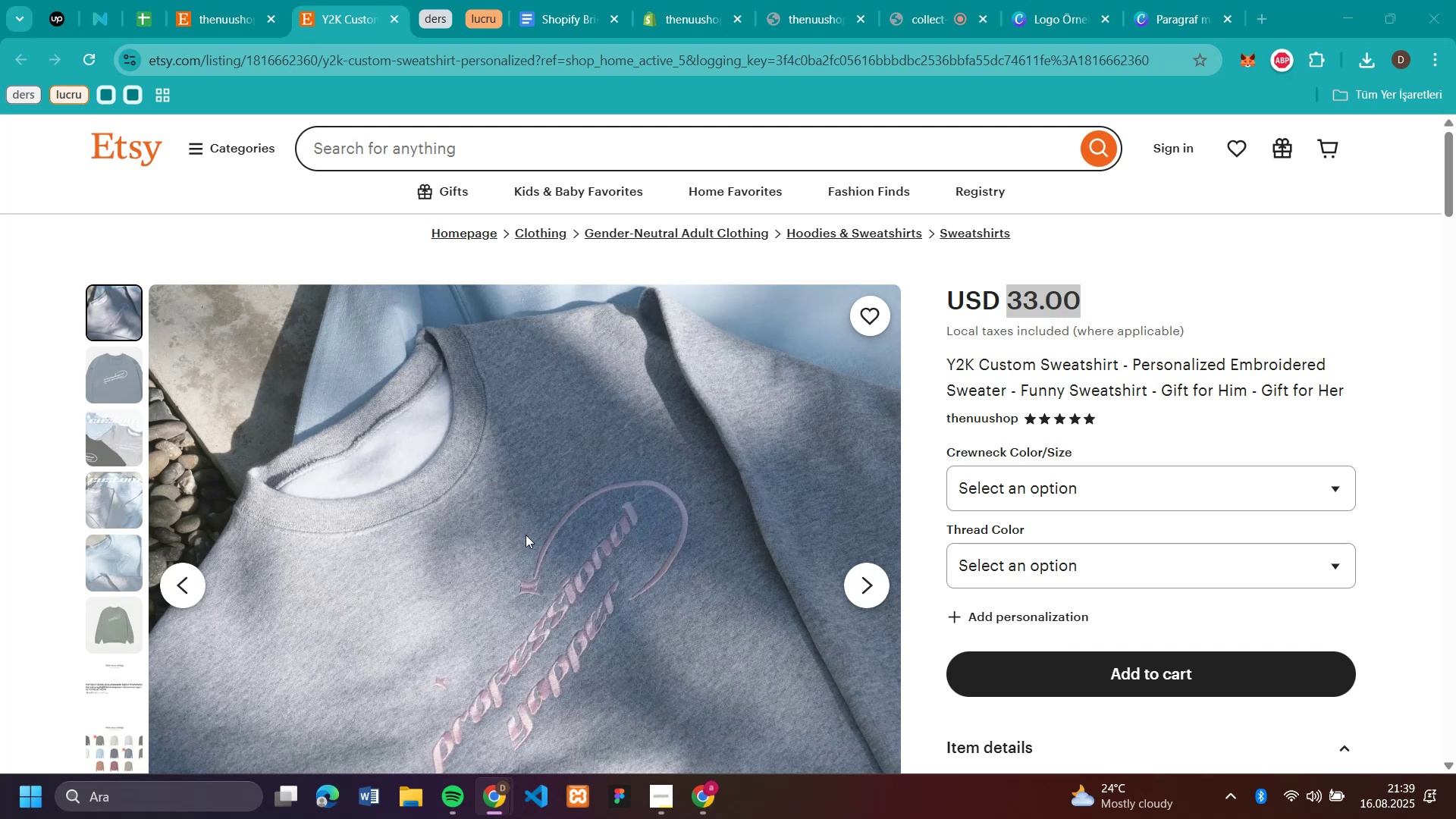 
key(Enter)
 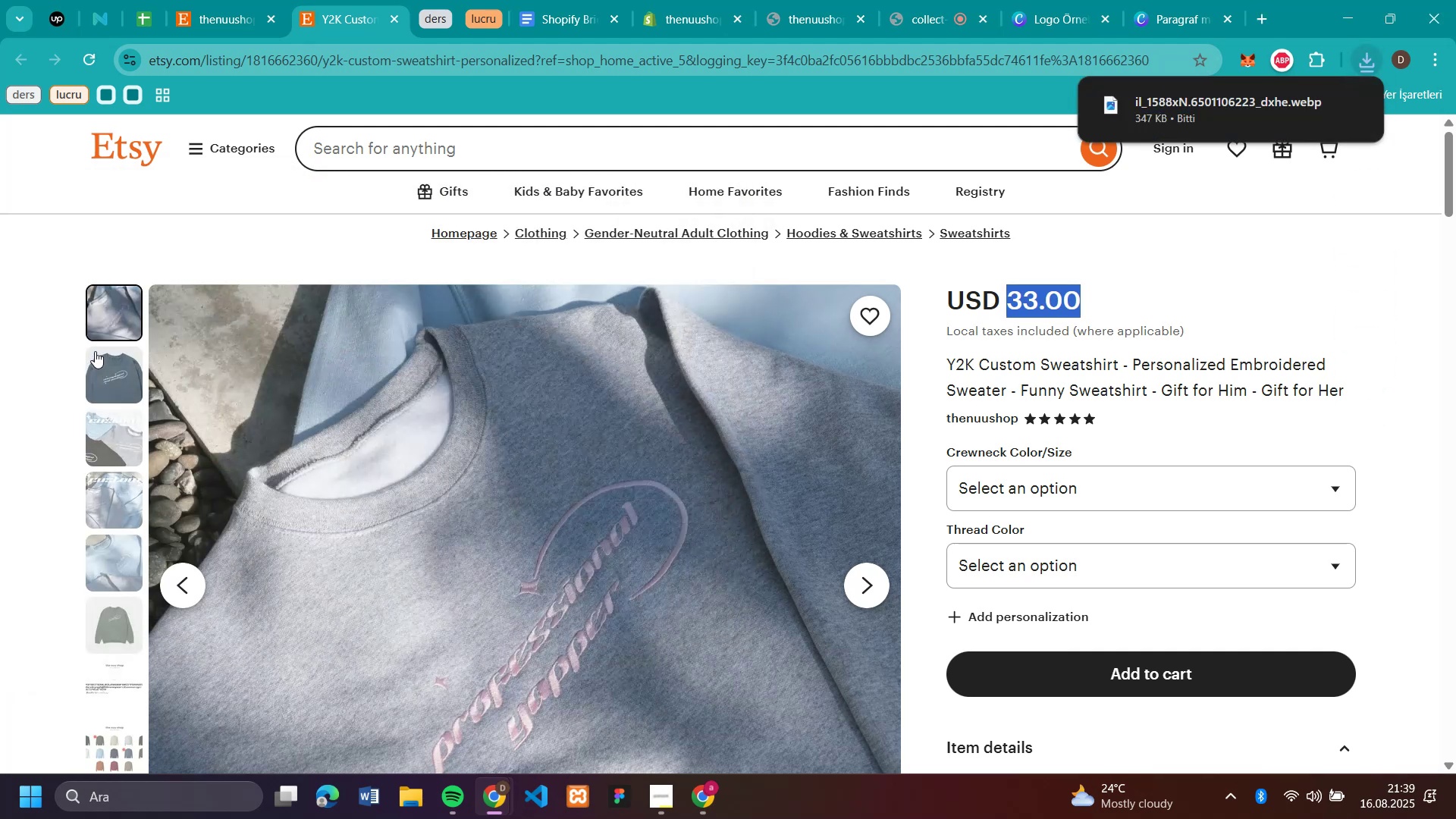 
left_click([109, 375])
 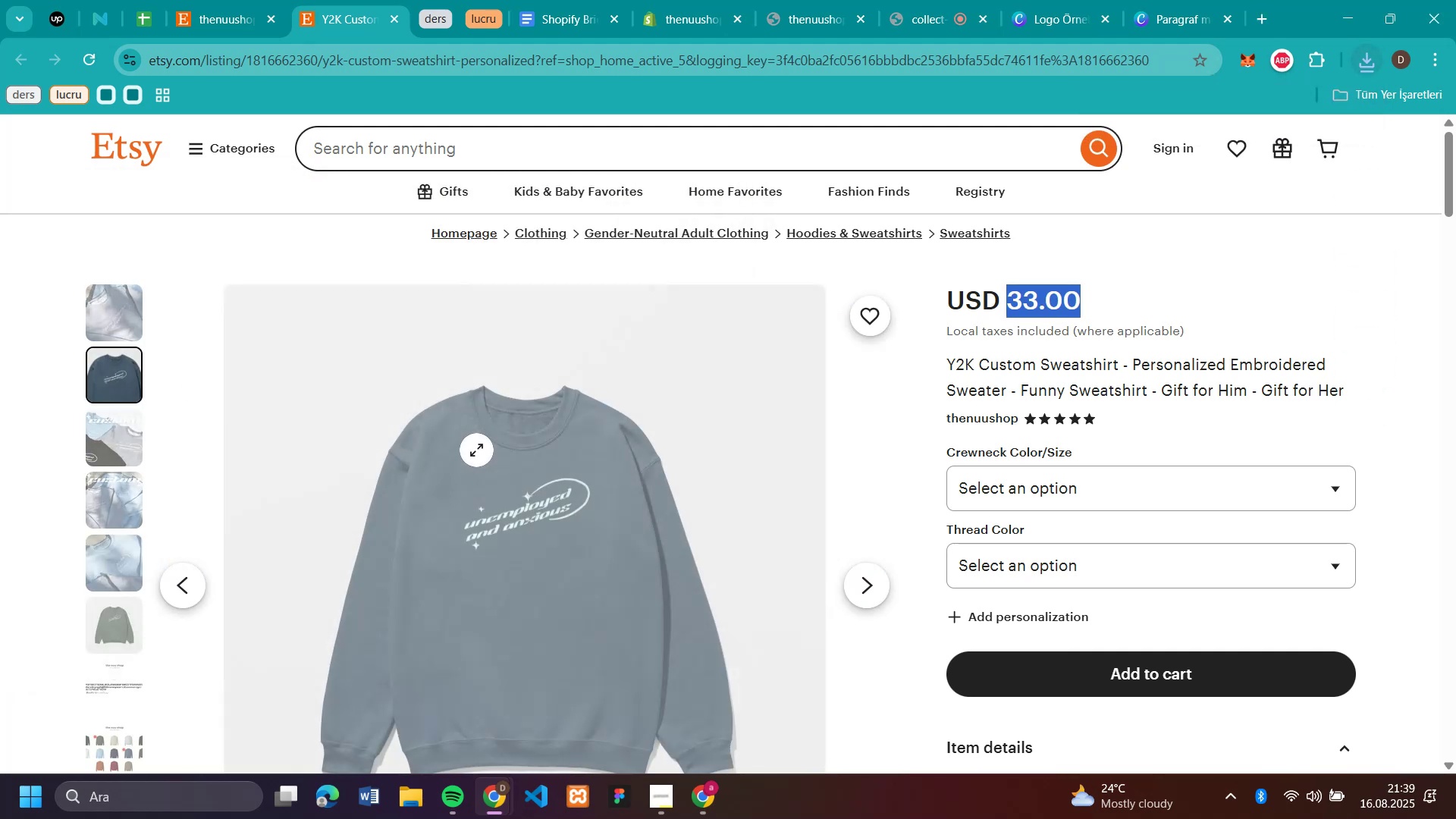 
right_click([476, 450])
 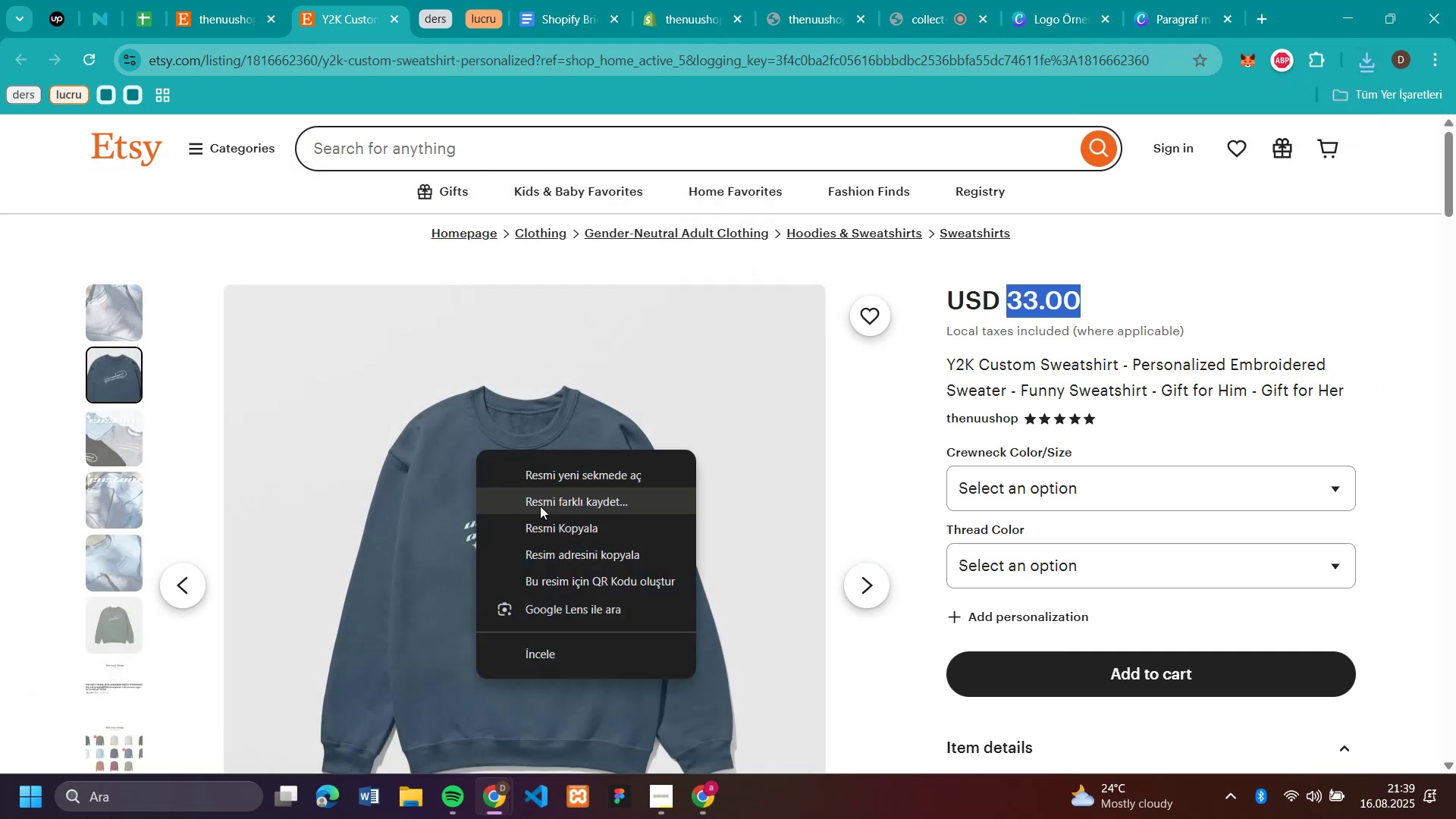 
left_click([540, 506])
 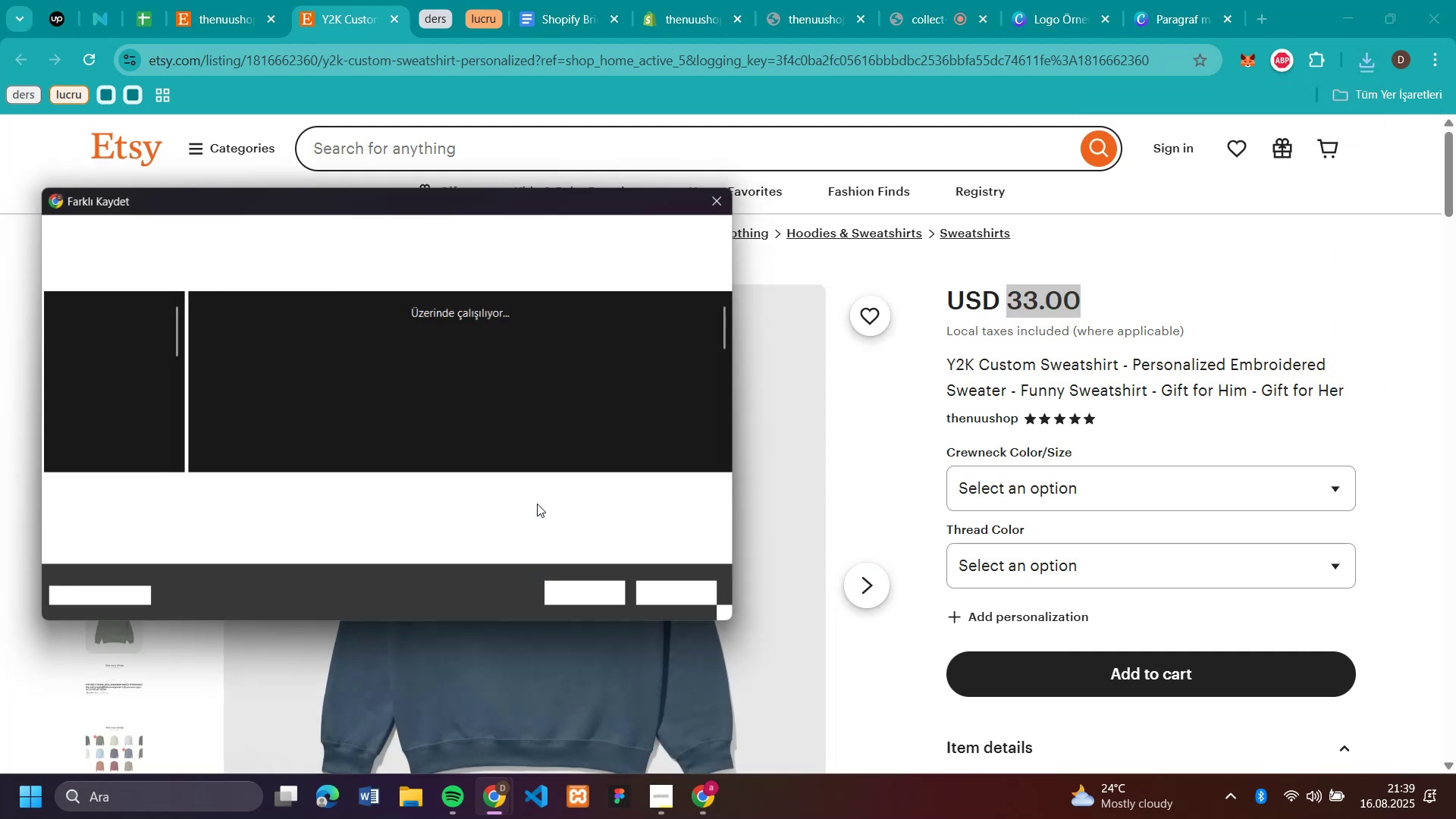 
key(Enter)
 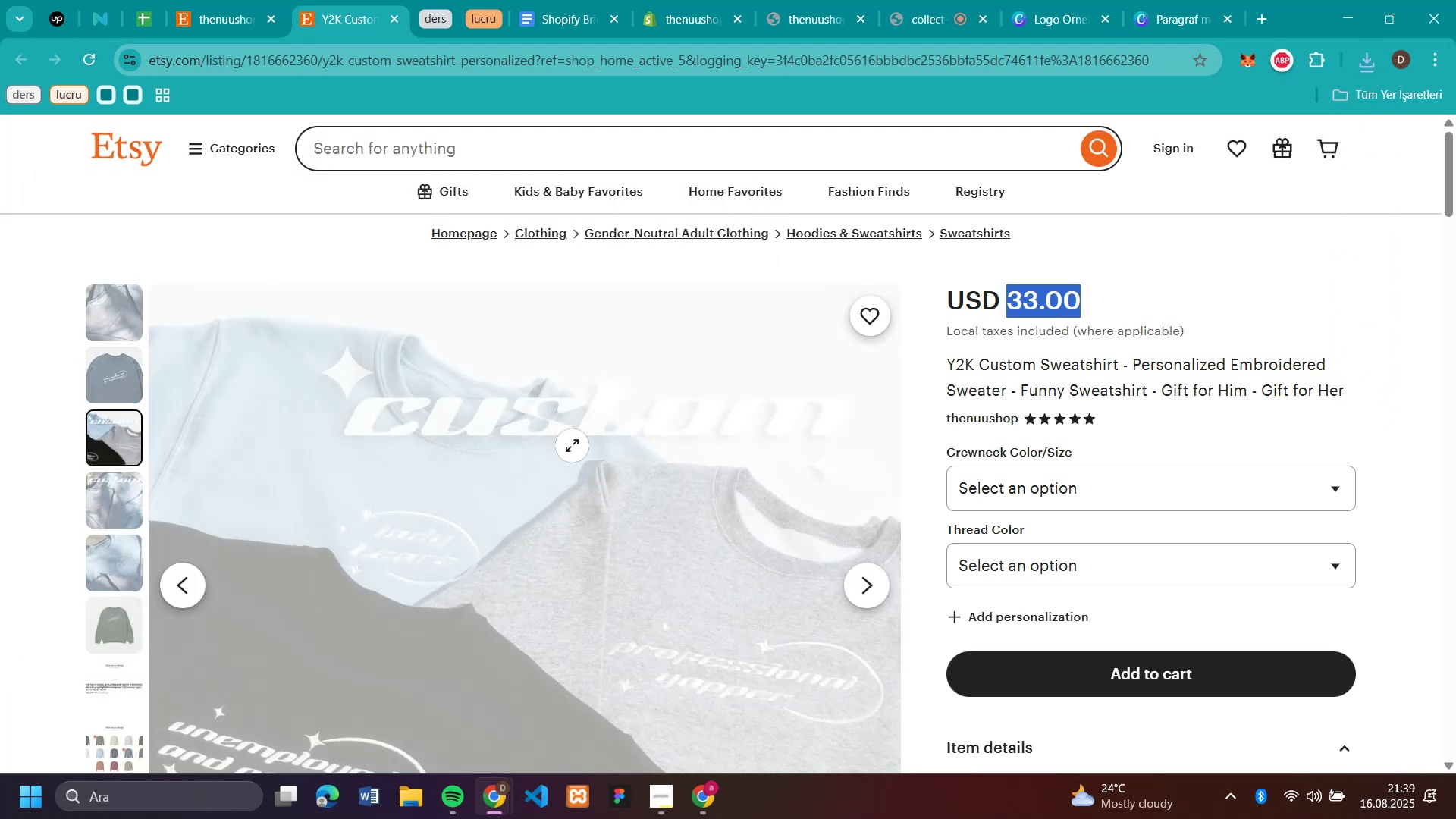 
right_click([572, 445])
 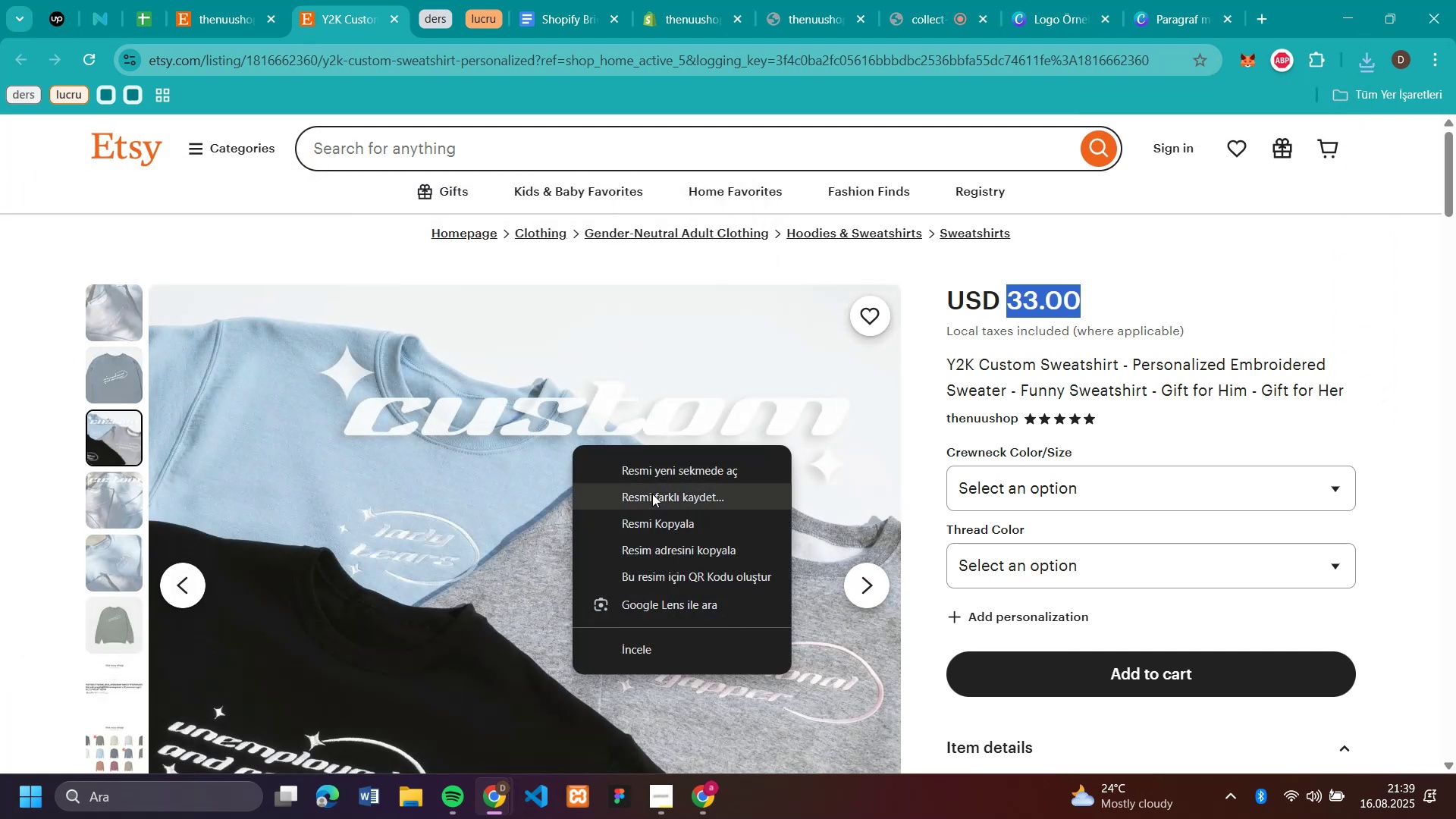 
left_click([652, 494])
 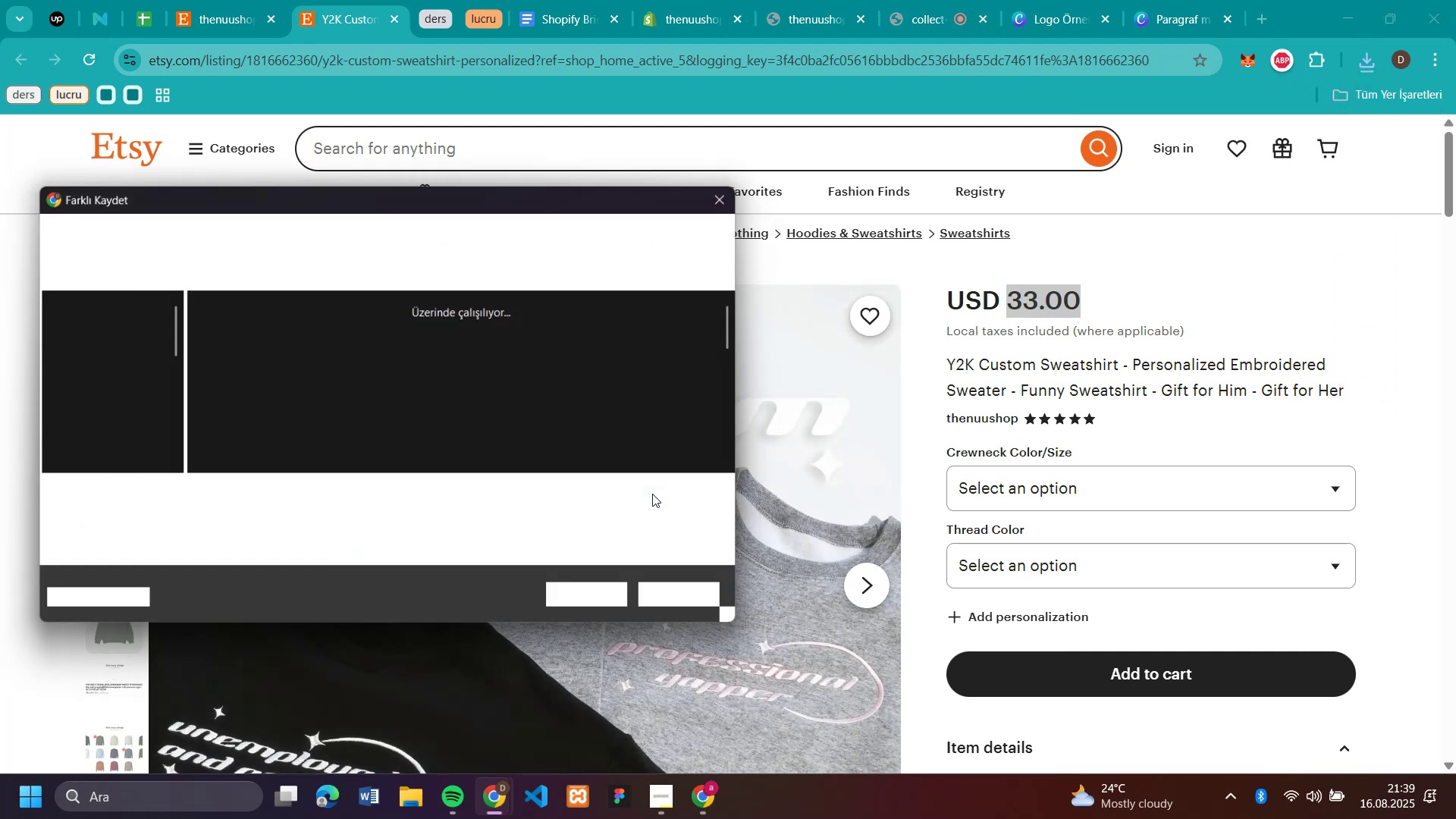 
key(Enter)
 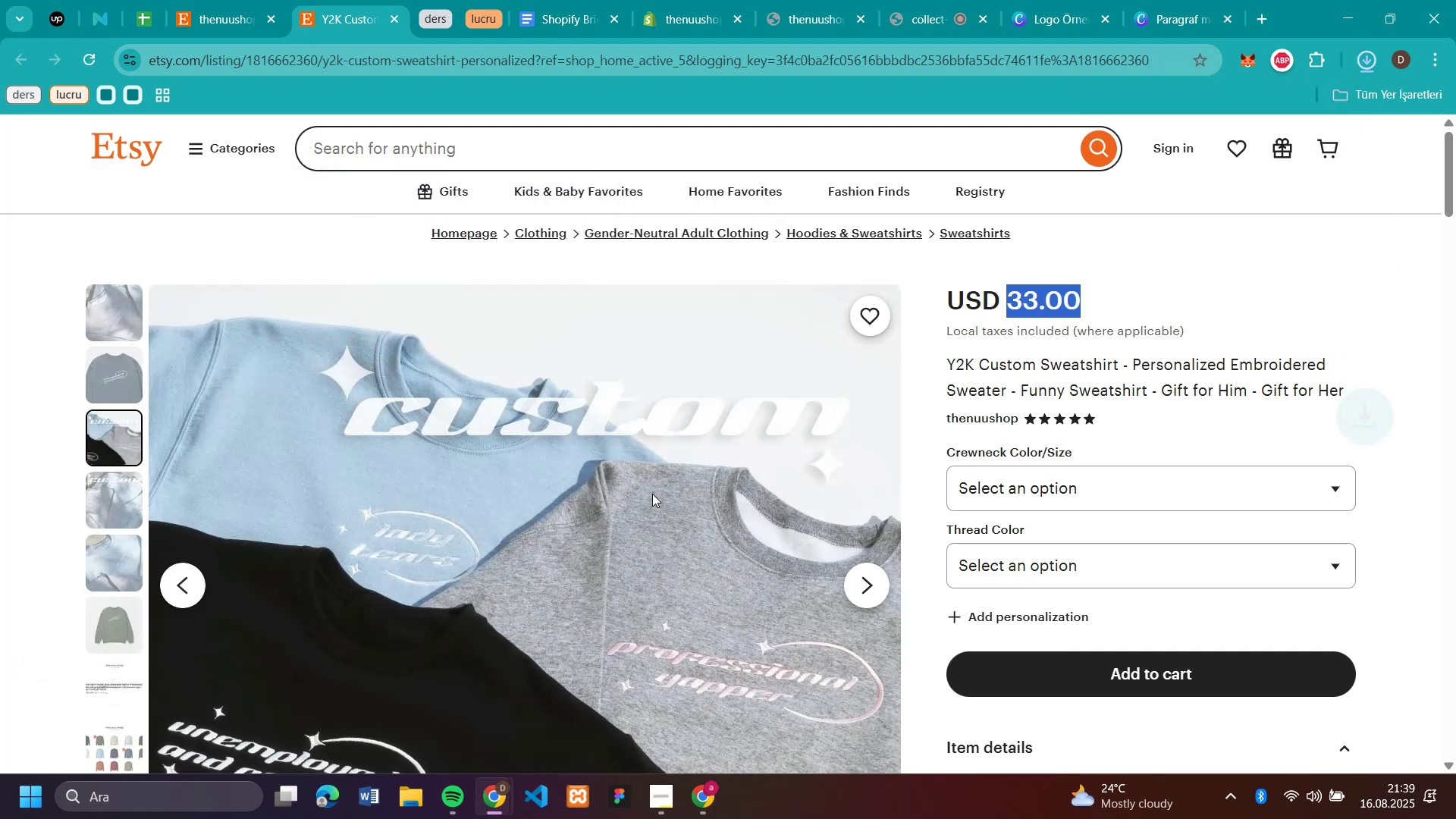 
scroll: coordinate [654, 485], scroll_direction: down, amount: 2.0
 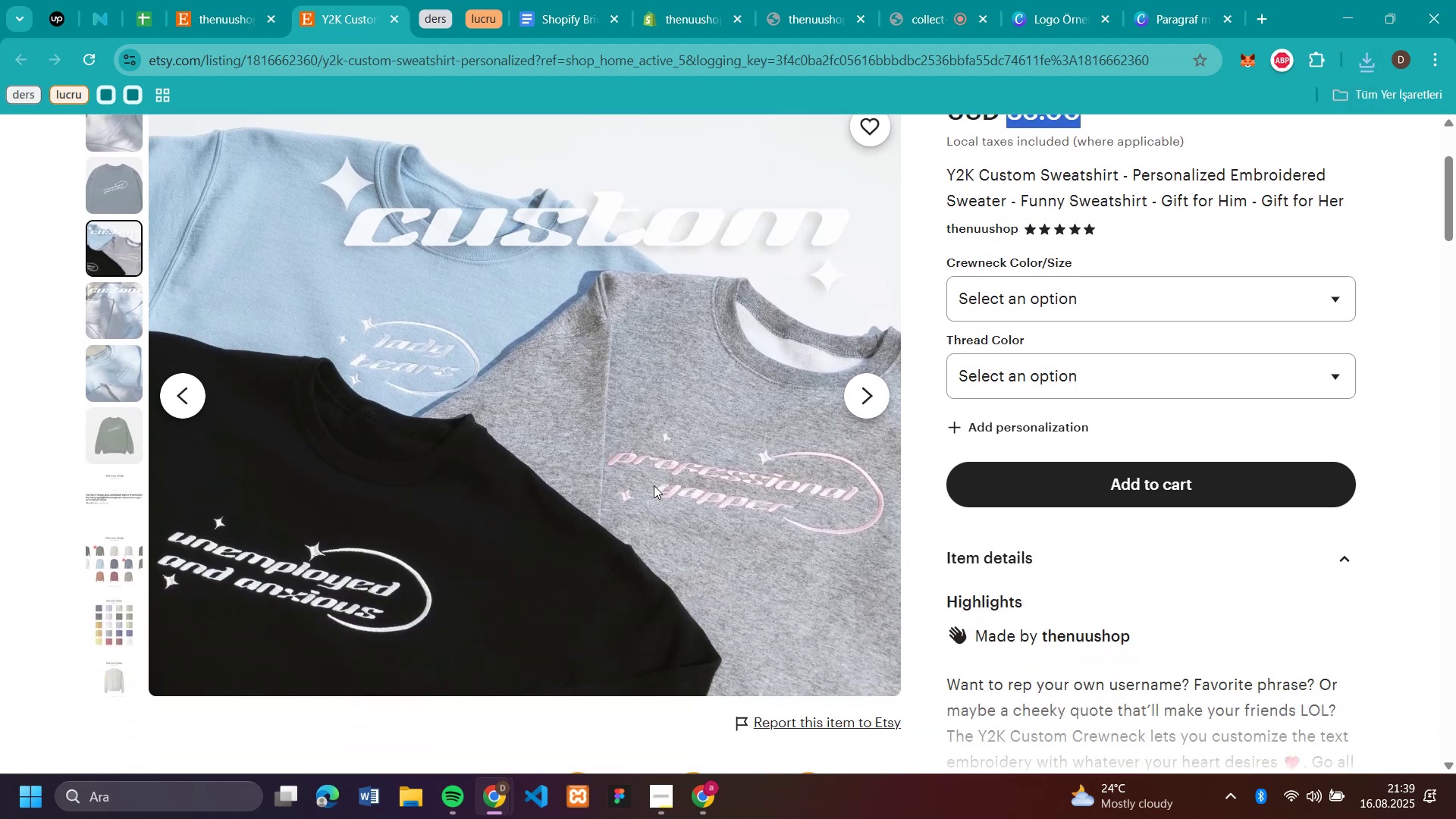 
scroll: coordinate [654, 485], scroll_direction: up, amount: 2.0
 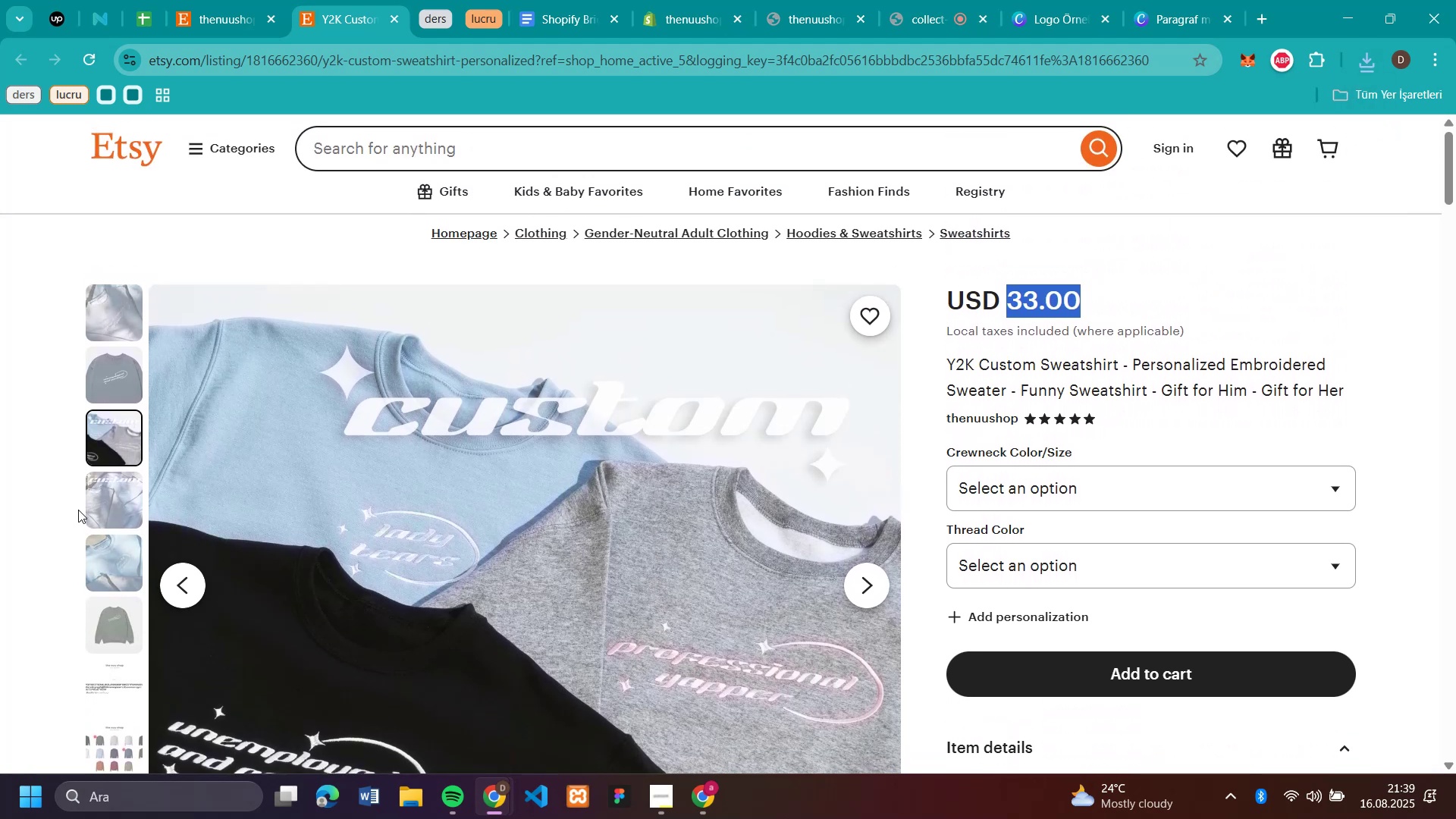 
left_click([94, 501])
 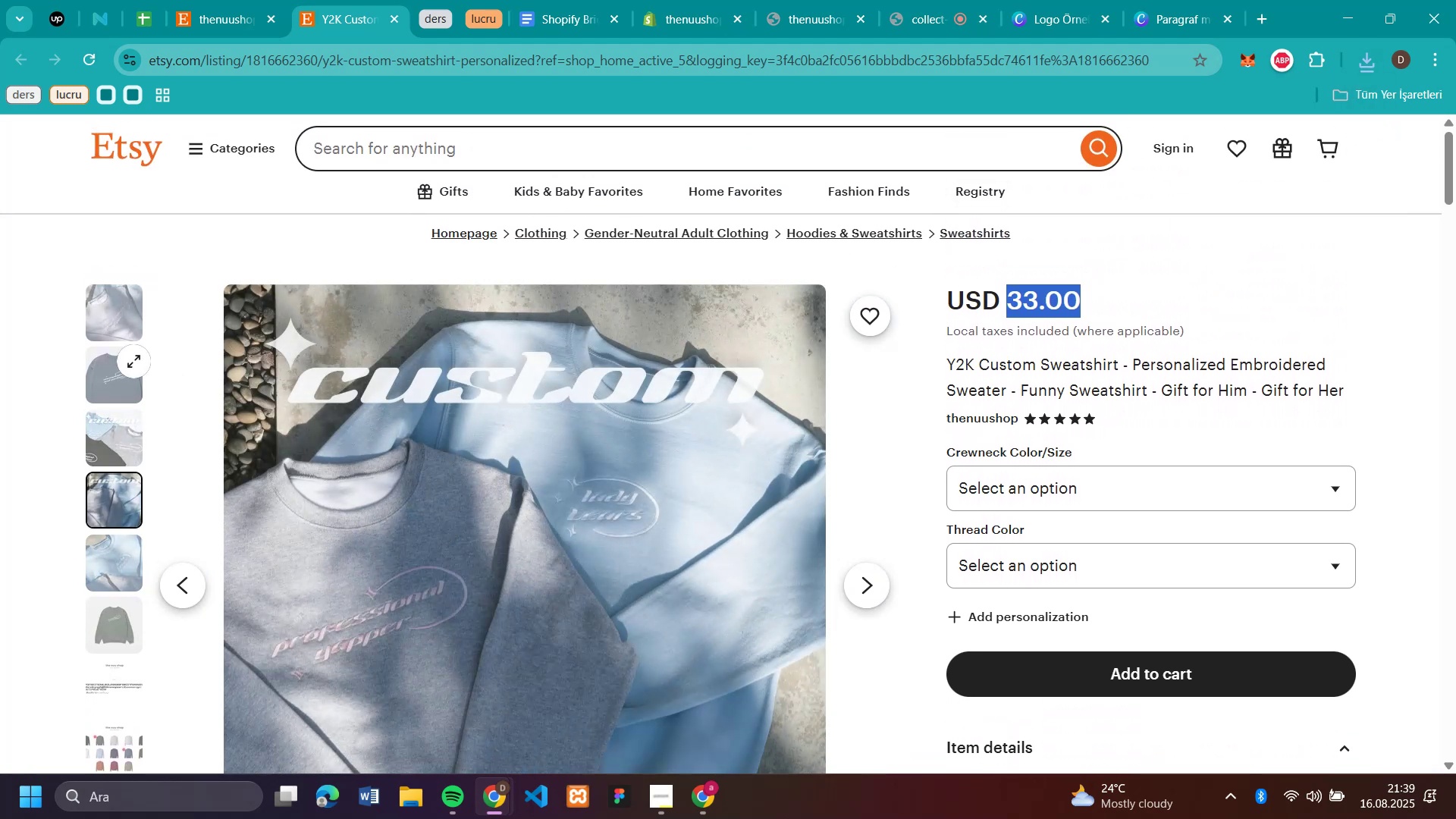 
wait(6.49)
 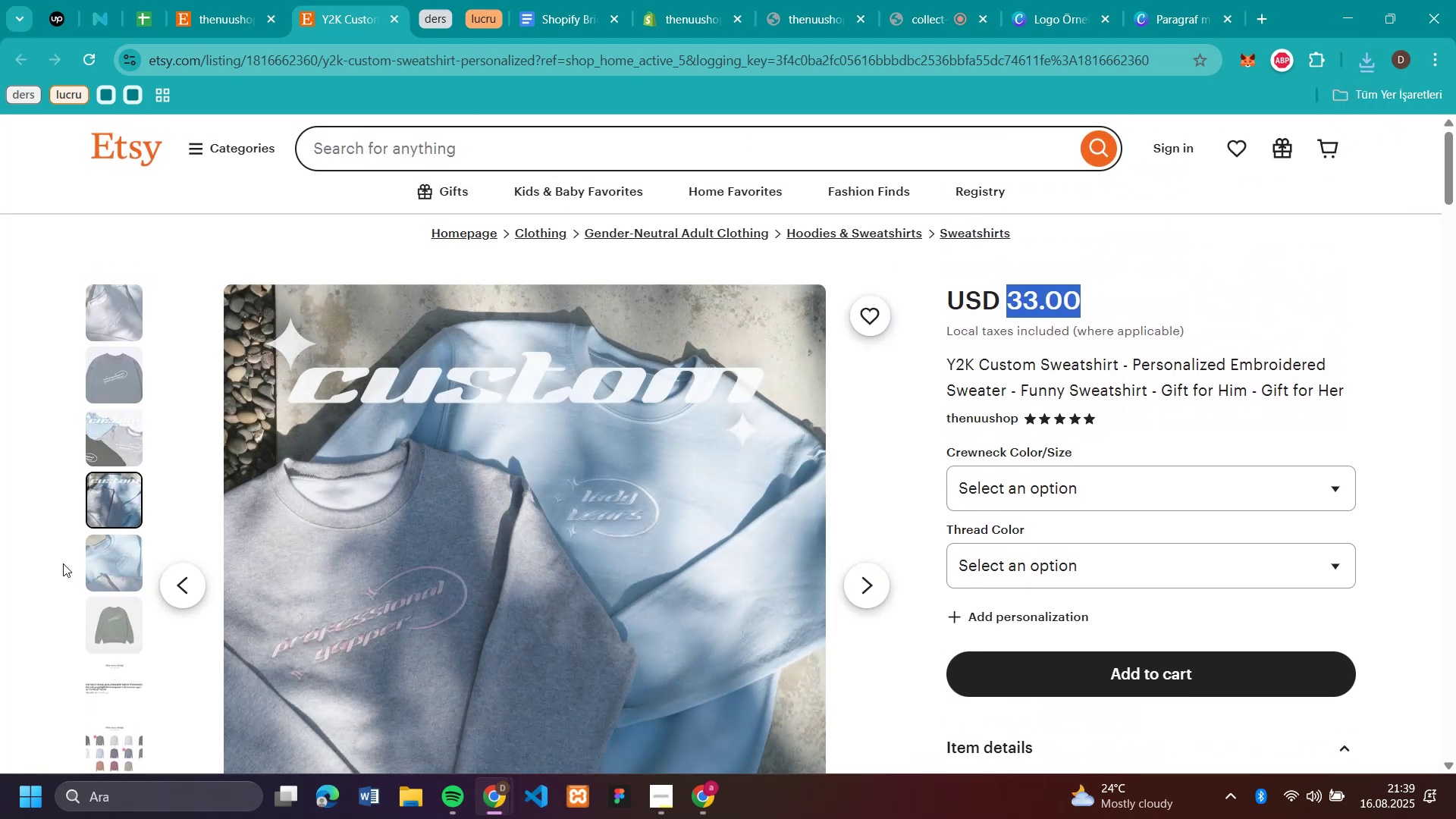 
scroll: coordinate [1098, 337], scroll_direction: down, amount: 6.0
 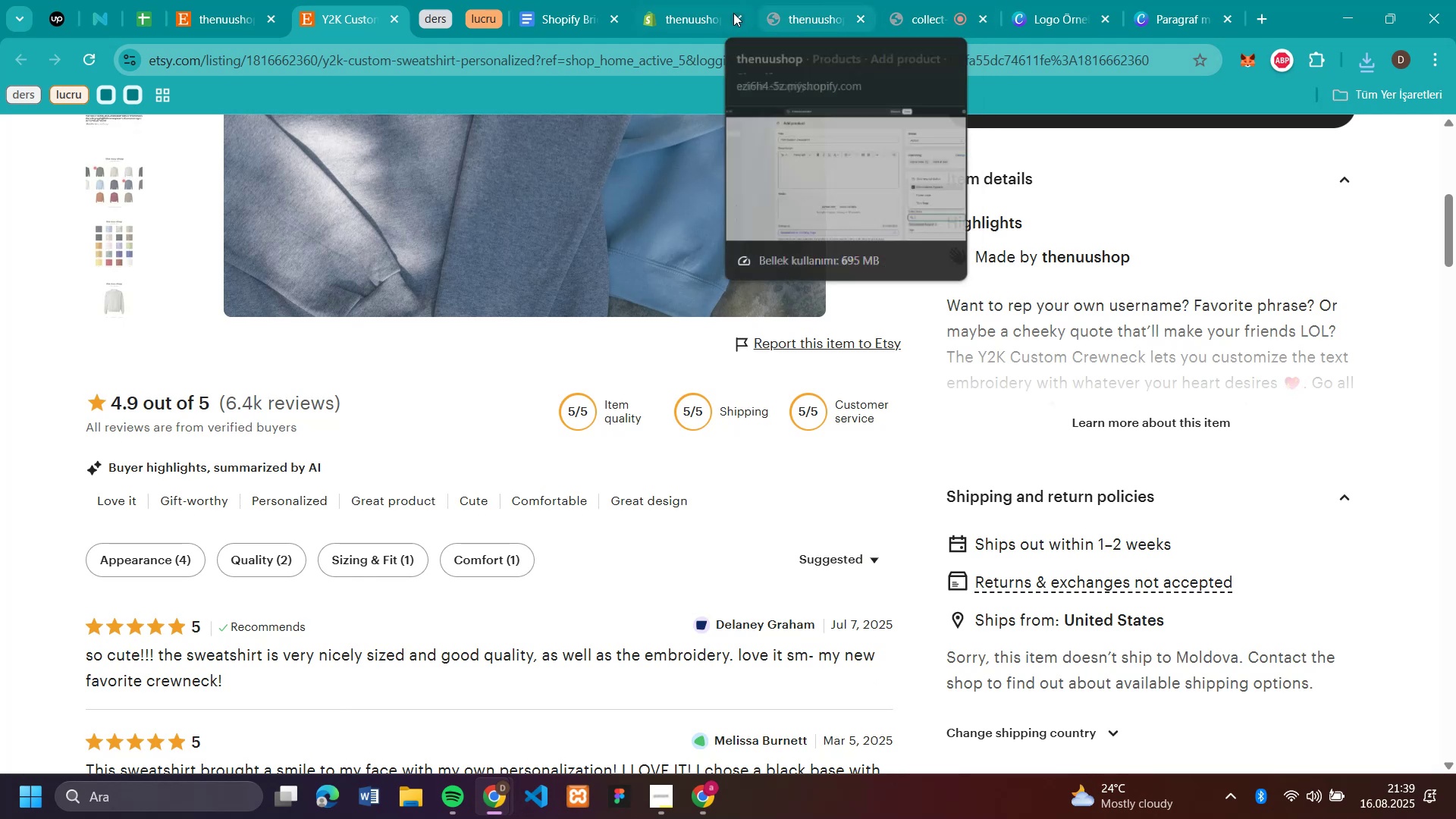 
left_click([698, 11])
 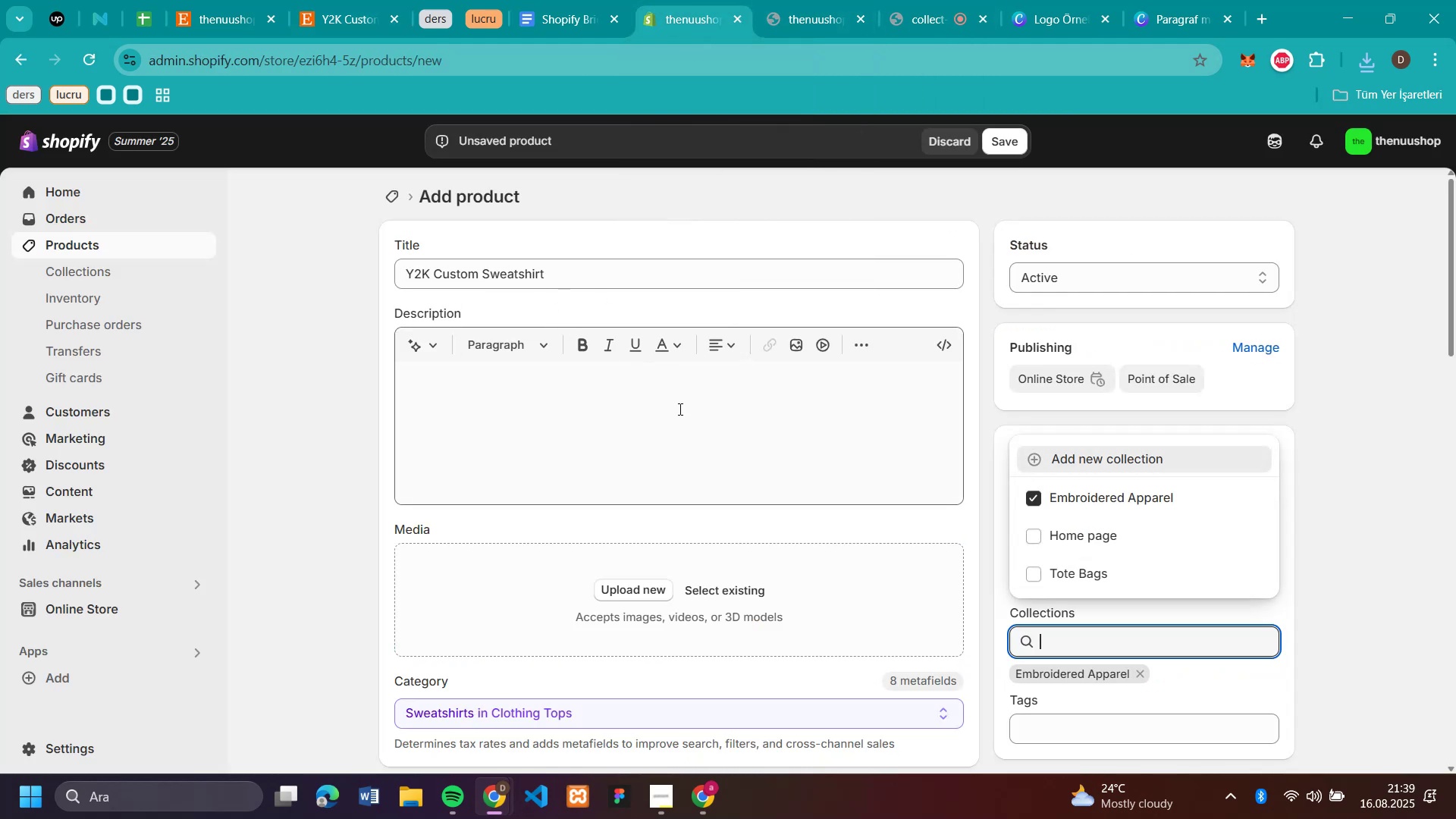 
scroll: coordinate [676, 545], scroll_direction: down, amount: 3.0
 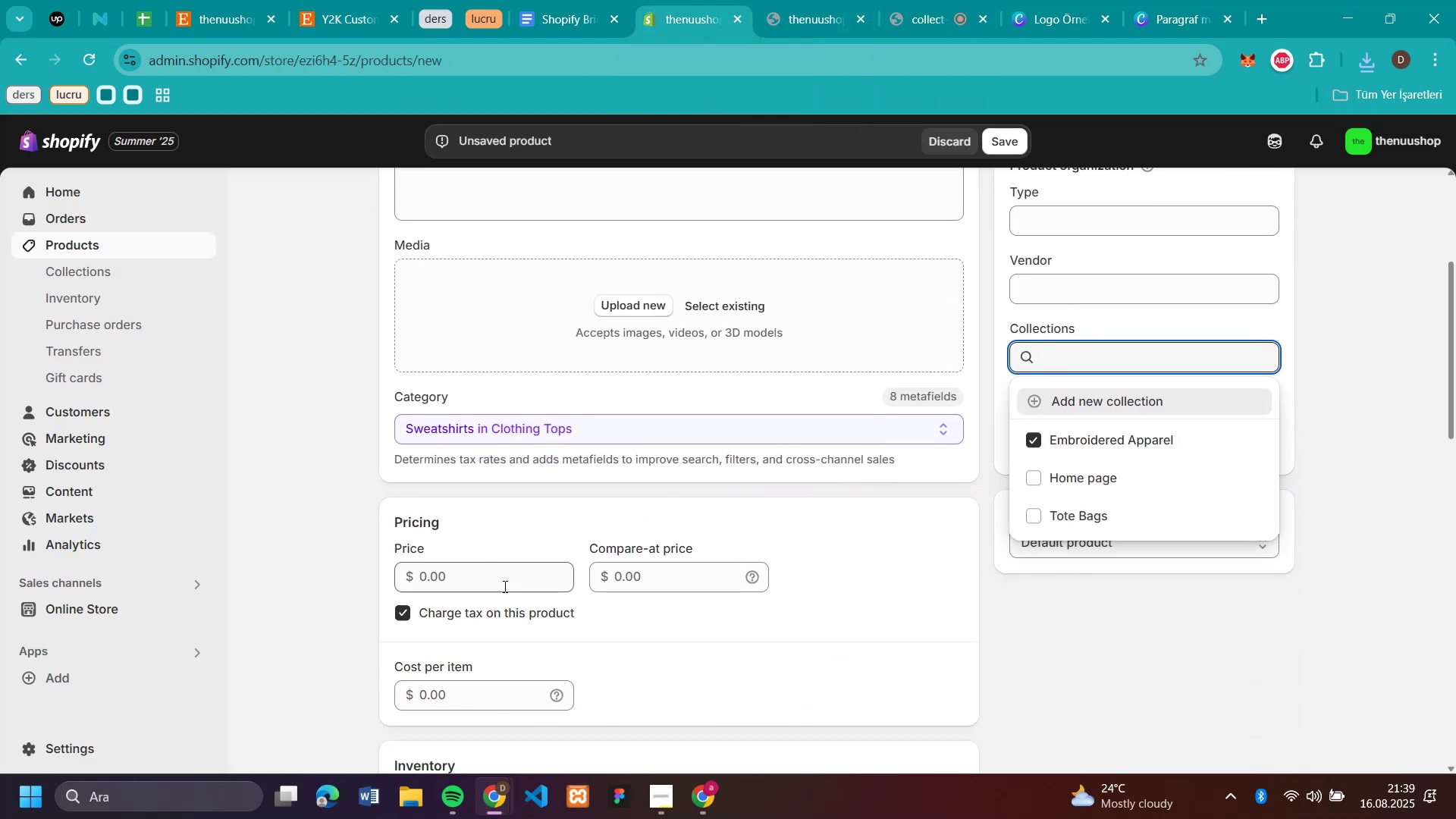 
left_click([504, 585])
 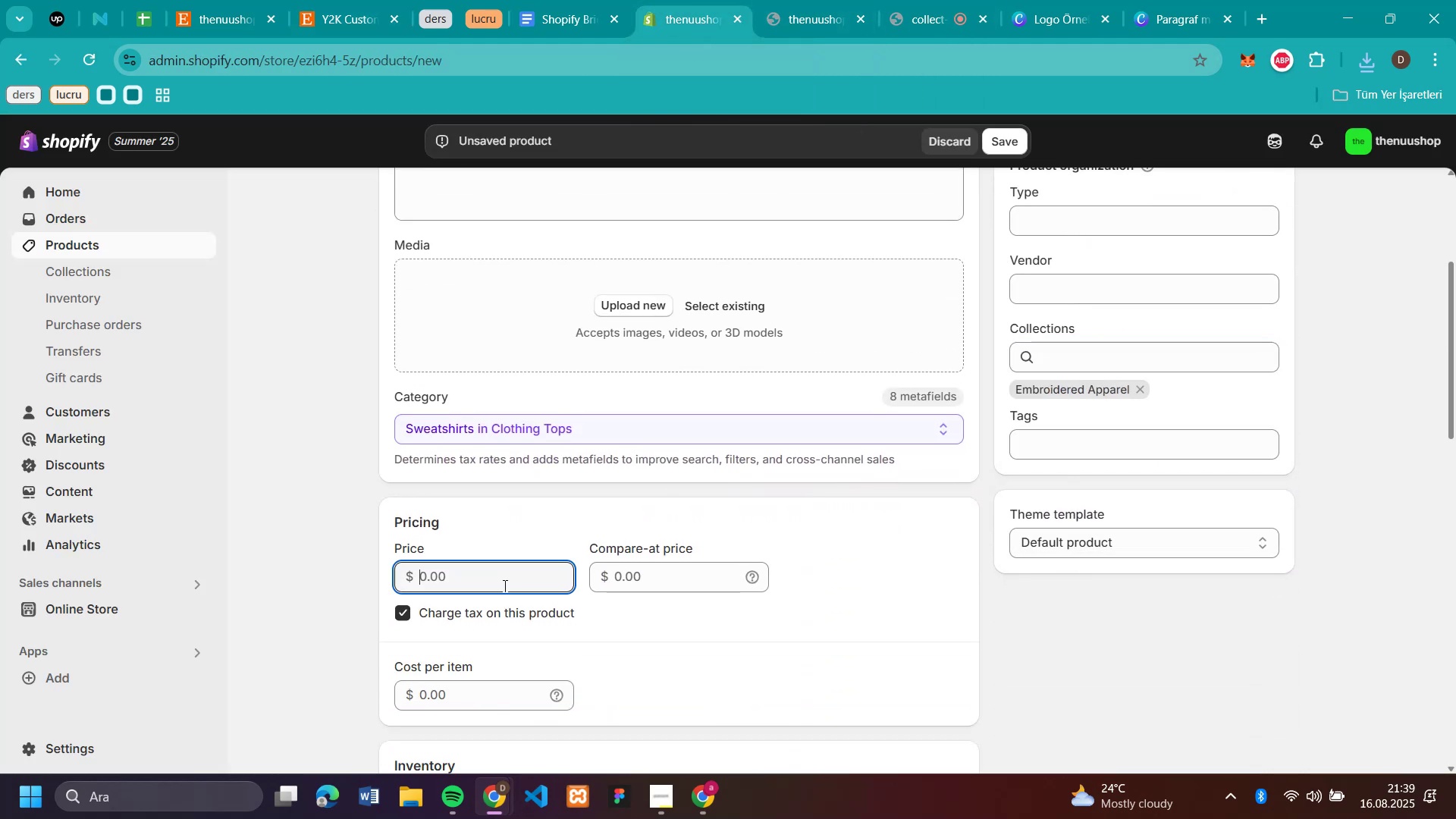 
key(Control+V)
 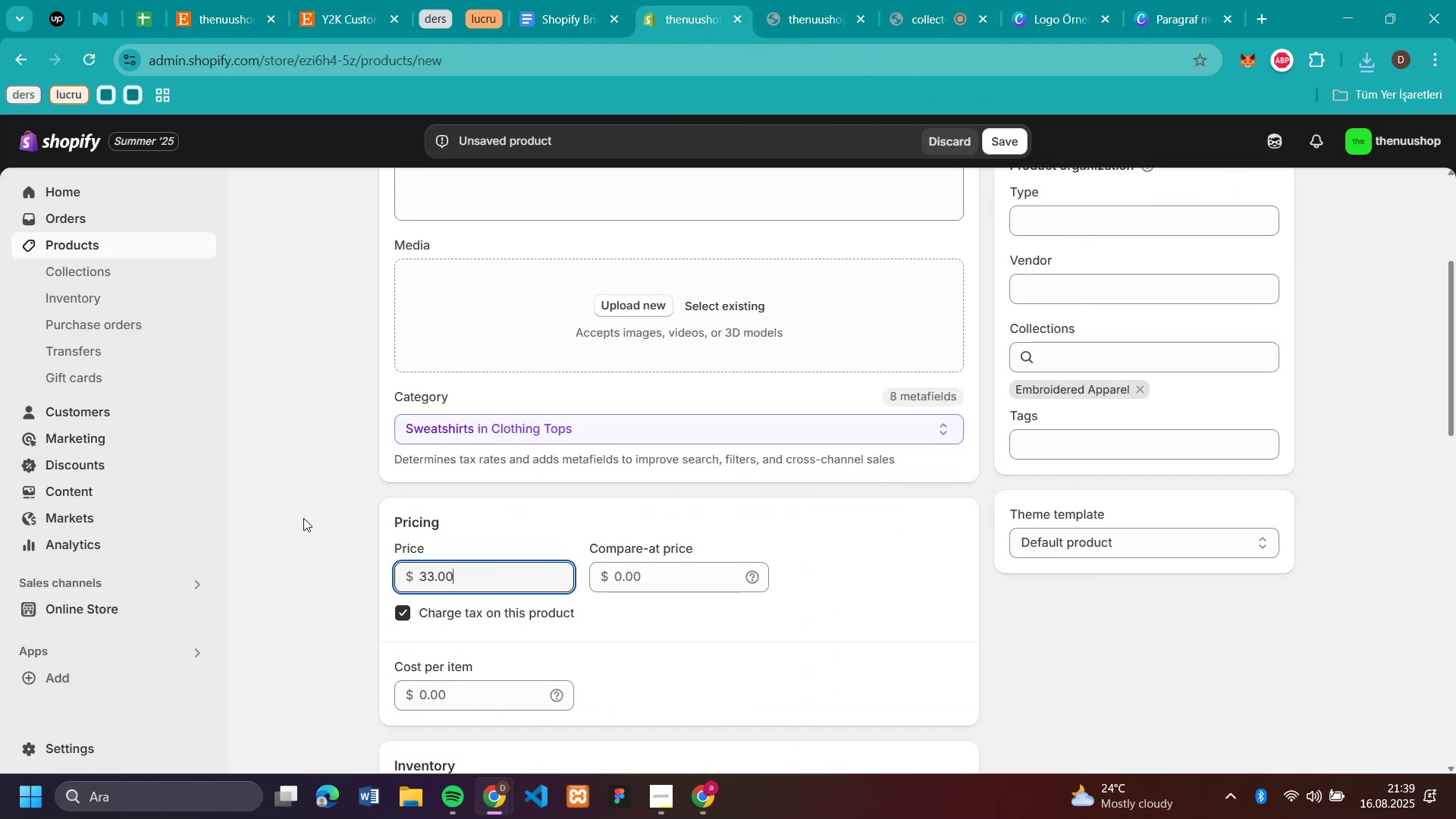 
left_click([303, 516])
 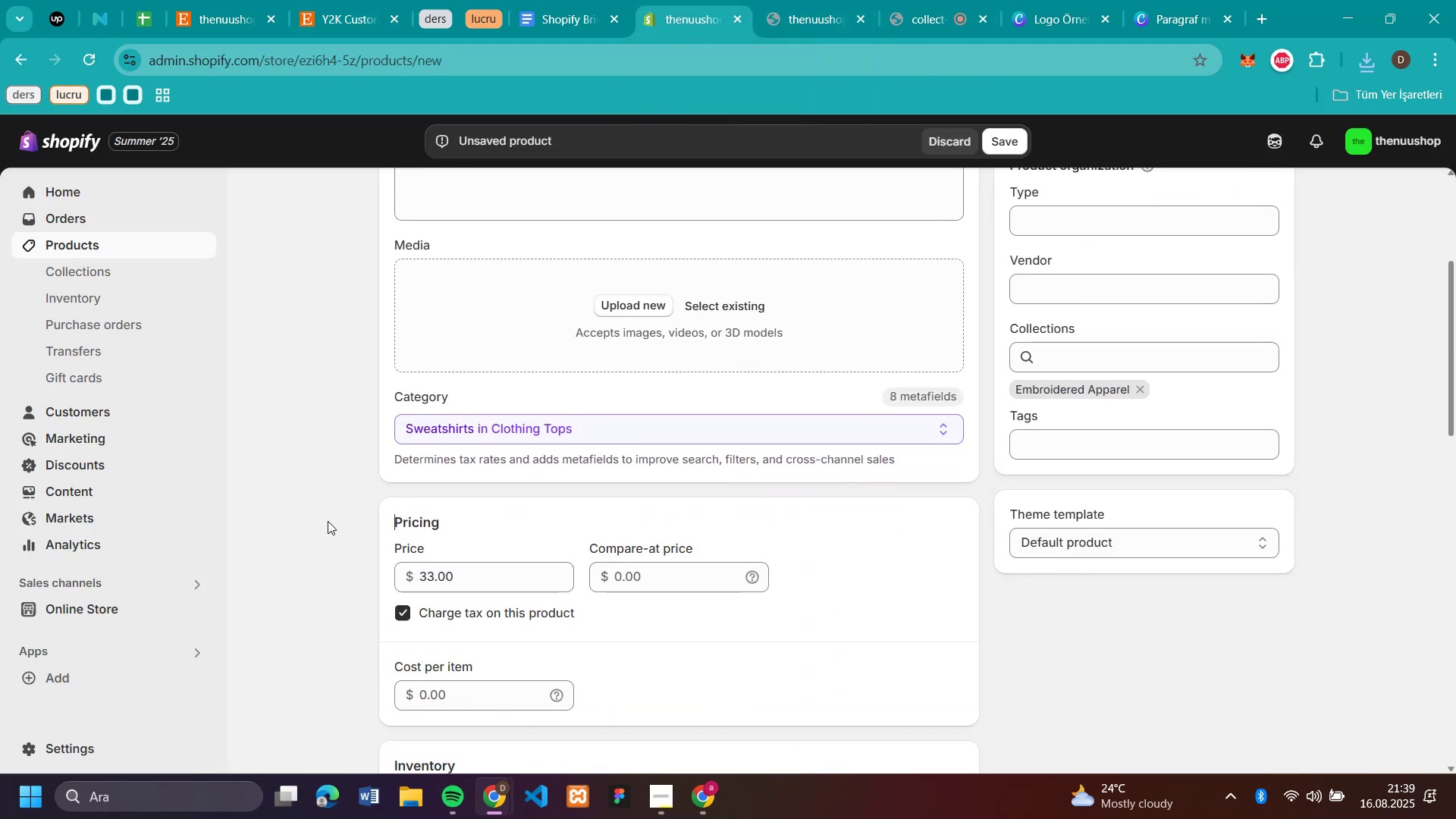 
scroll: coordinate [456, 483], scroll_direction: up, amount: 3.0
 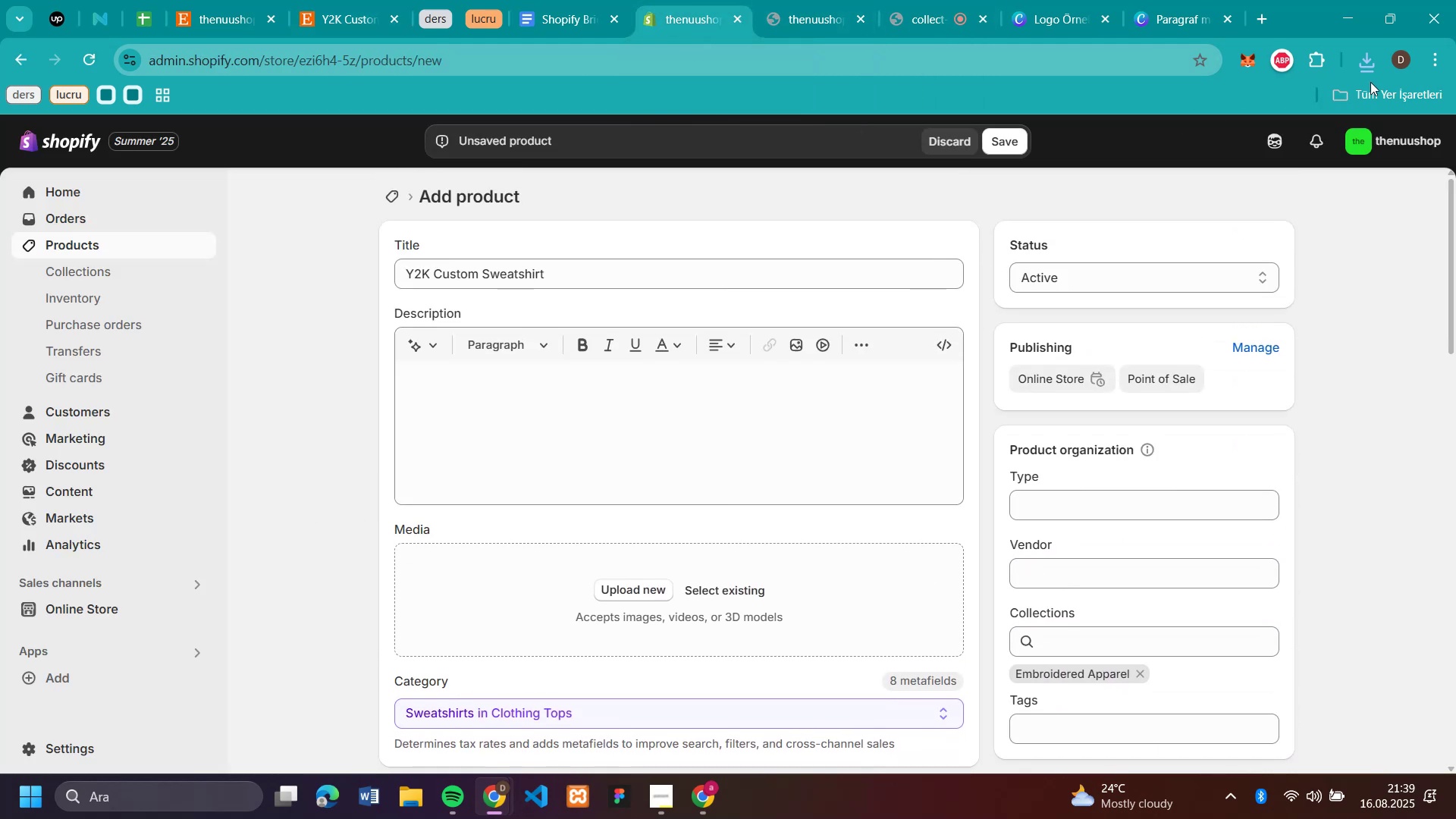 
left_click([1369, 60])
 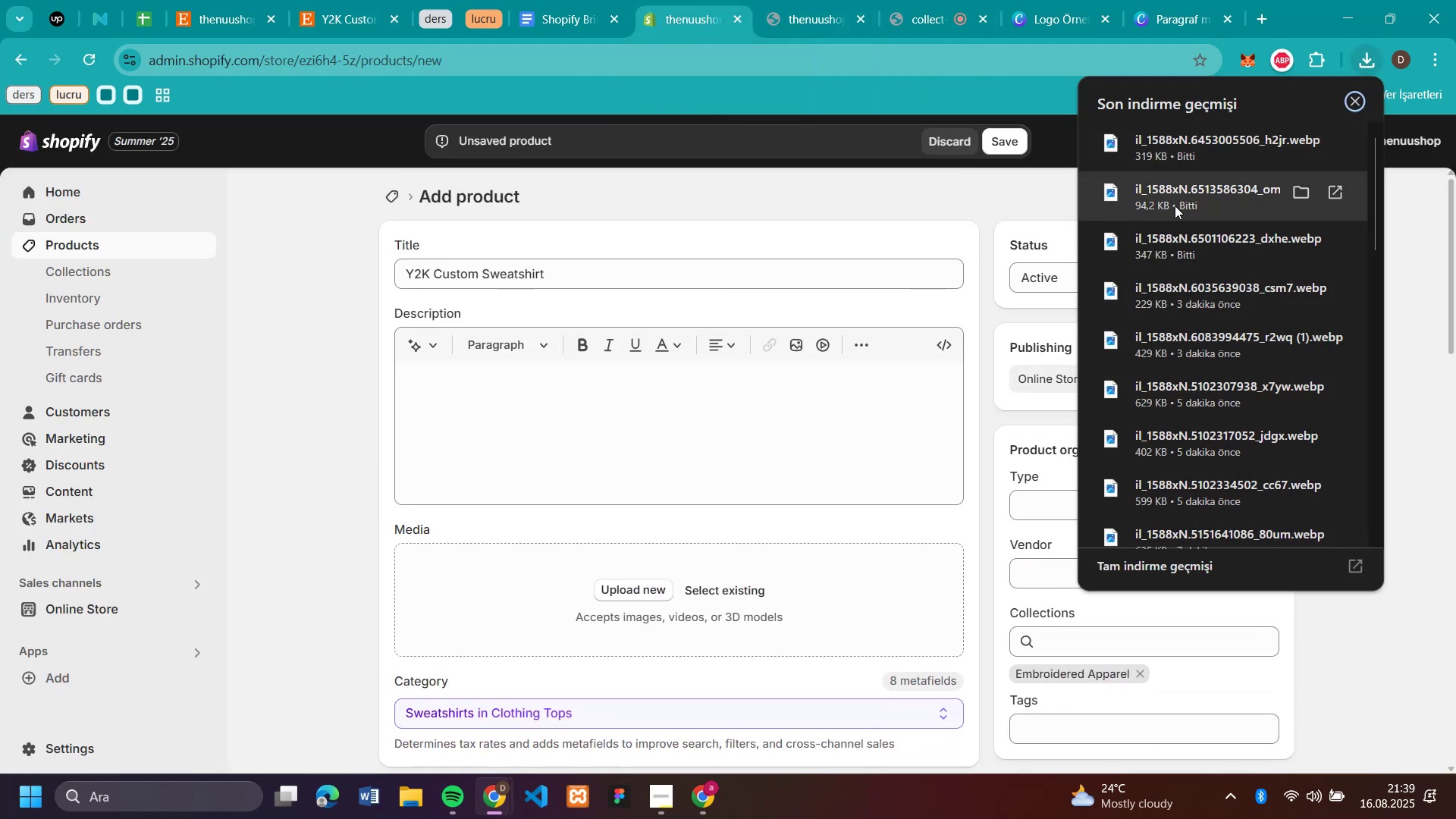 
left_click_drag(start_coordinate=[1138, 236], to_coordinate=[667, 602])
 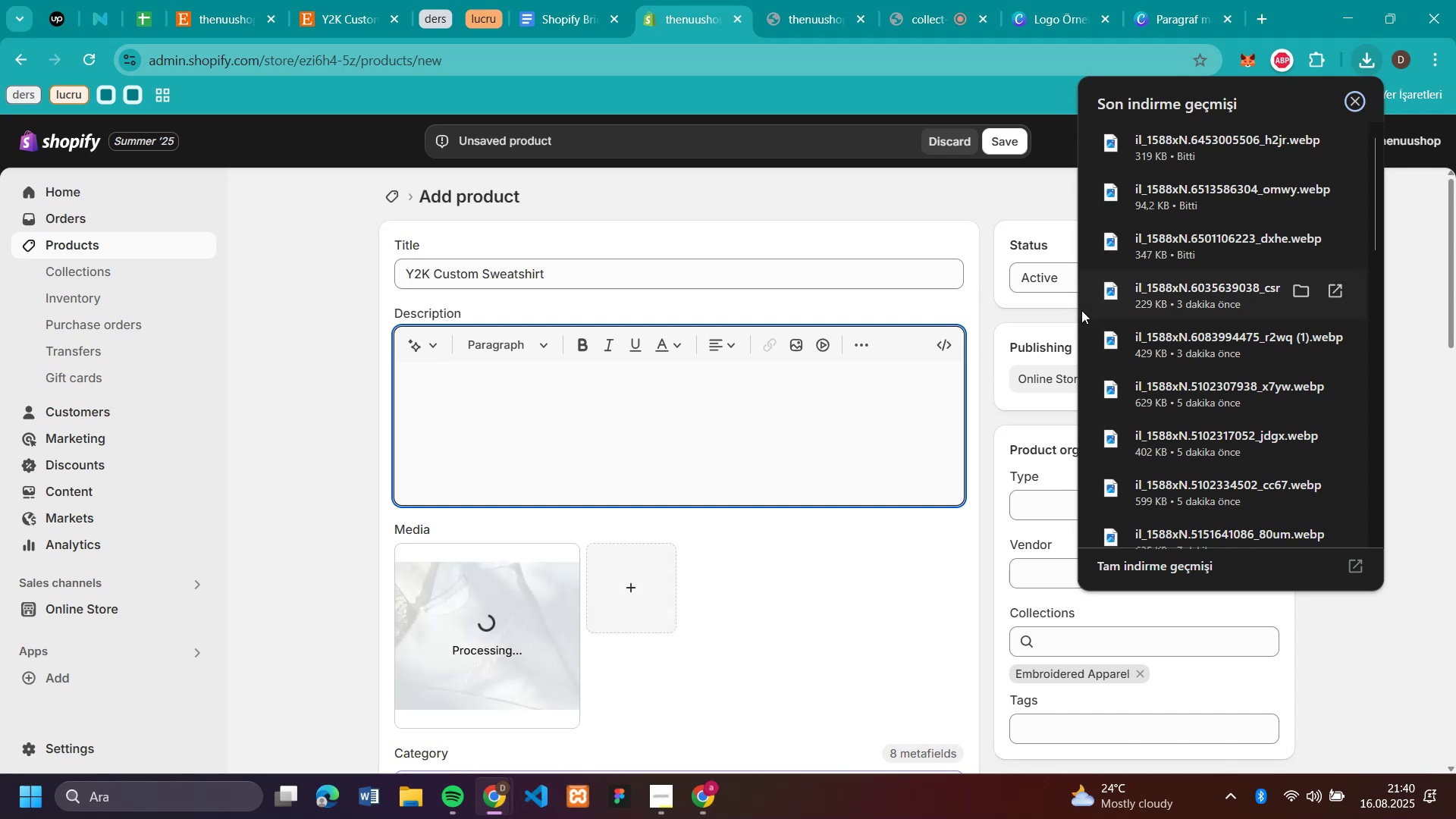 
left_click_drag(start_coordinate=[1143, 201], to_coordinate=[814, 638])
 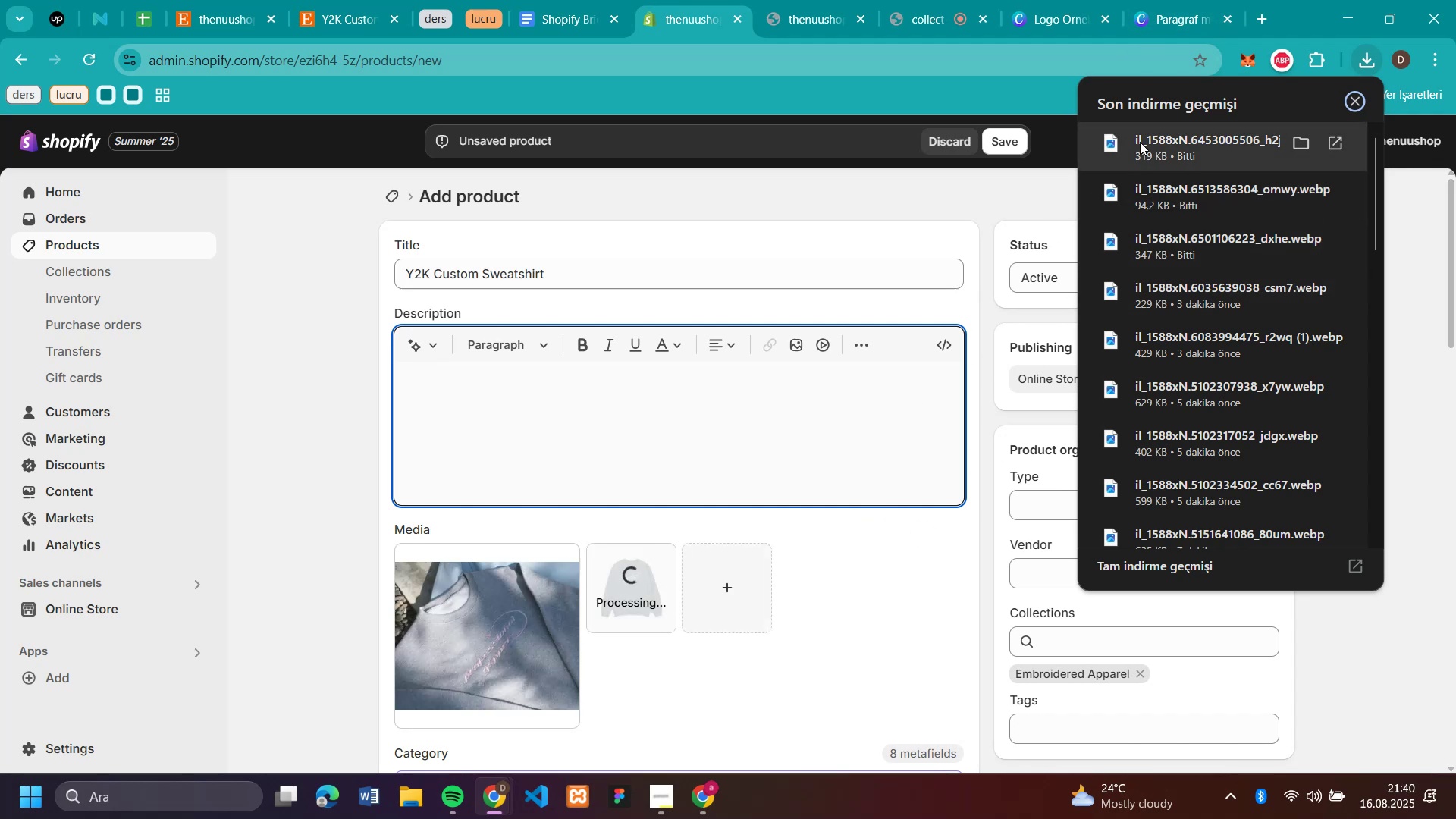 
left_click_drag(start_coordinate=[1140, 142], to_coordinate=[828, 604])
 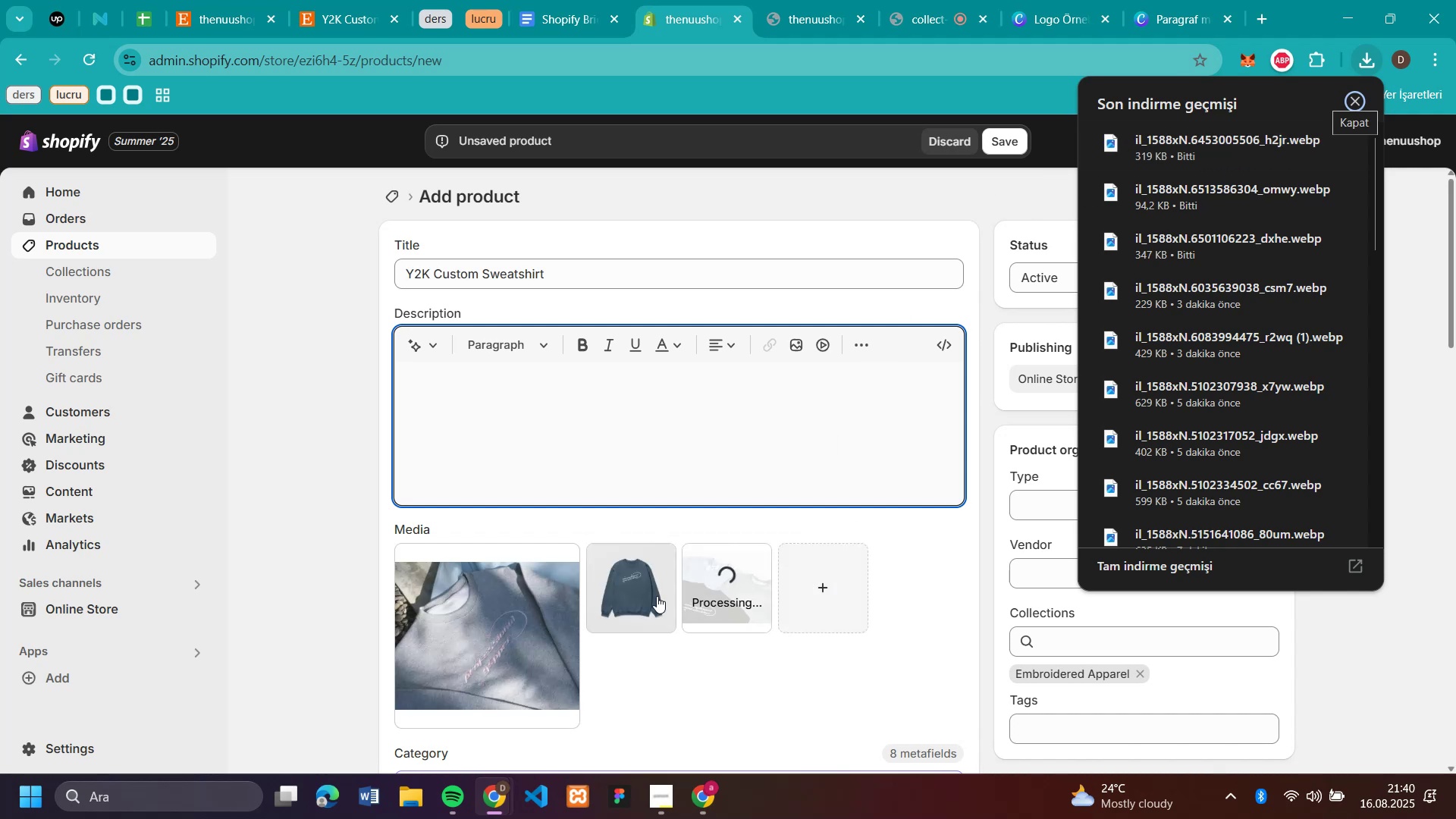 
left_click([352, 579])
 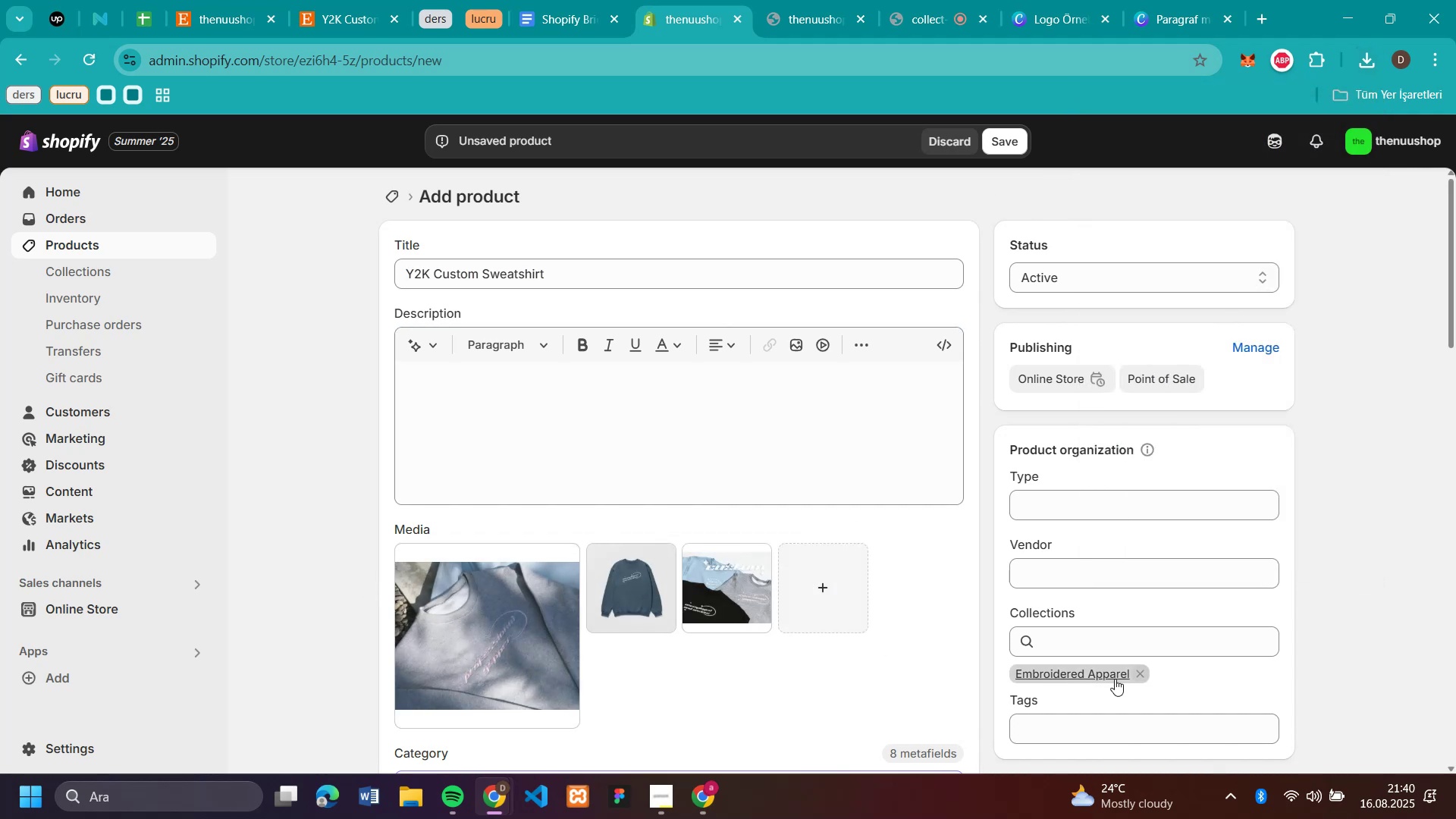 
scroll: coordinate [688, 600], scroll_direction: down, amount: 12.0
 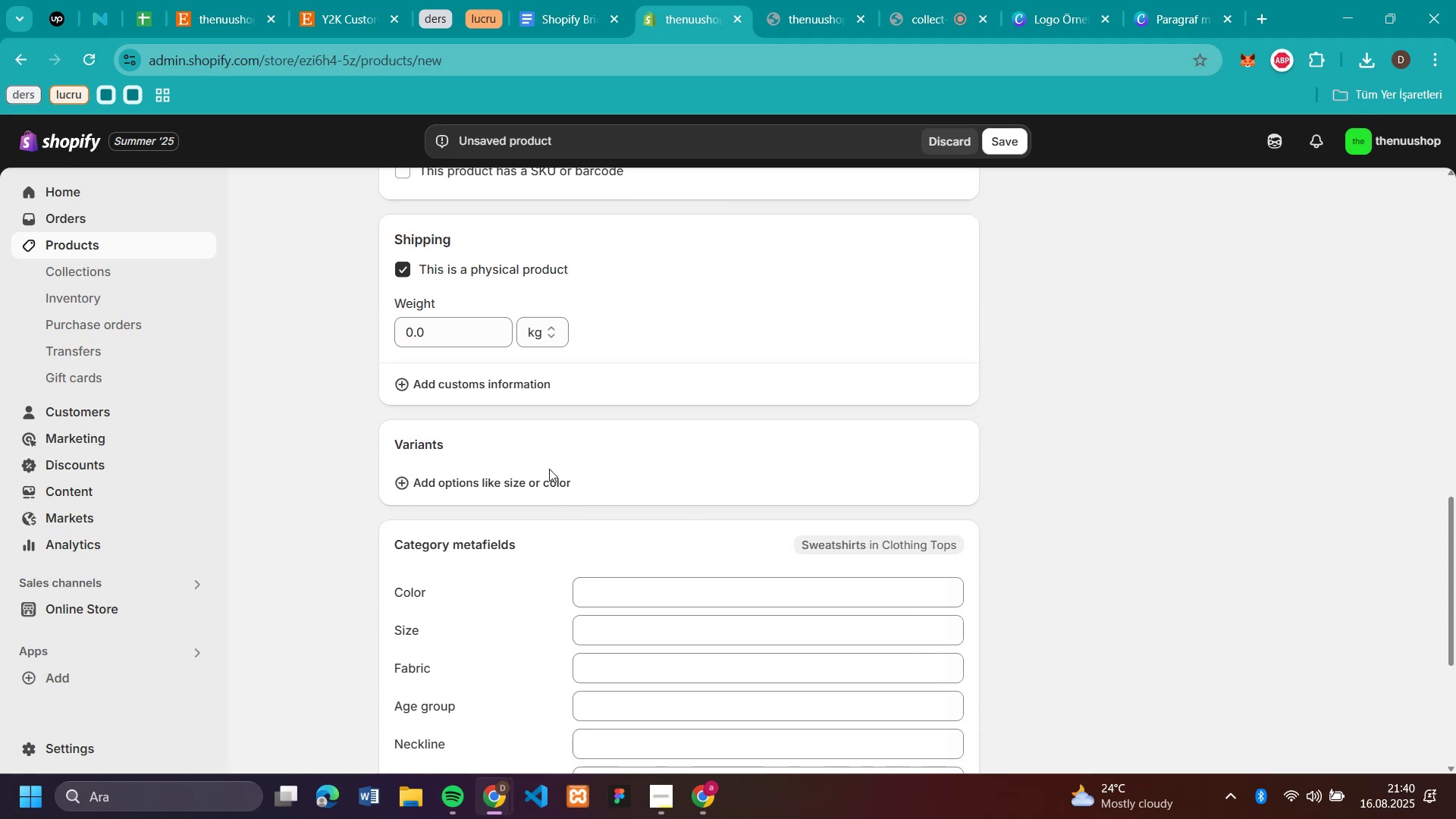 
left_click([549, 474])
 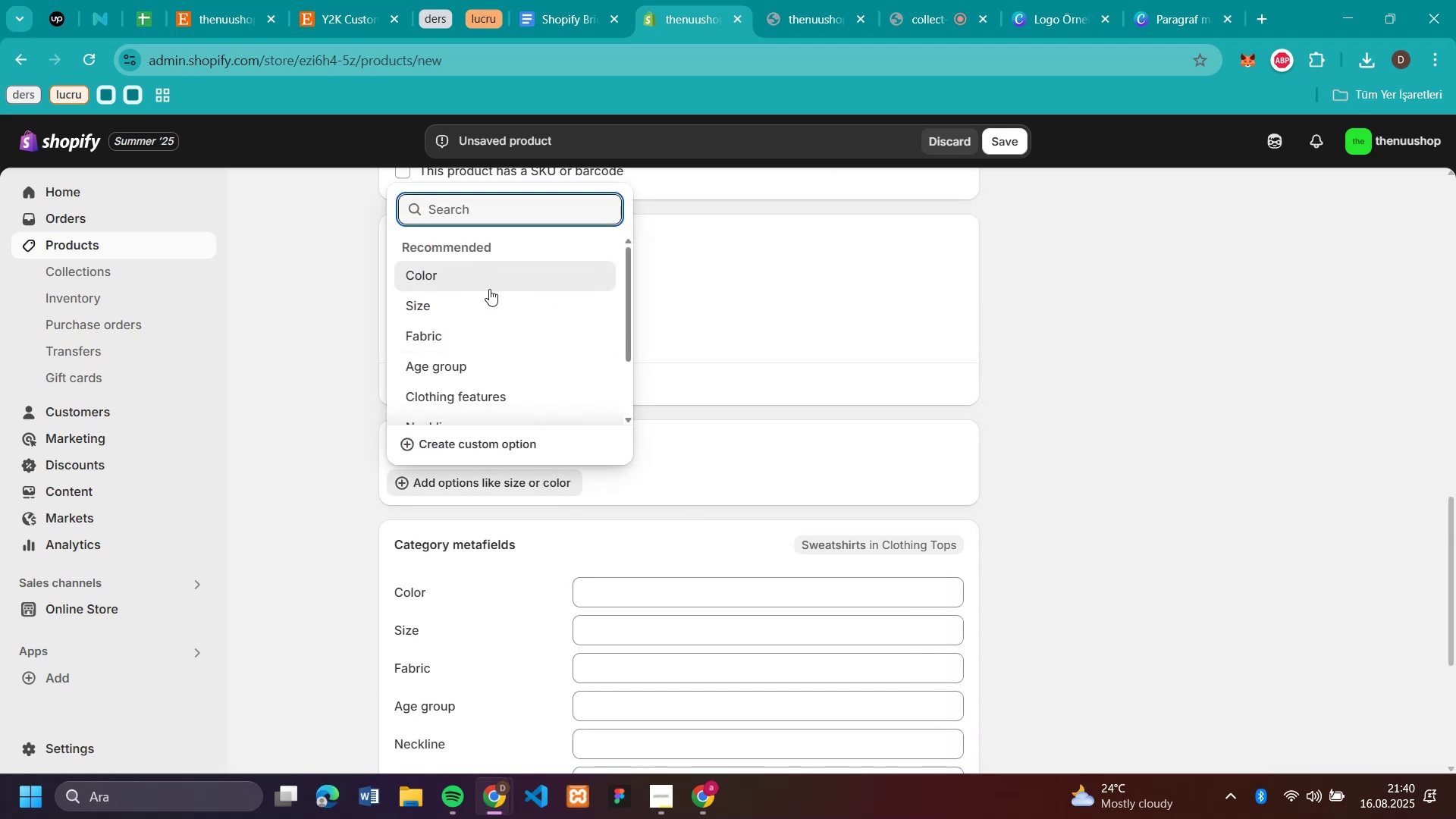 
left_click([489, 297])
 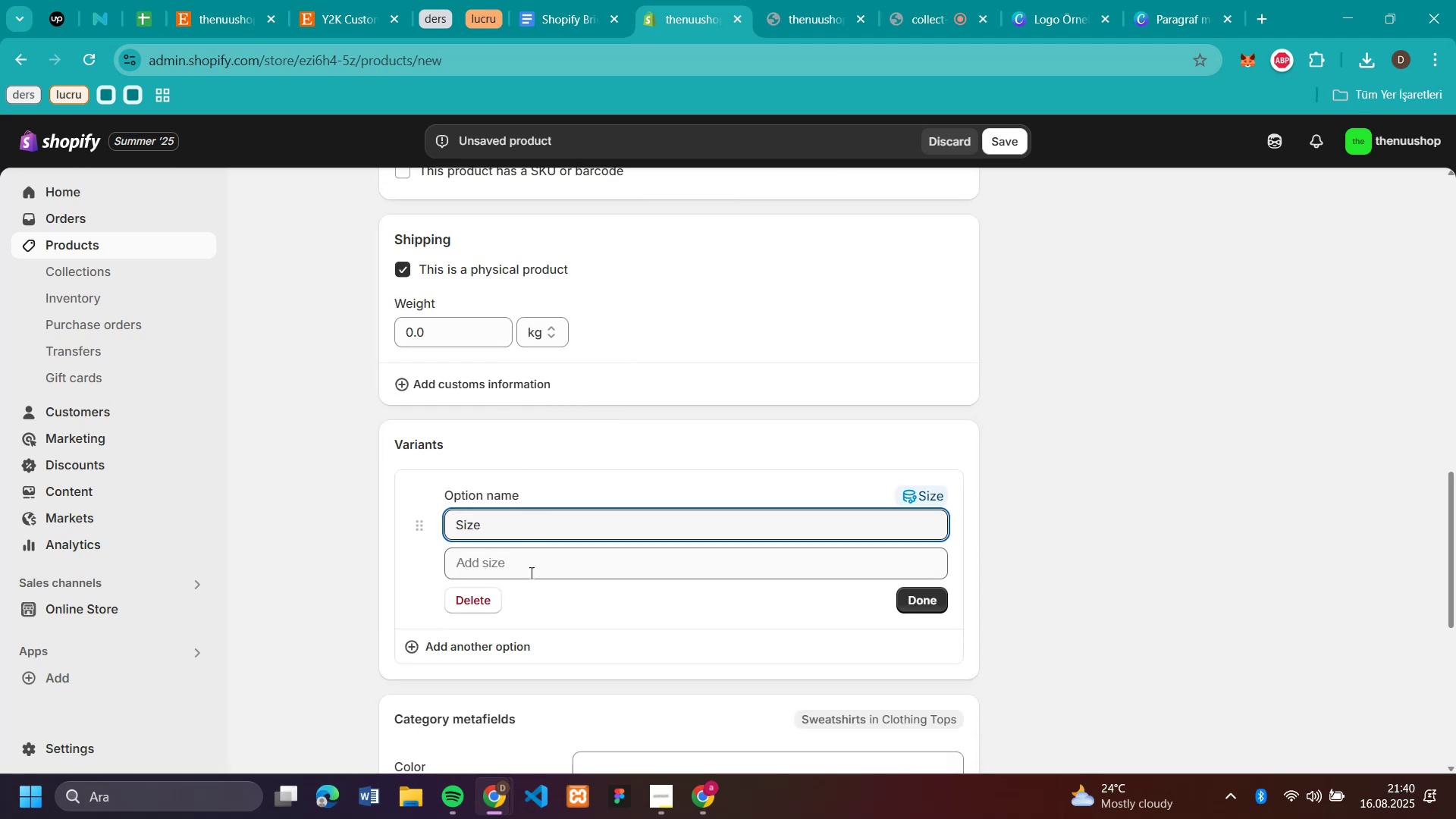 
left_click([526, 566])
 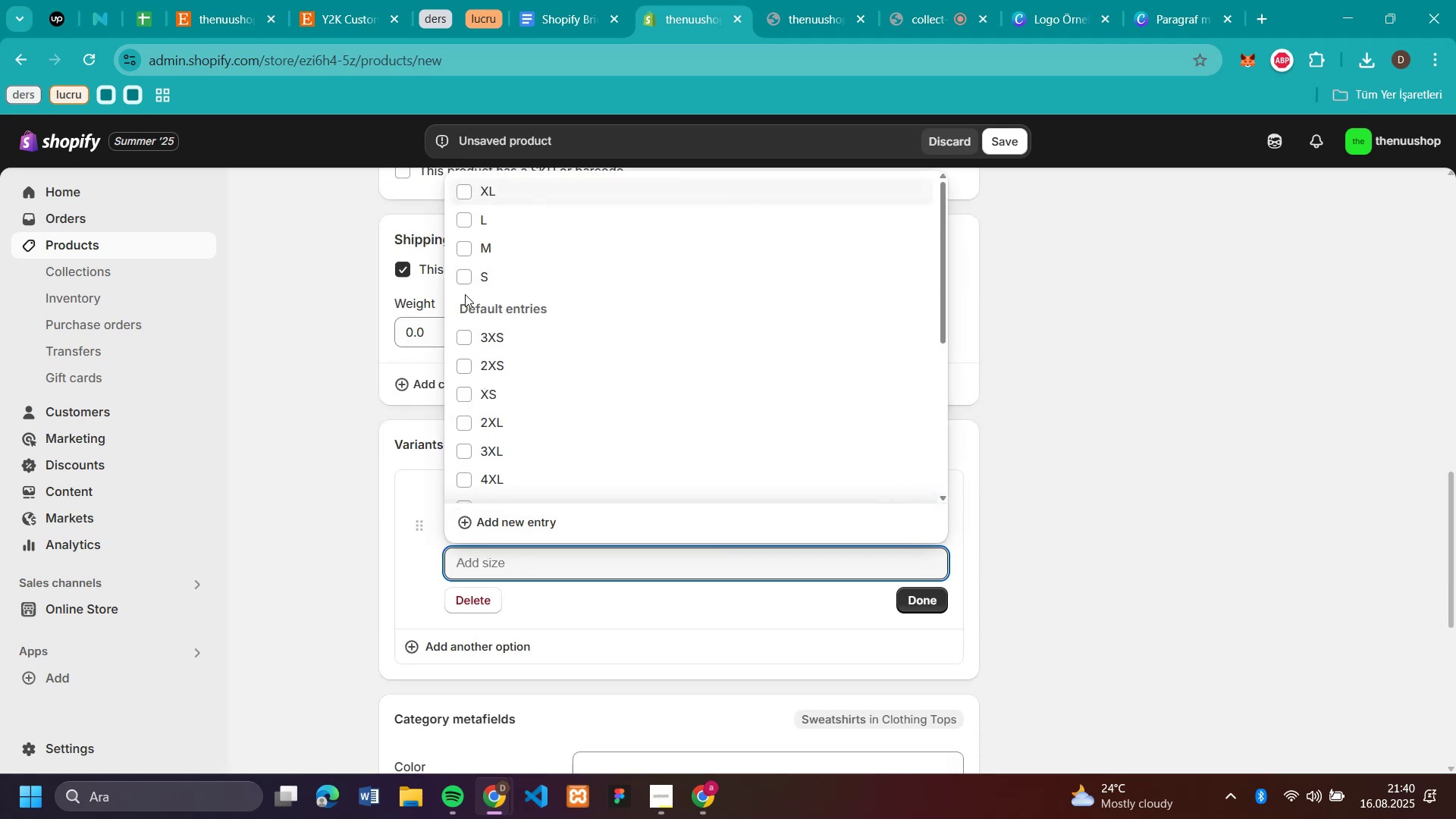 
left_click([461, 273])
 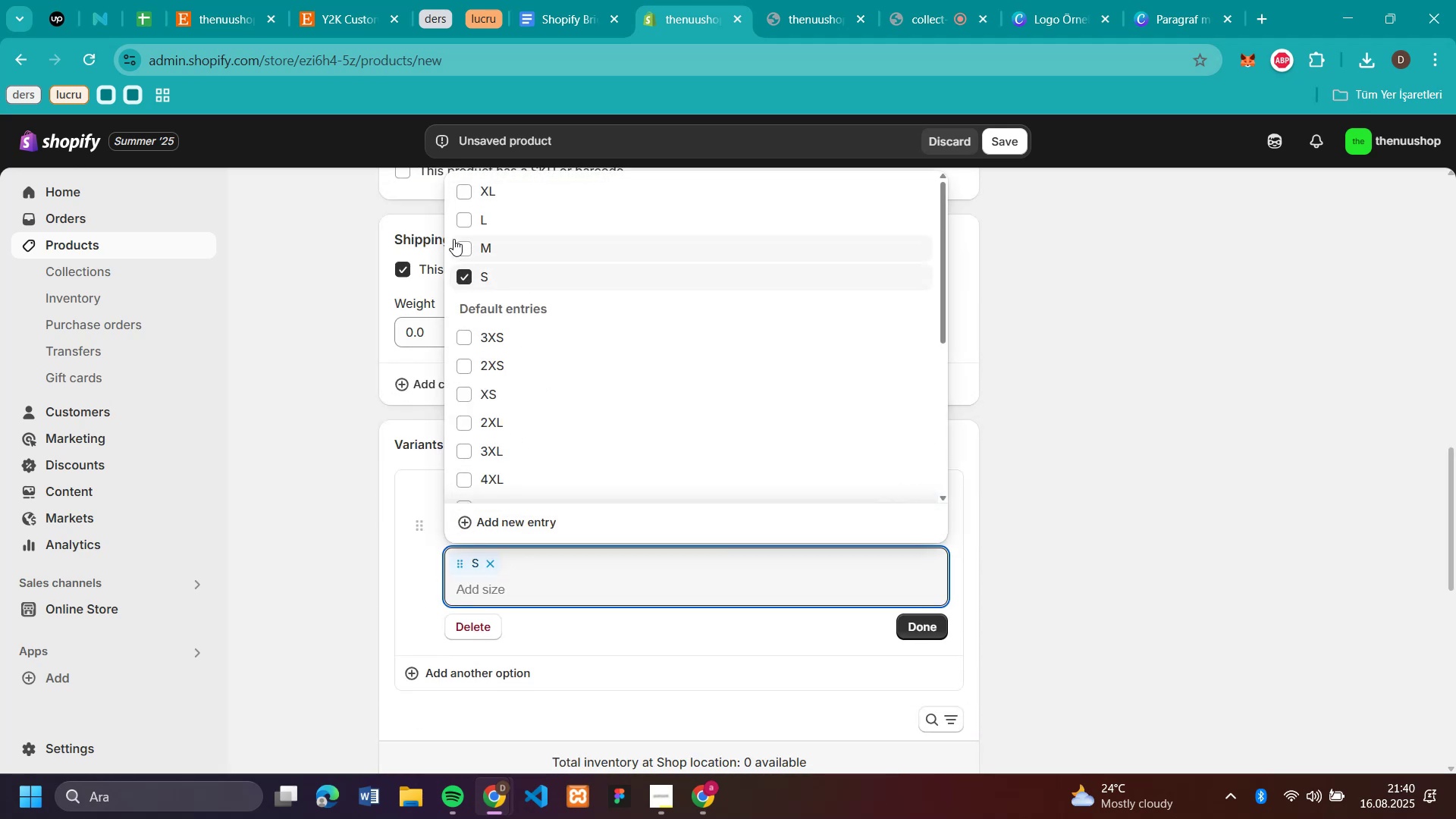 
left_click([460, 255])
 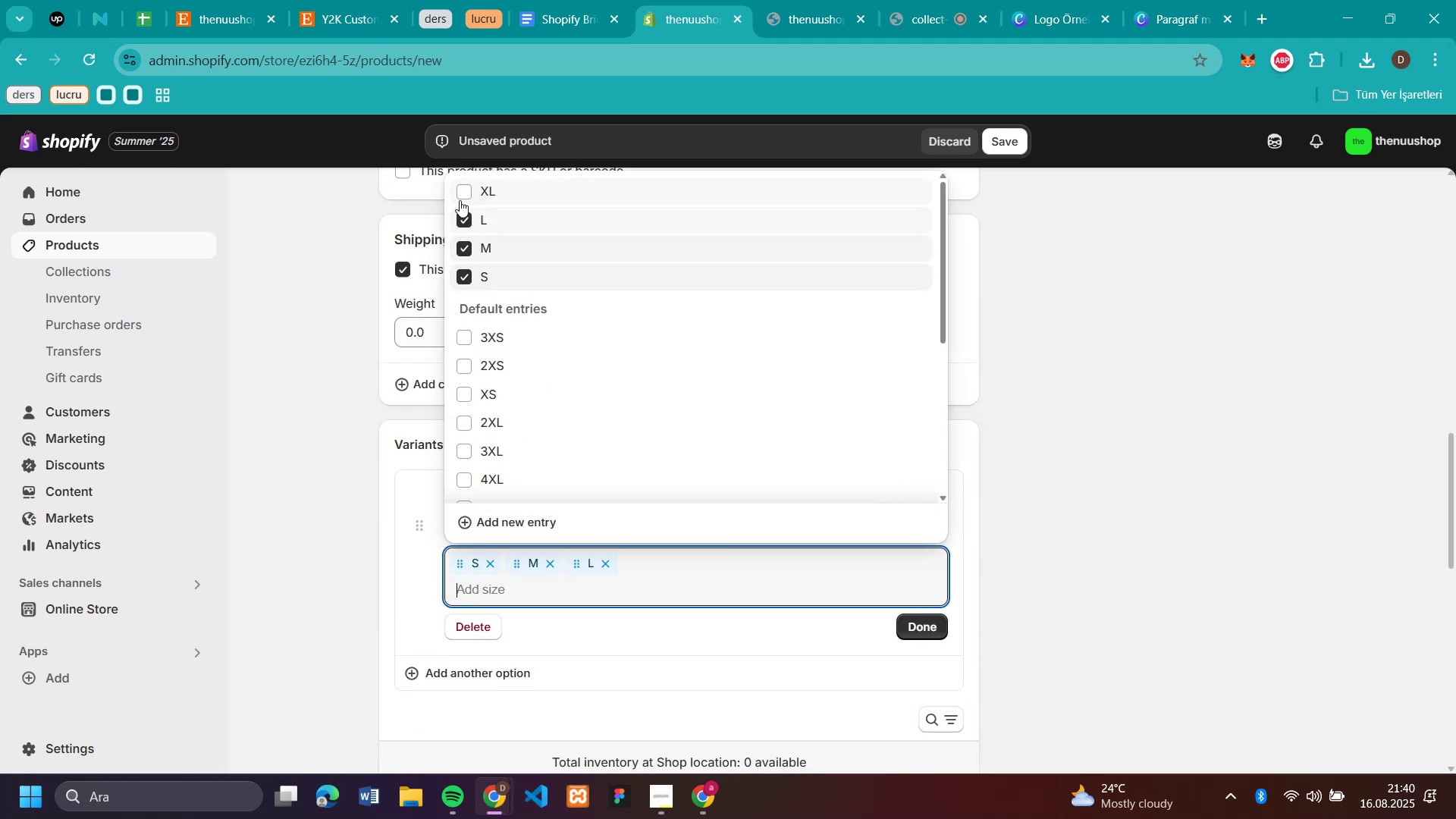 
left_click([470, 190])
 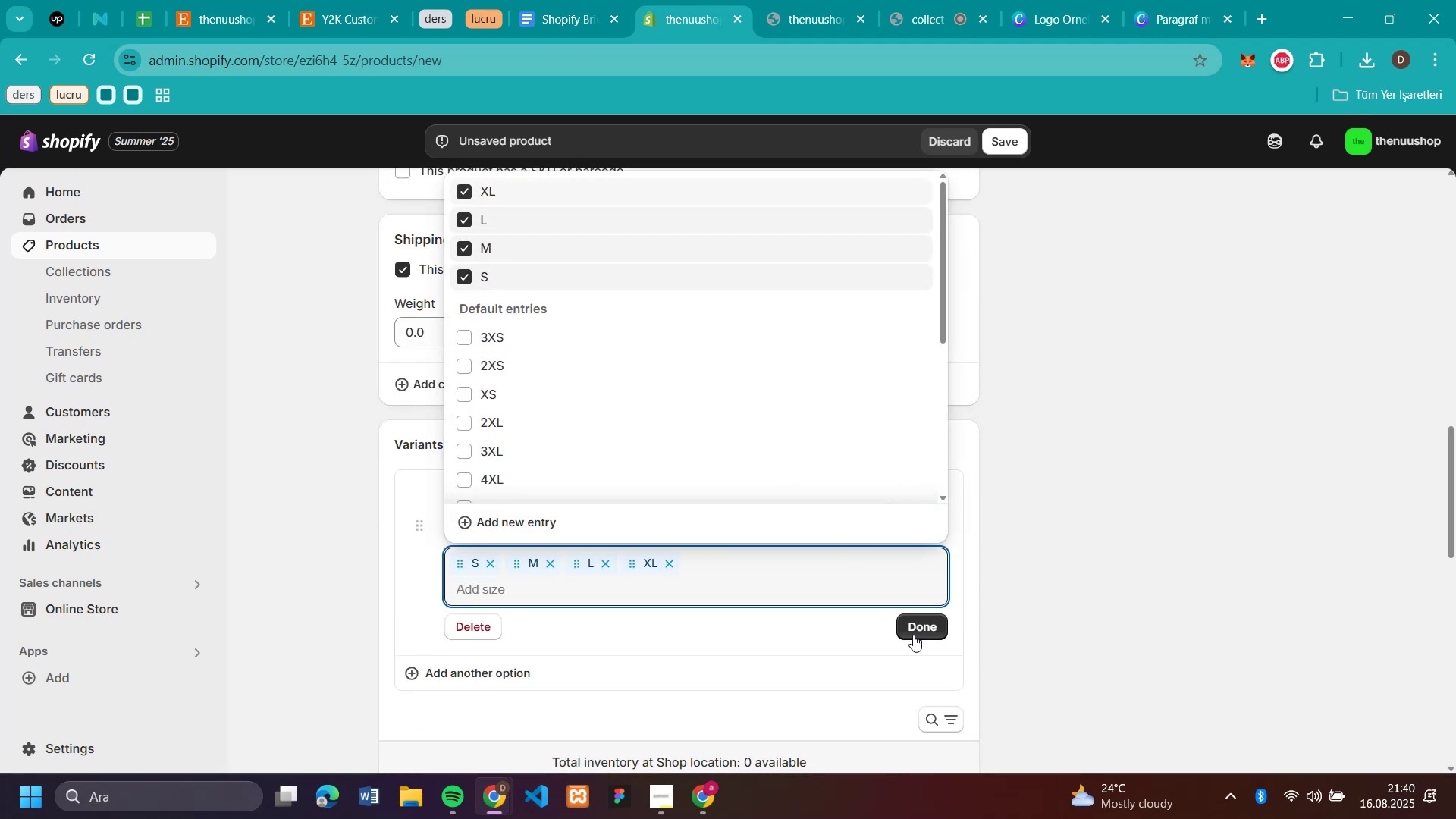 
left_click([912, 632])
 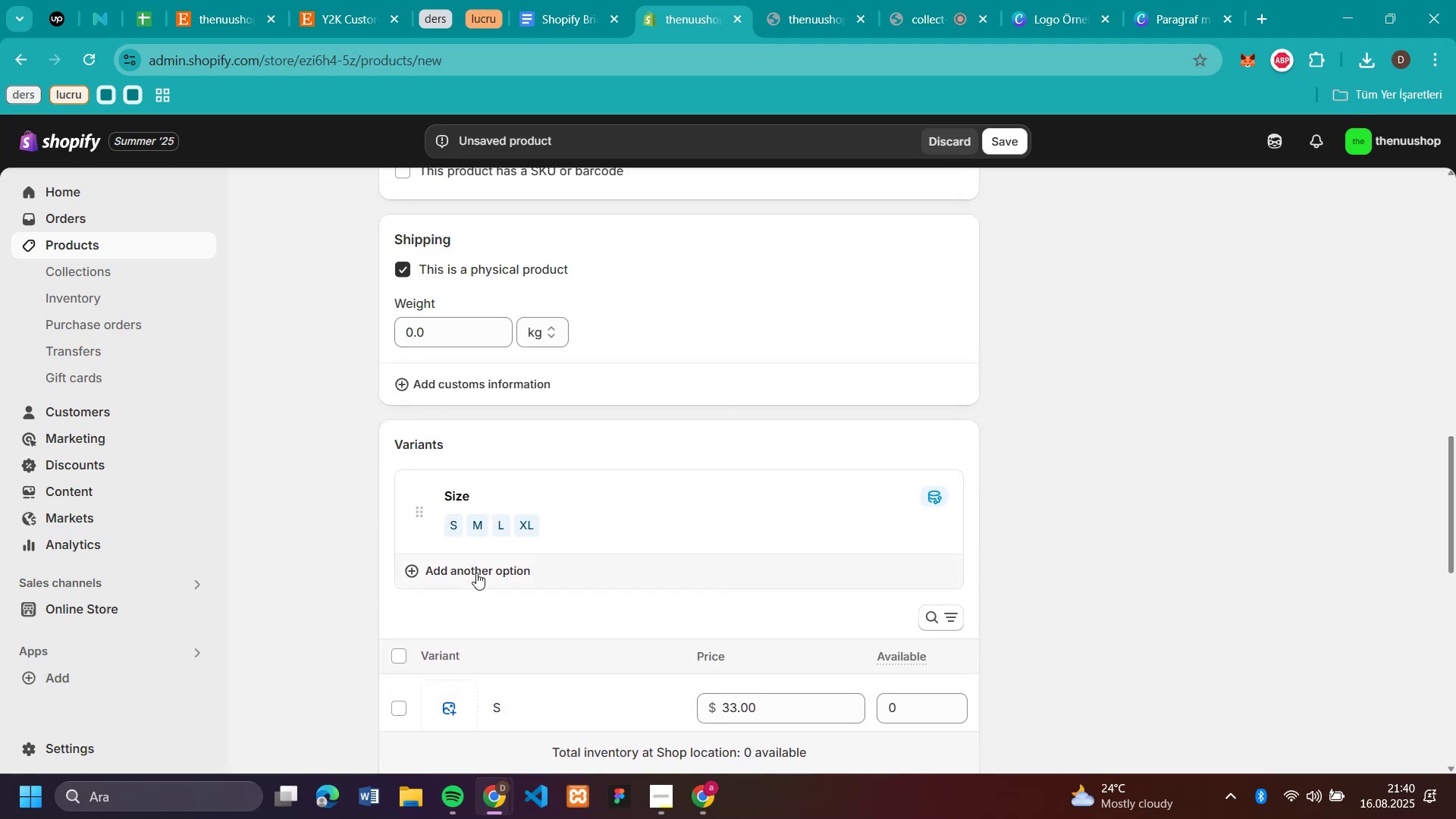 
left_click([476, 571])
 